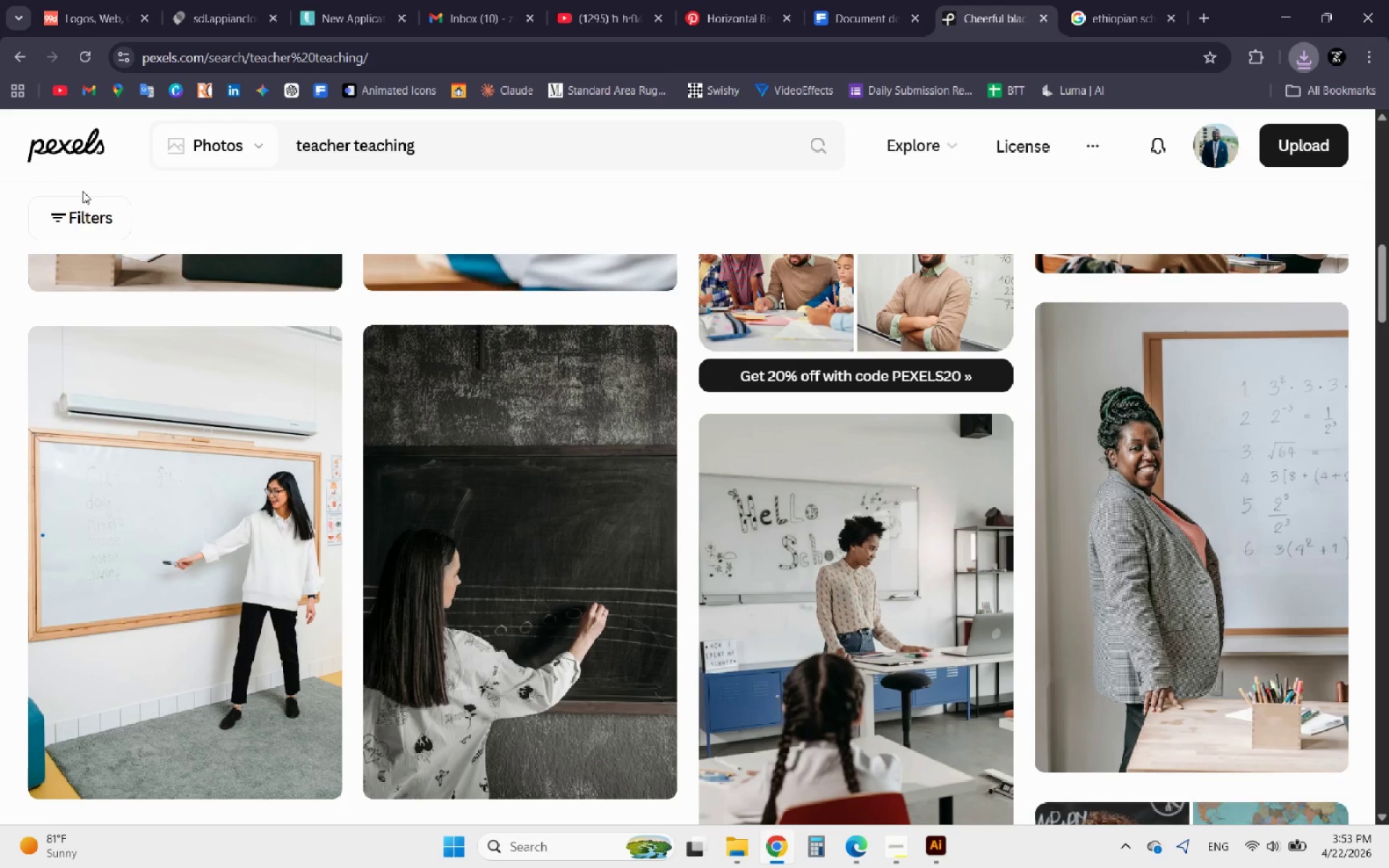 
left_click([942, 845])
 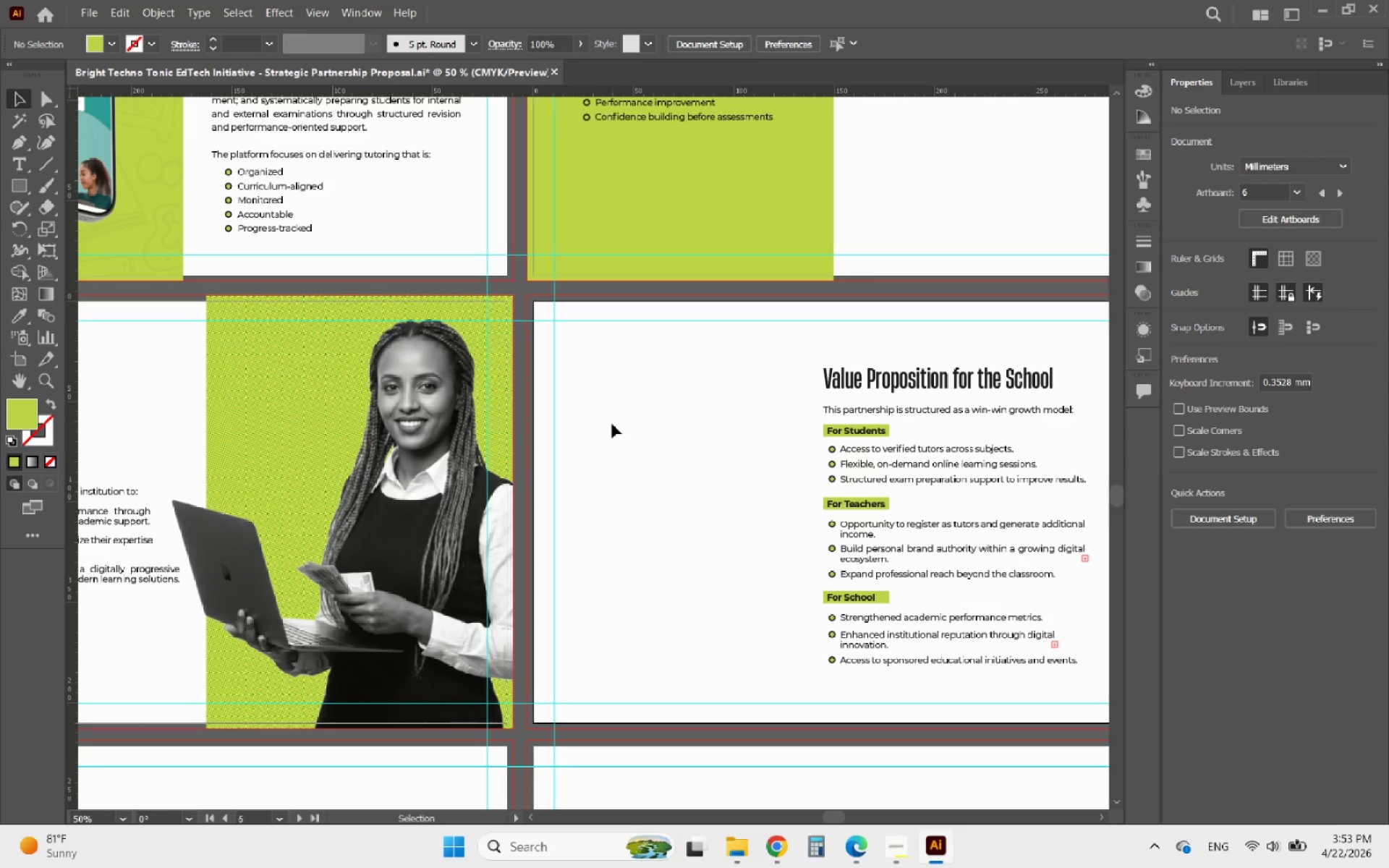 
hold_key(key=AltLeft, duration=2.22)
scroll: coordinate [596, 413], scroll_direction: down, amount: 3.0
 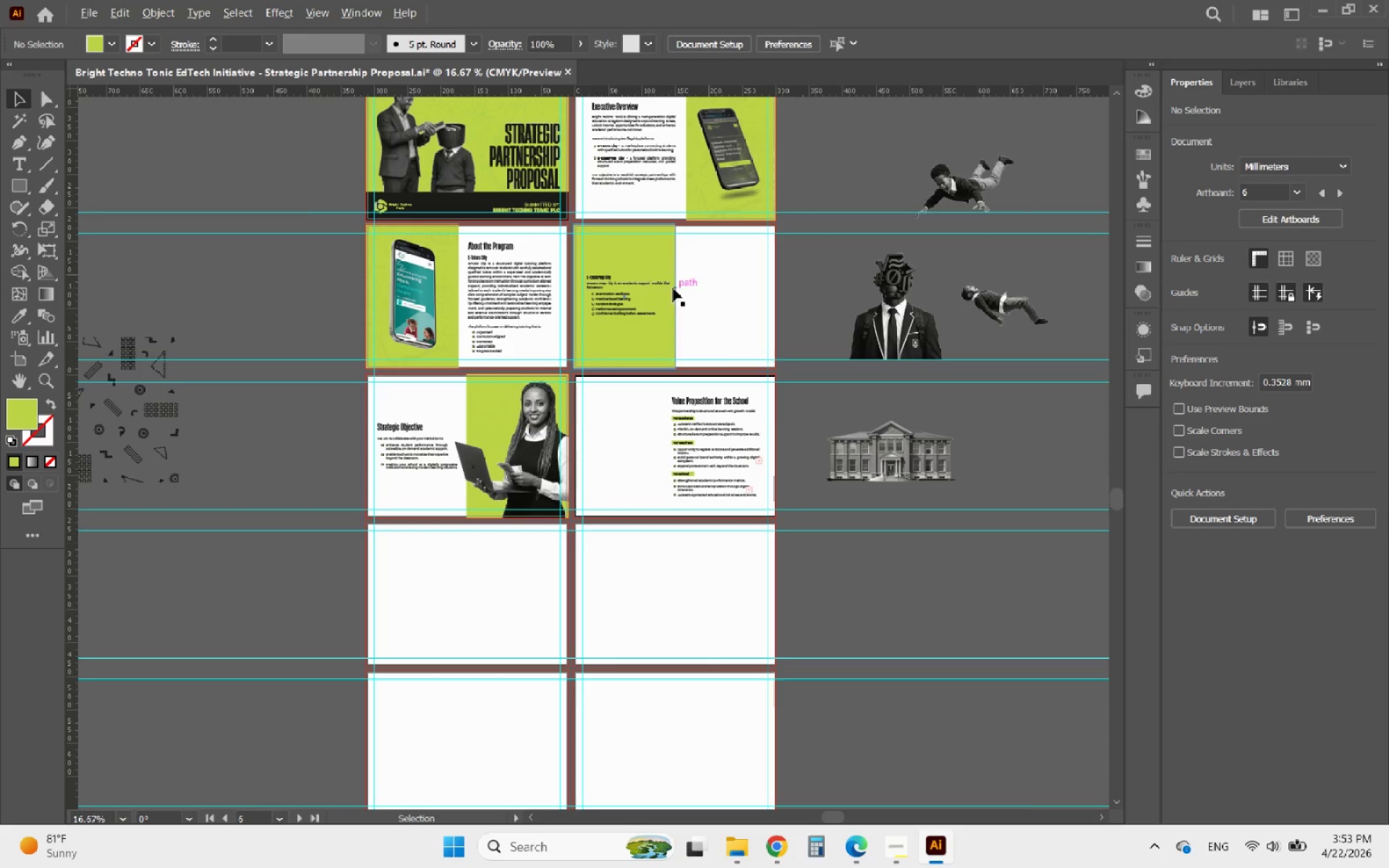 
scroll: coordinate [673, 288], scroll_direction: up, amount: 2.0
 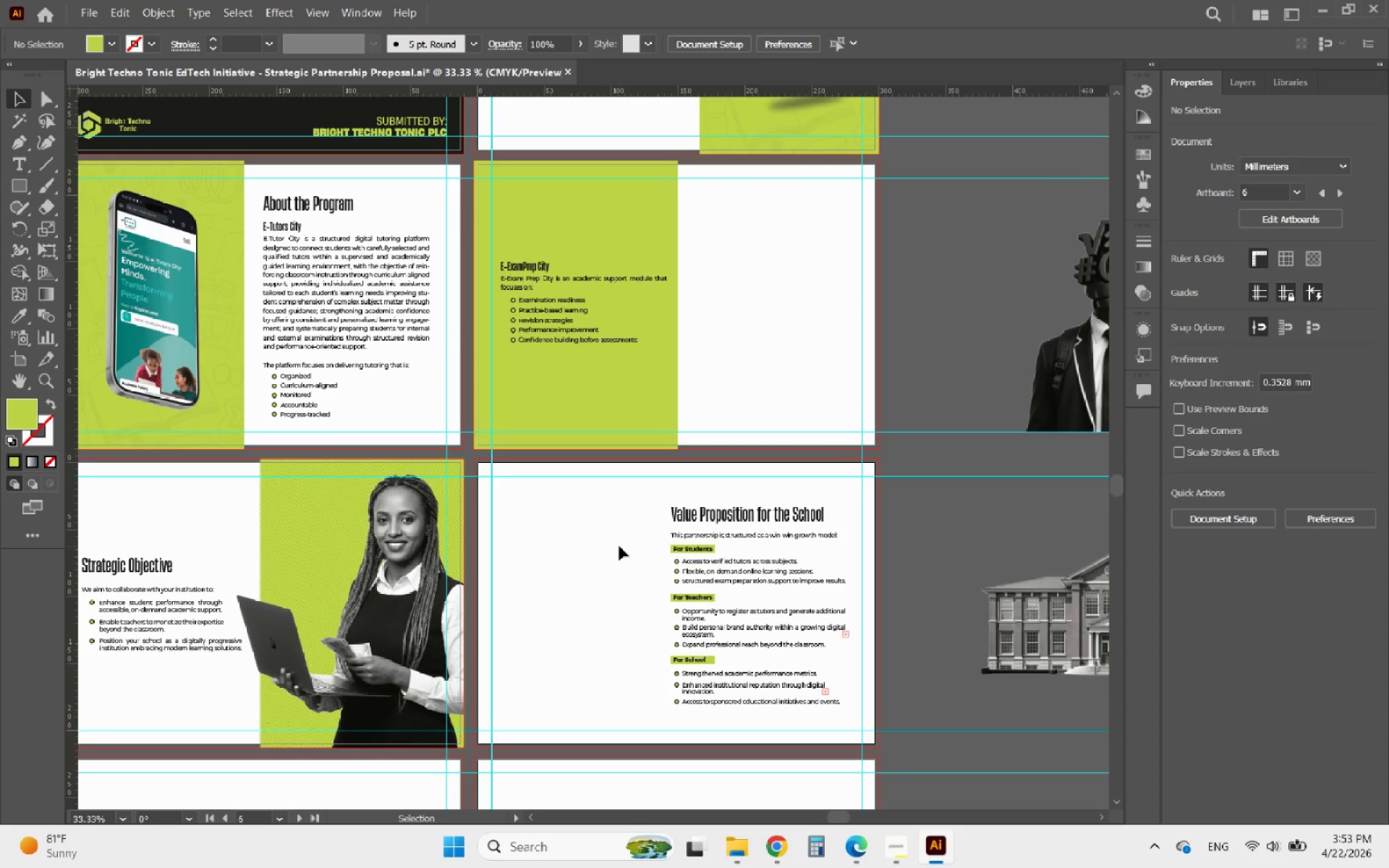 
hold_key(key=AltLeft, duration=1.08)
scroll: coordinate [619, 551], scroll_direction: down, amount: 2.0
 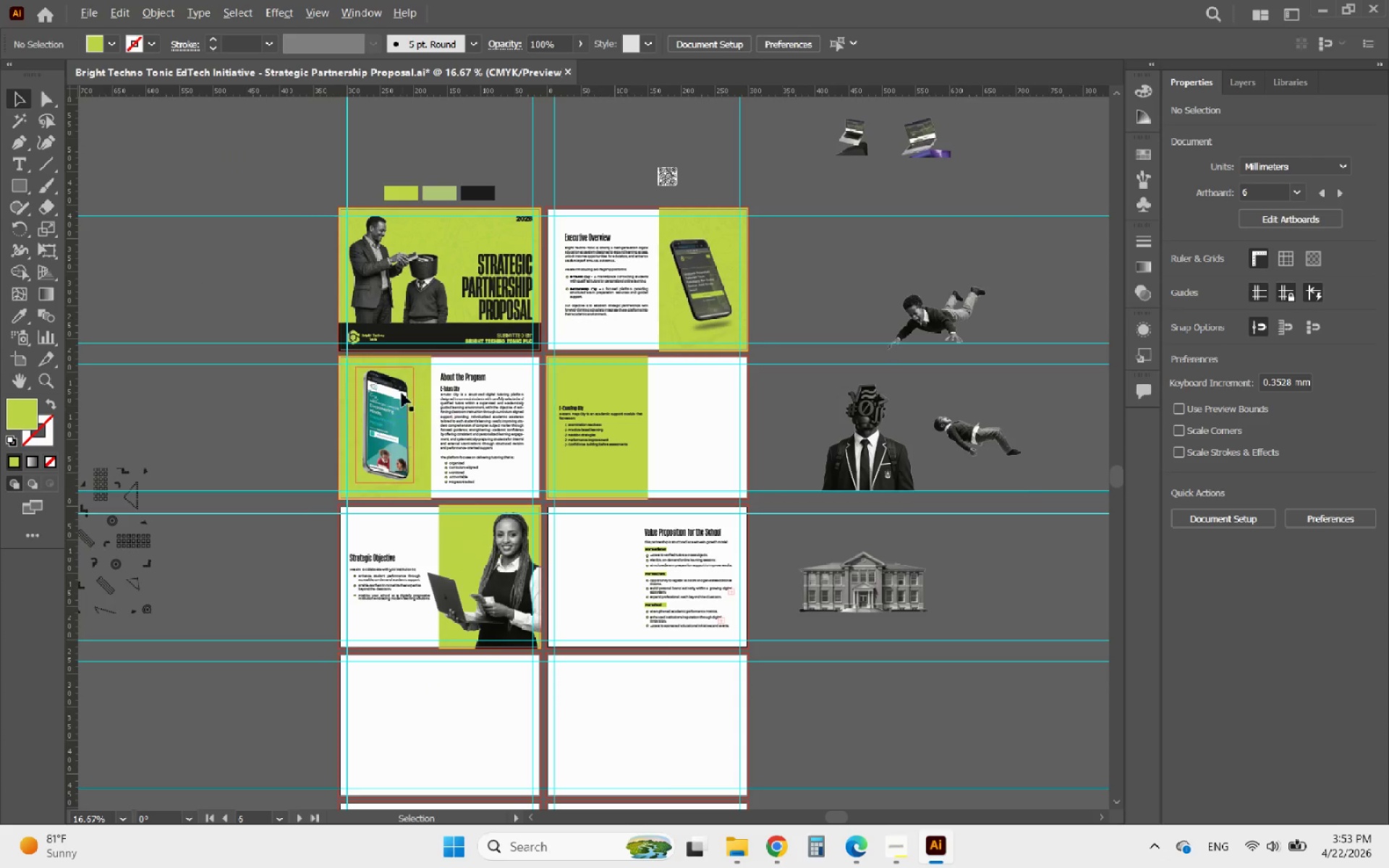 
scroll: coordinate [377, 376], scroll_direction: up, amount: 2.0
 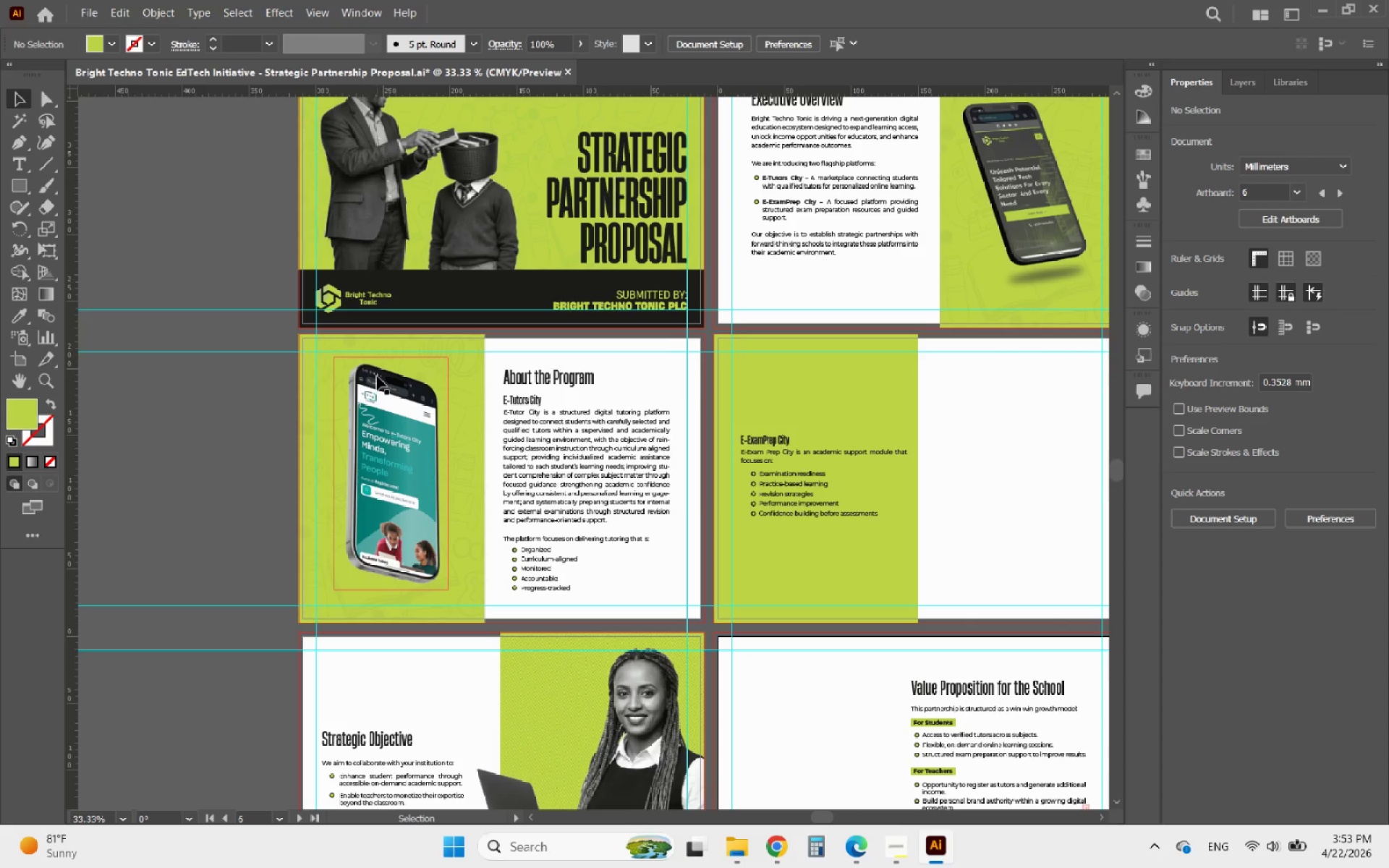 
hold_key(key=AltLeft, duration=0.81)
scroll: coordinate [376, 376], scroll_direction: down, amount: 2.0
 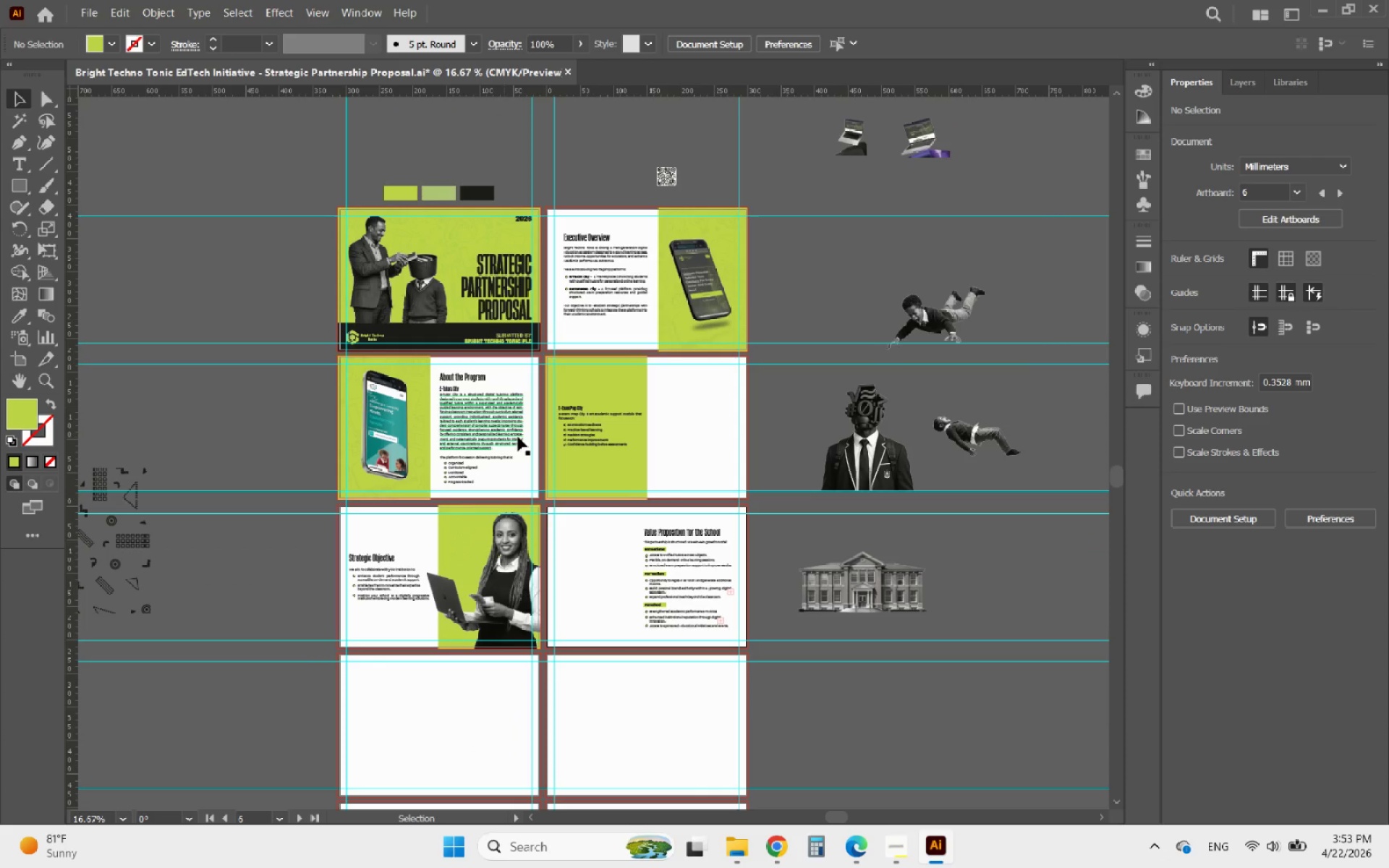 
hold_key(key=AltLeft, duration=2.09)
scroll: coordinate [715, 449], scroll_direction: up, amount: 1.0
 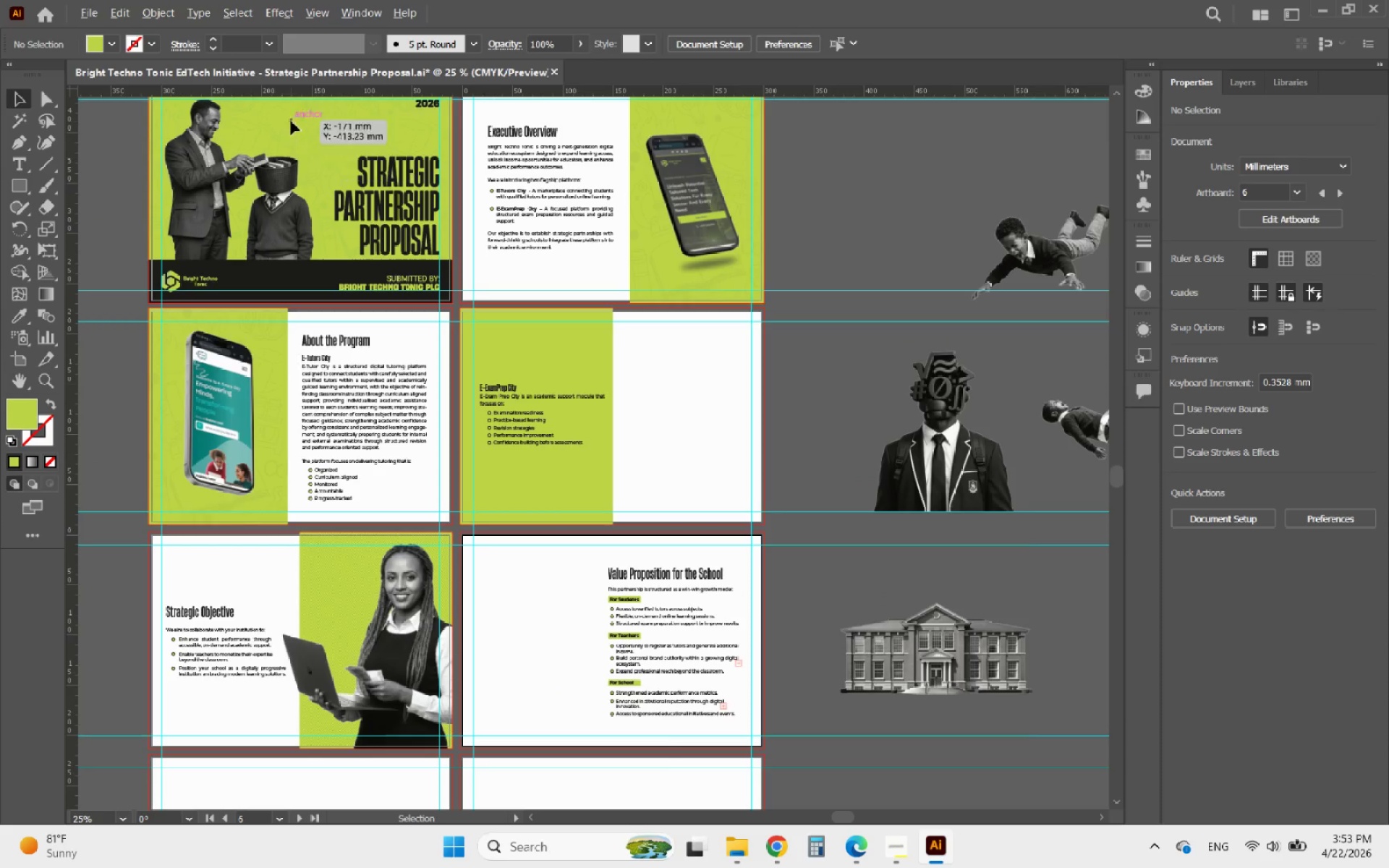 
scroll: coordinate [279, 137], scroll_direction: none, amount: 0.0
 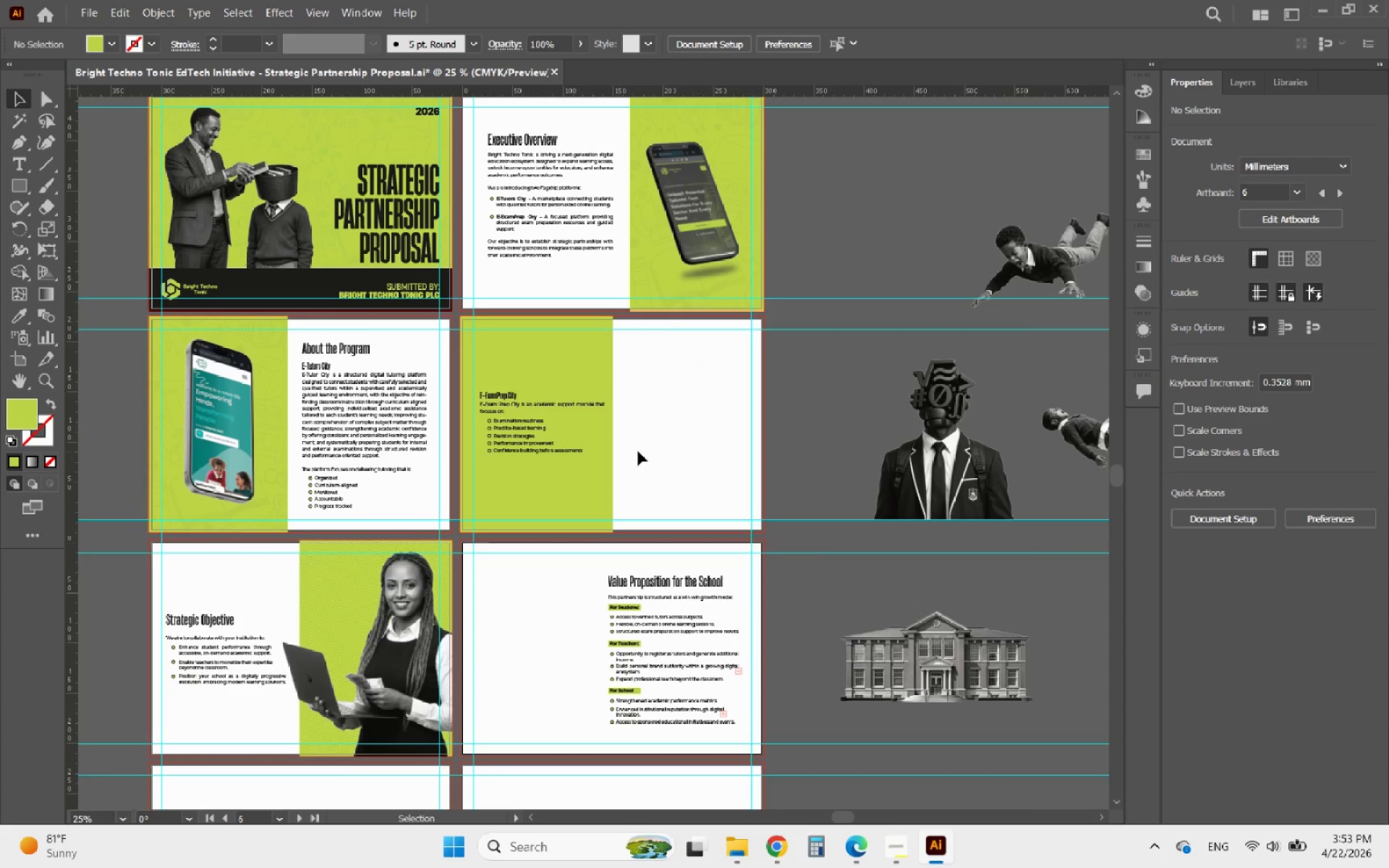 
hold_key(key=AltLeft, duration=6.53)
scroll: coordinate [924, 435], scroll_direction: up, amount: 2.0
 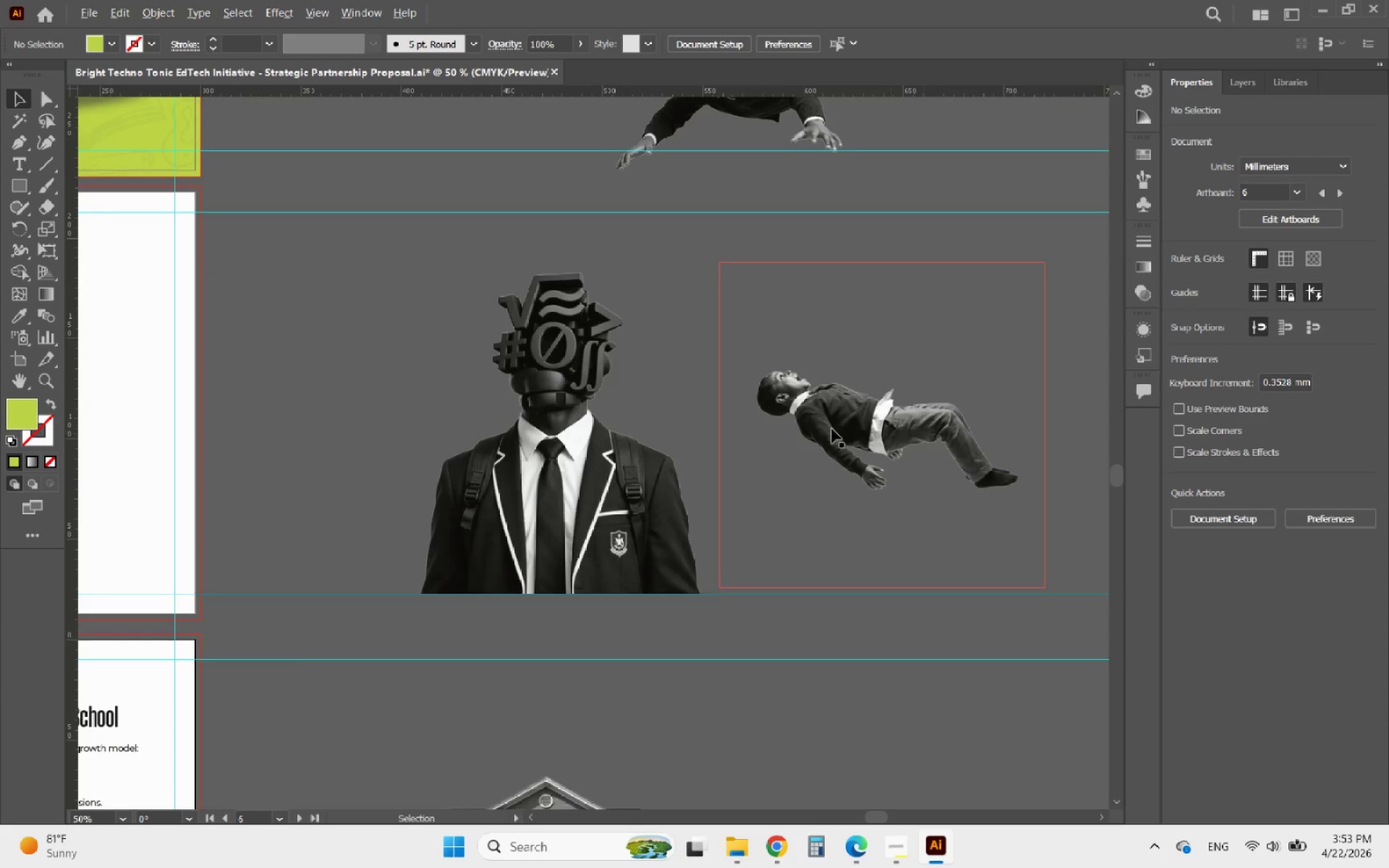 
scroll: coordinate [532, 393], scroll_direction: down, amount: 4.0
 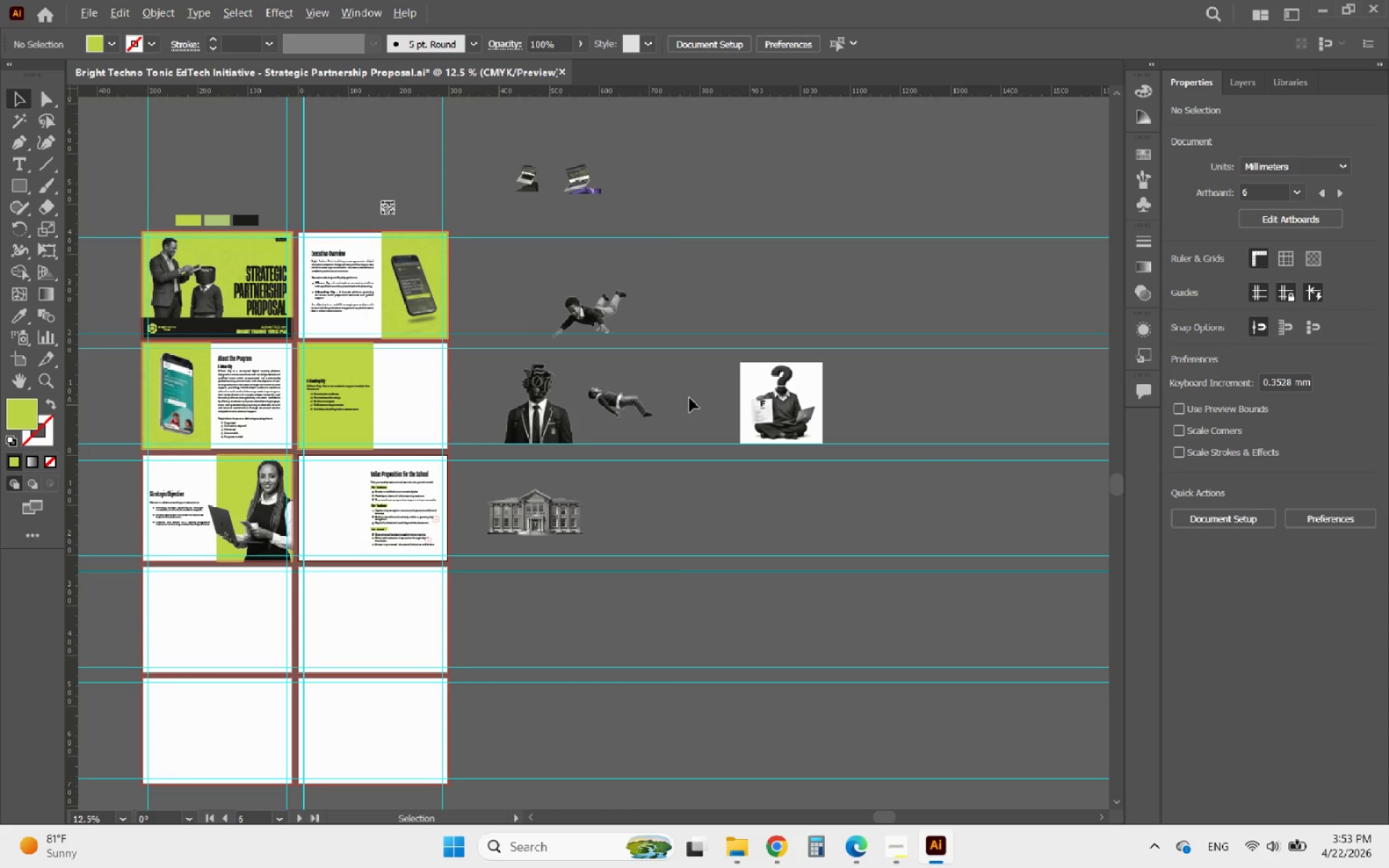 
scroll: coordinate [823, 406], scroll_direction: none, amount: 0.0
 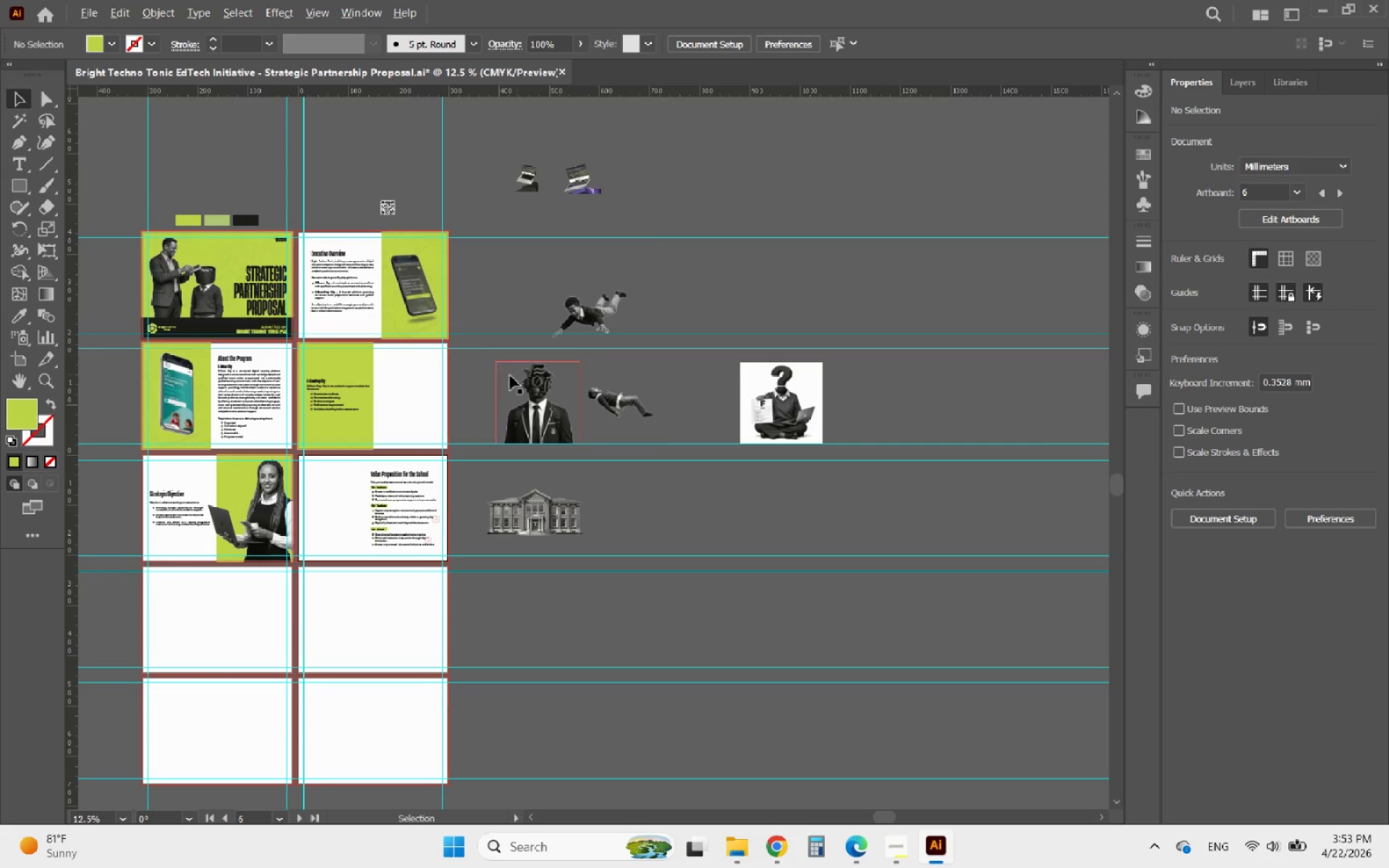 
scroll: coordinate [701, 344], scroll_direction: up, amount: 7.0
 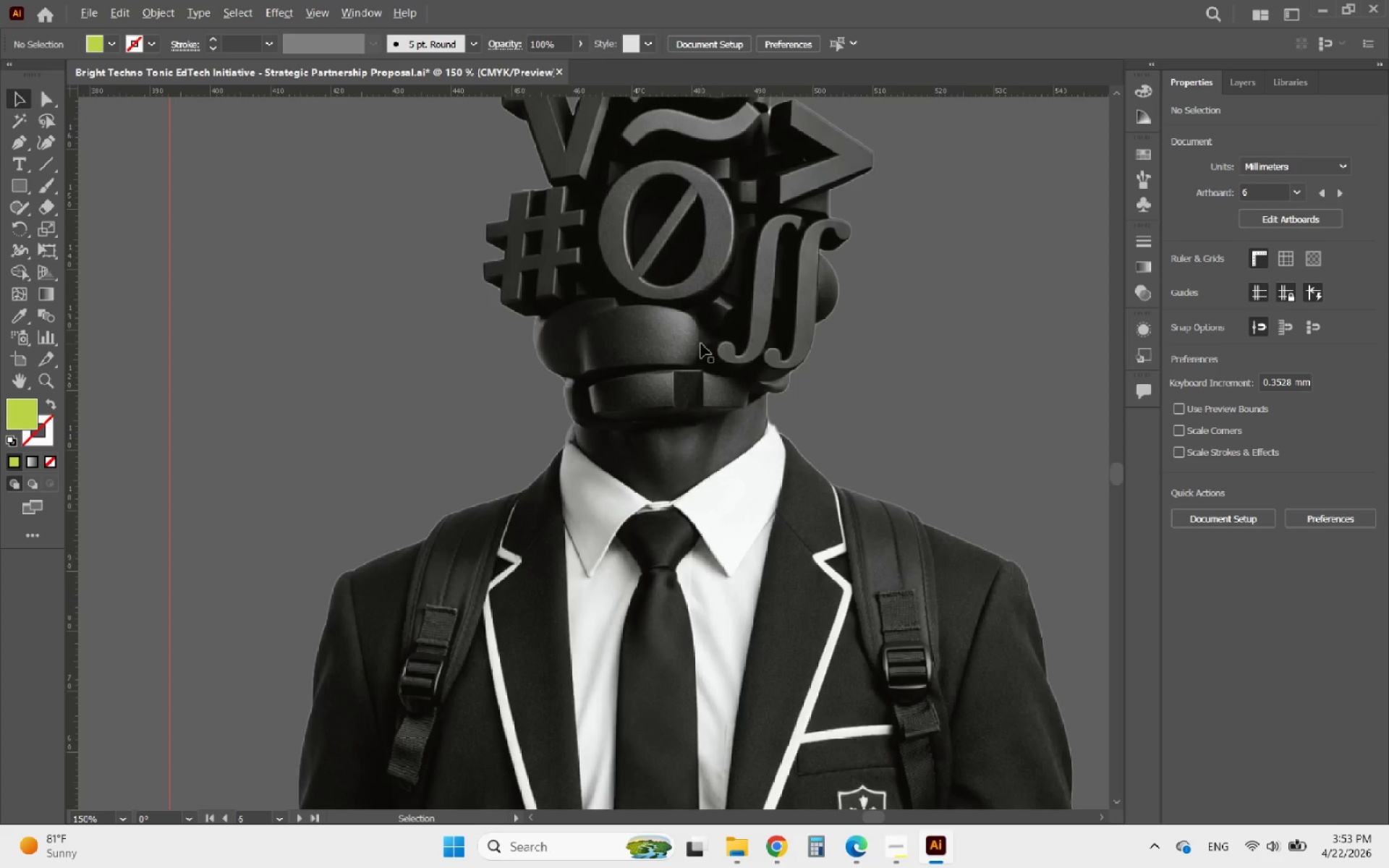 
scroll: coordinate [848, 346], scroll_direction: down, amount: 5.0
 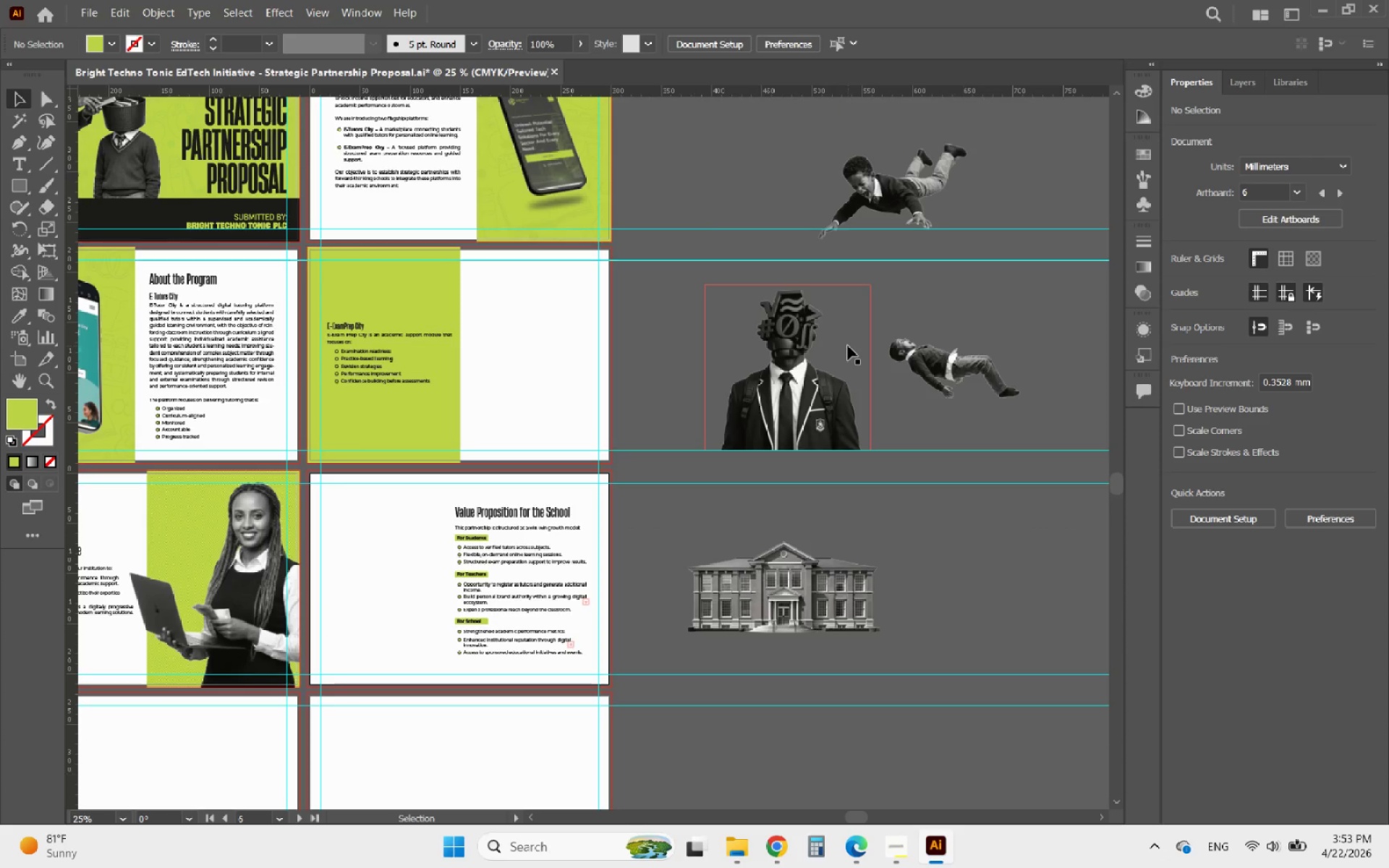 
hold_key(key=AltLeft, duration=2.11)
scroll: coordinate [715, 446], scroll_direction: down, amount: 1.0
 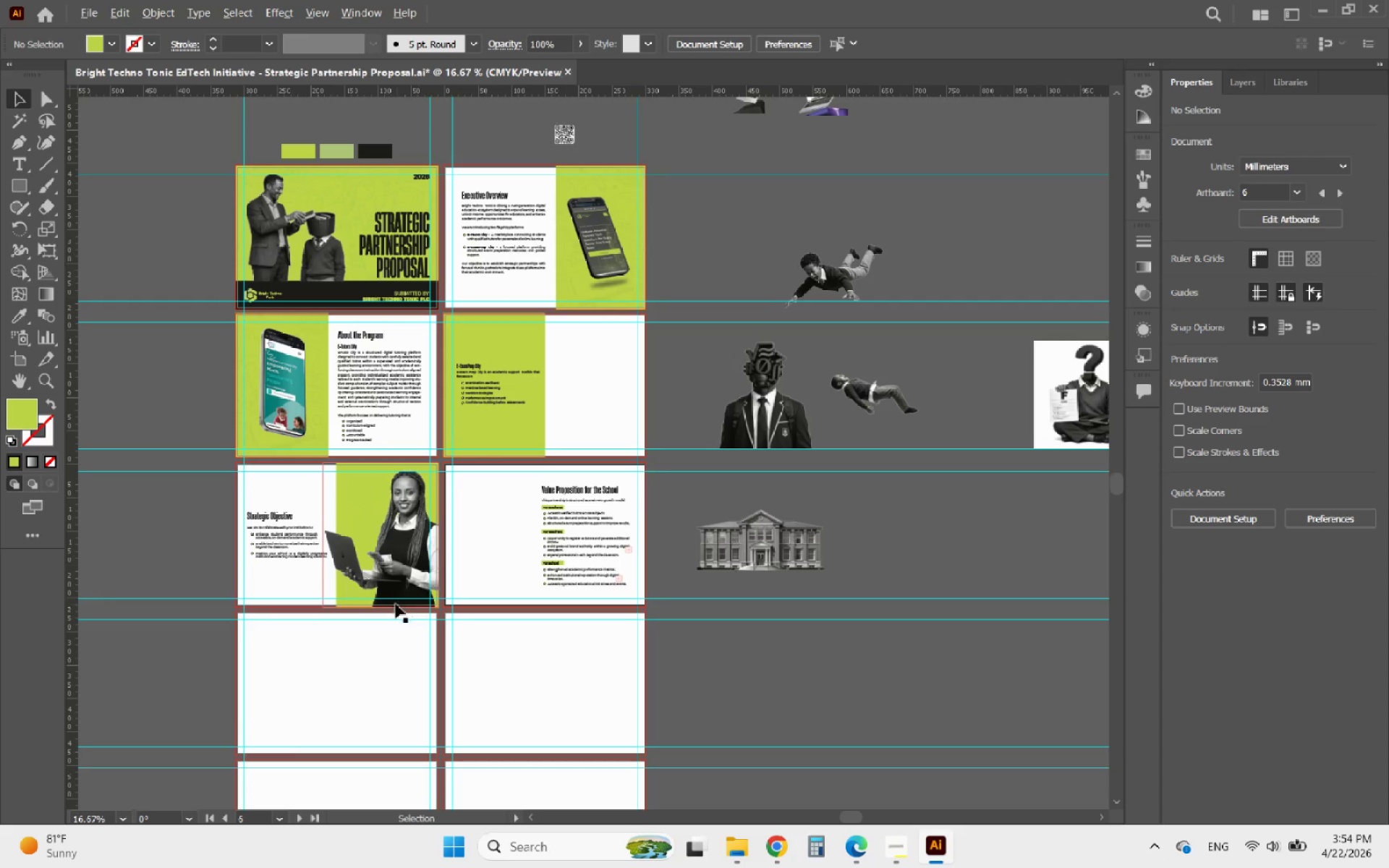 
scroll: coordinate [570, 465], scroll_direction: up, amount: 6.0
 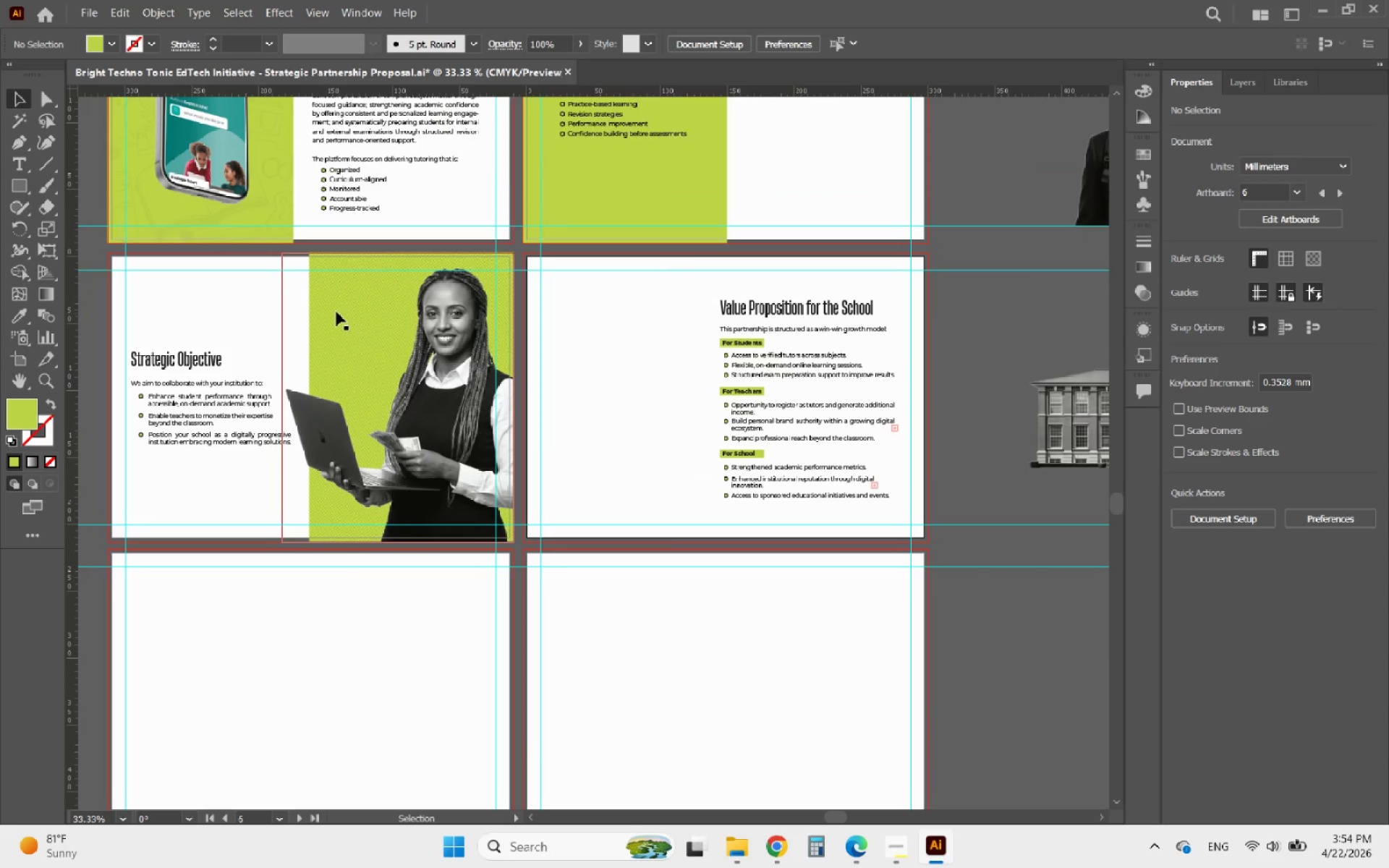 
left_click([334, 310])
 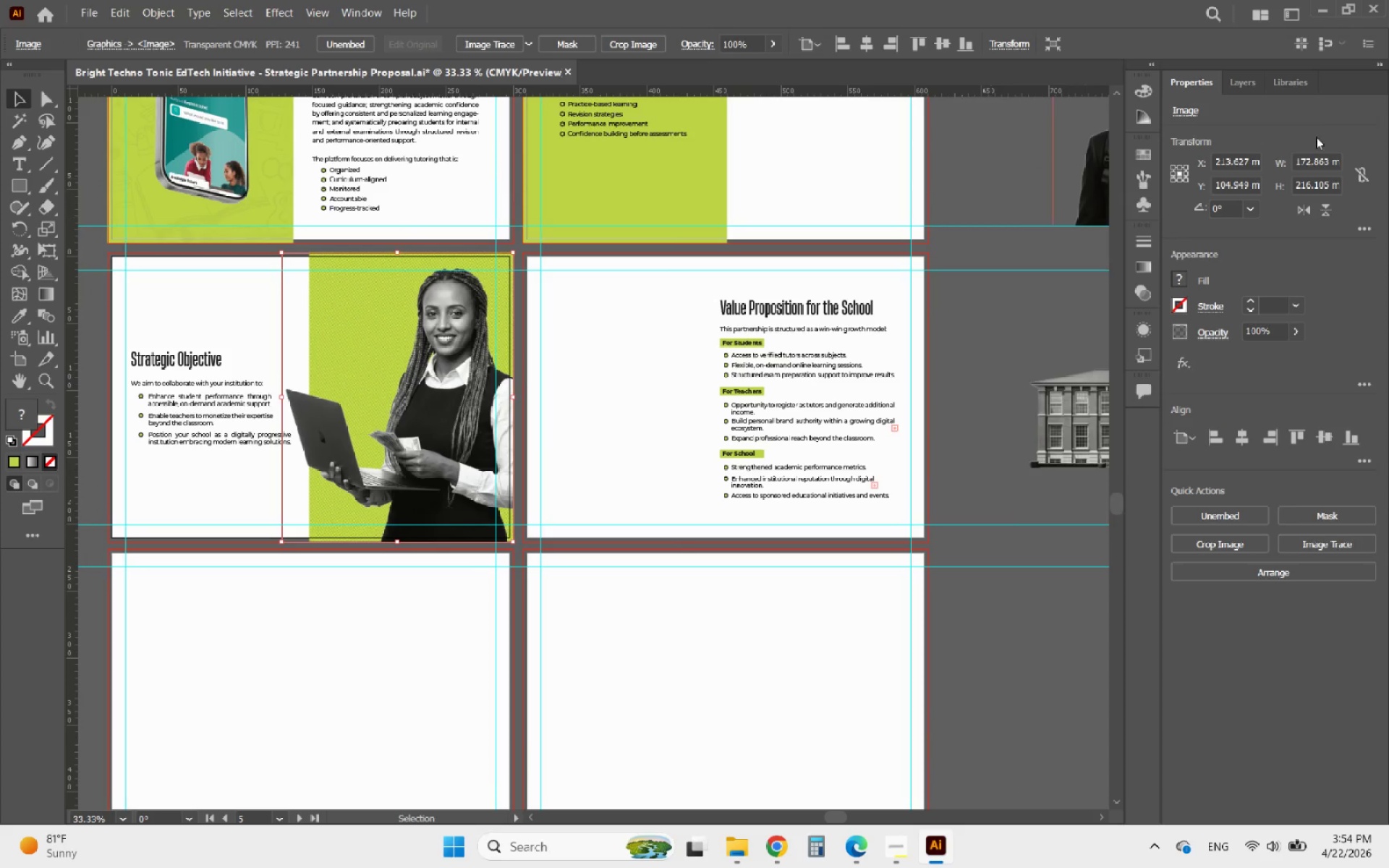 
left_click([1235, 86])
 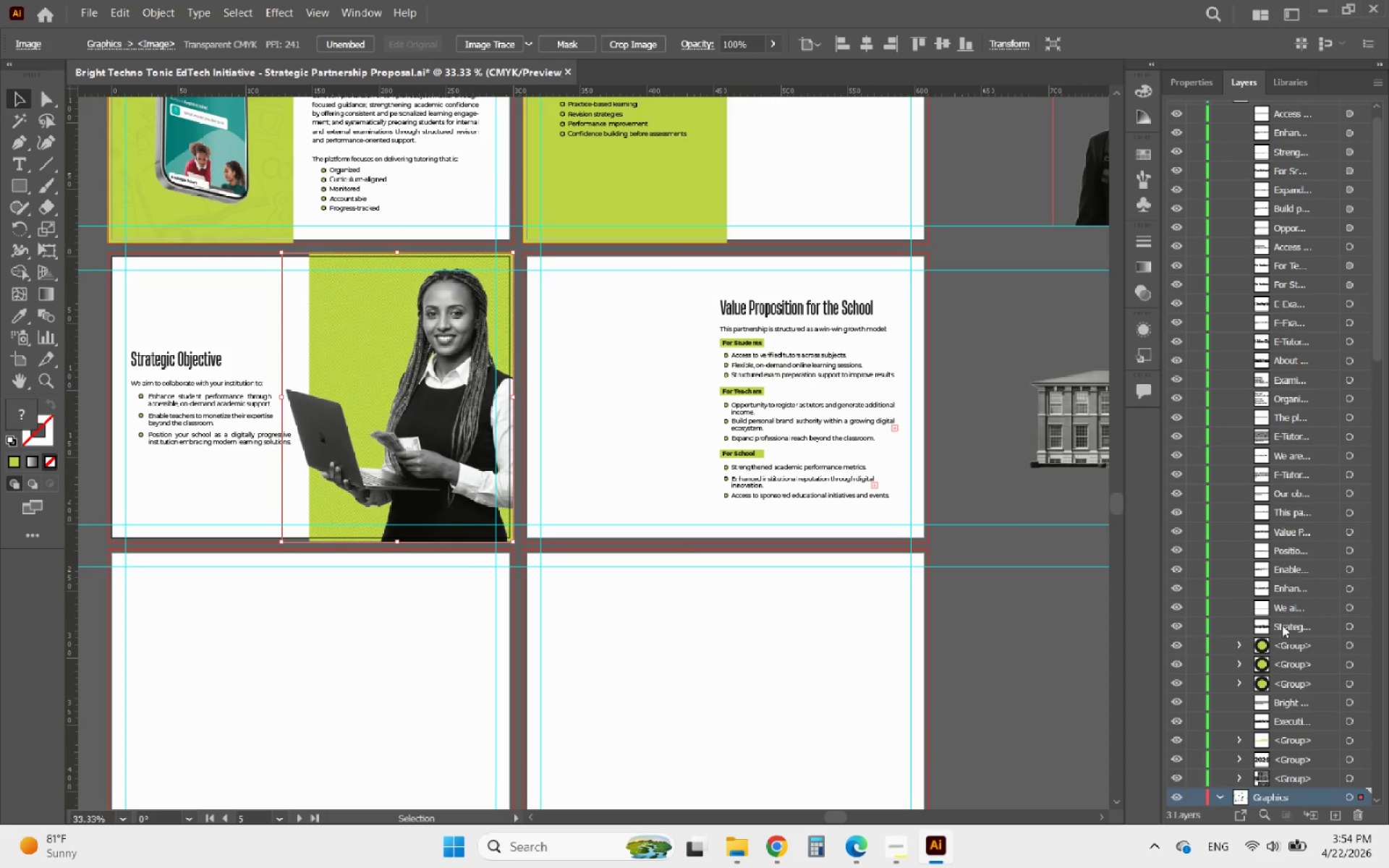 
scroll: coordinate [1259, 711], scroll_direction: down, amount: 5.0
 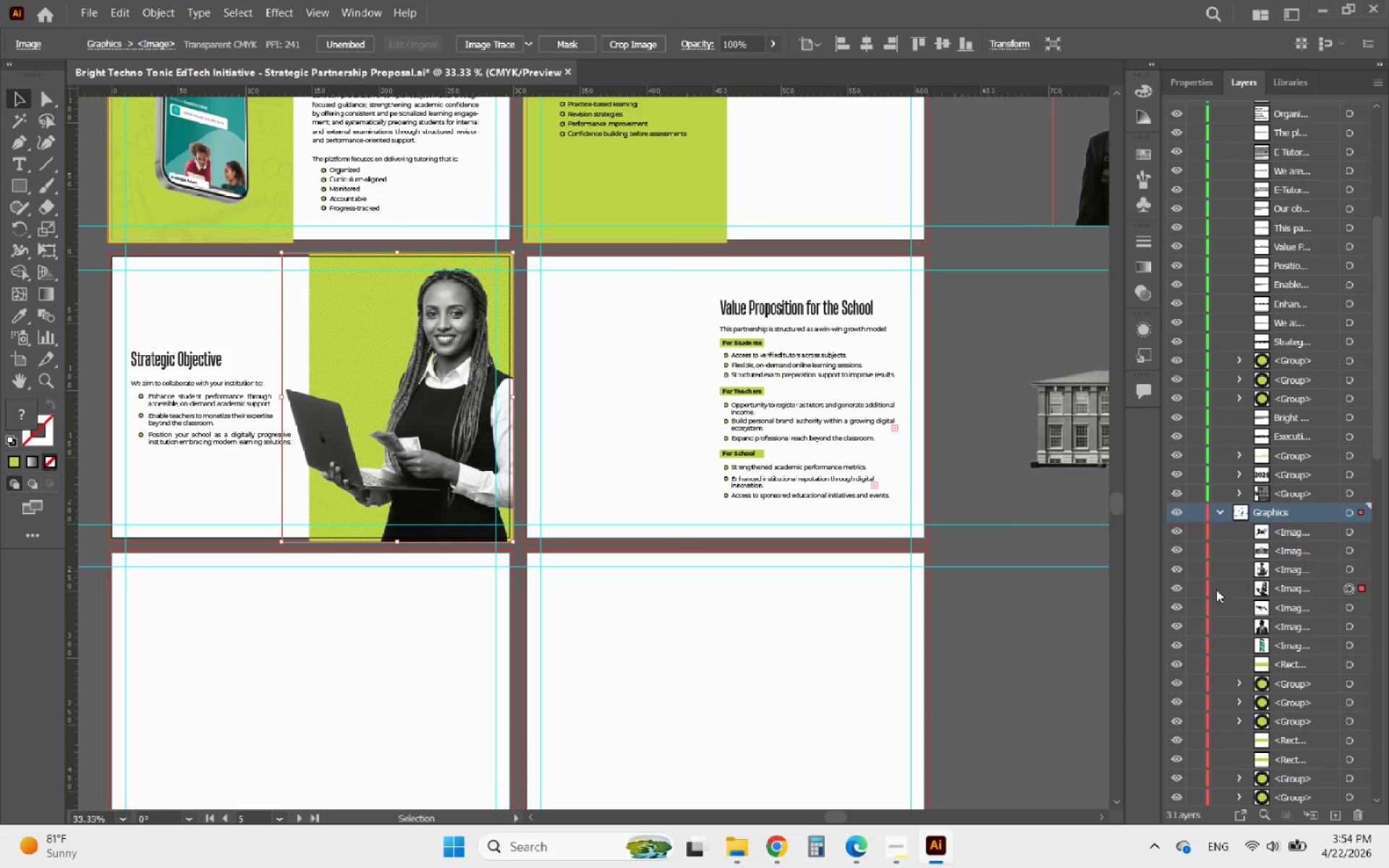 
left_click([1200, 591])
 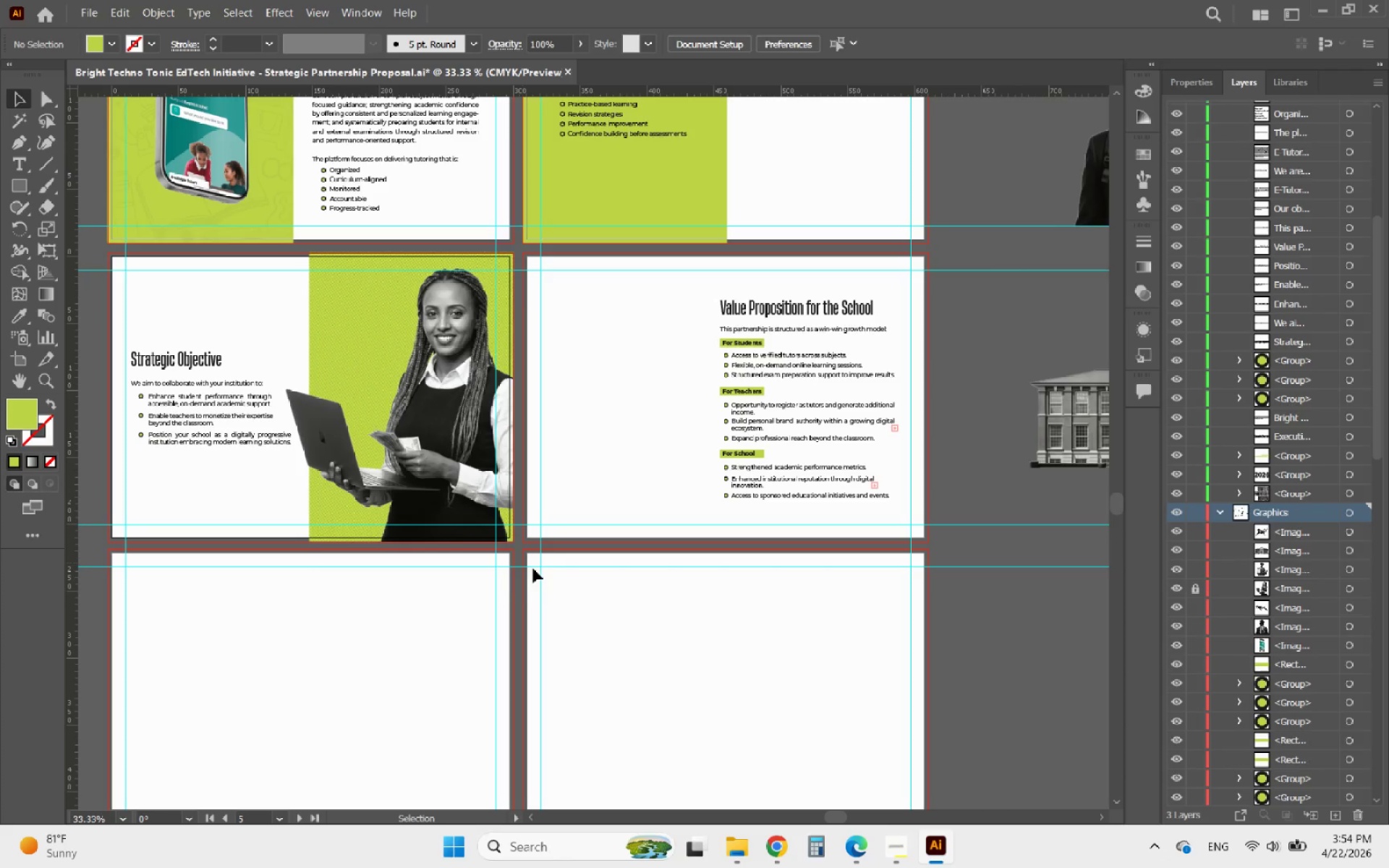 
hold_key(key=AltLeft, duration=0.61)
scroll: coordinate [538, 574], scroll_direction: down, amount: 2.0
 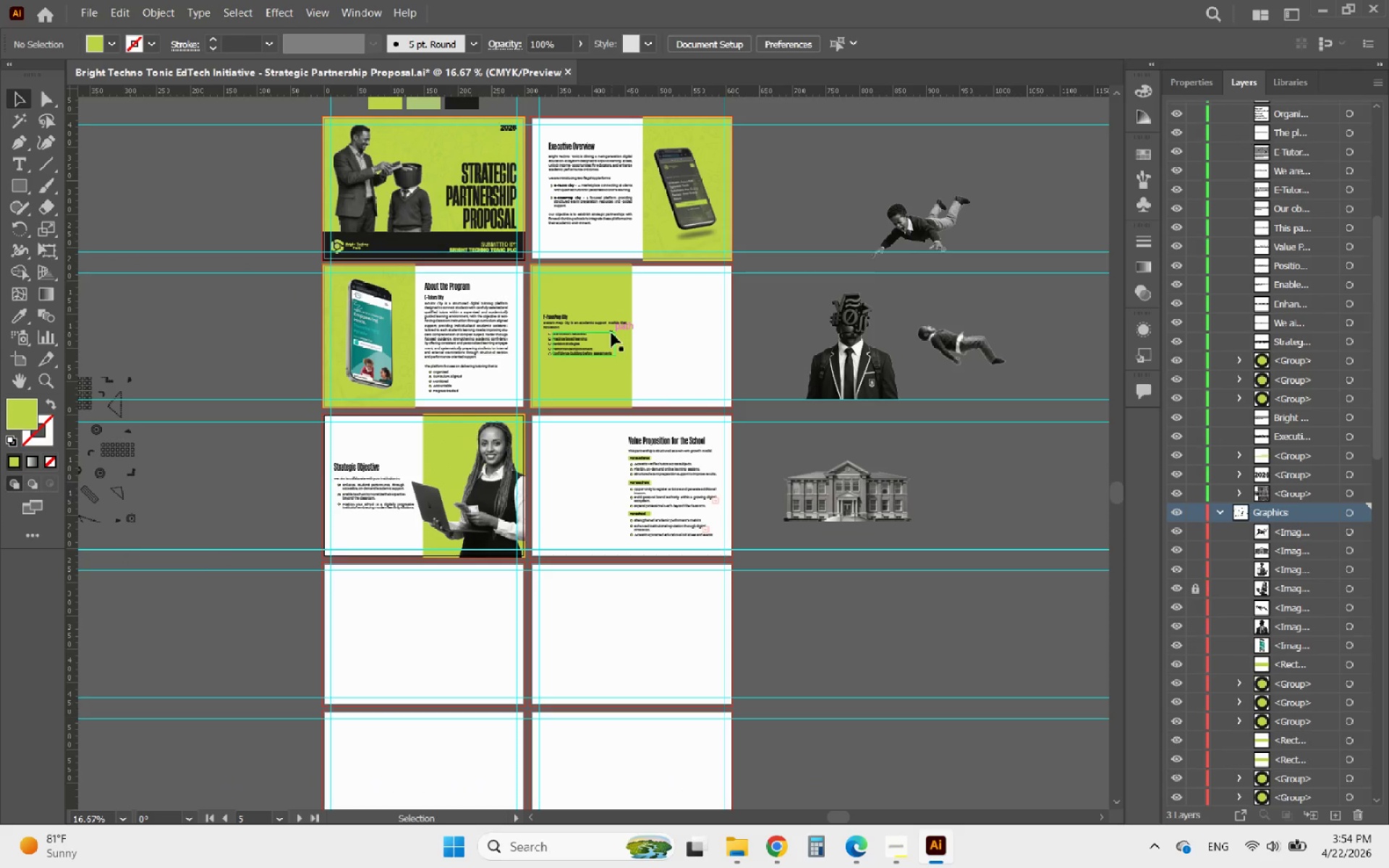 
left_click([626, 362])
 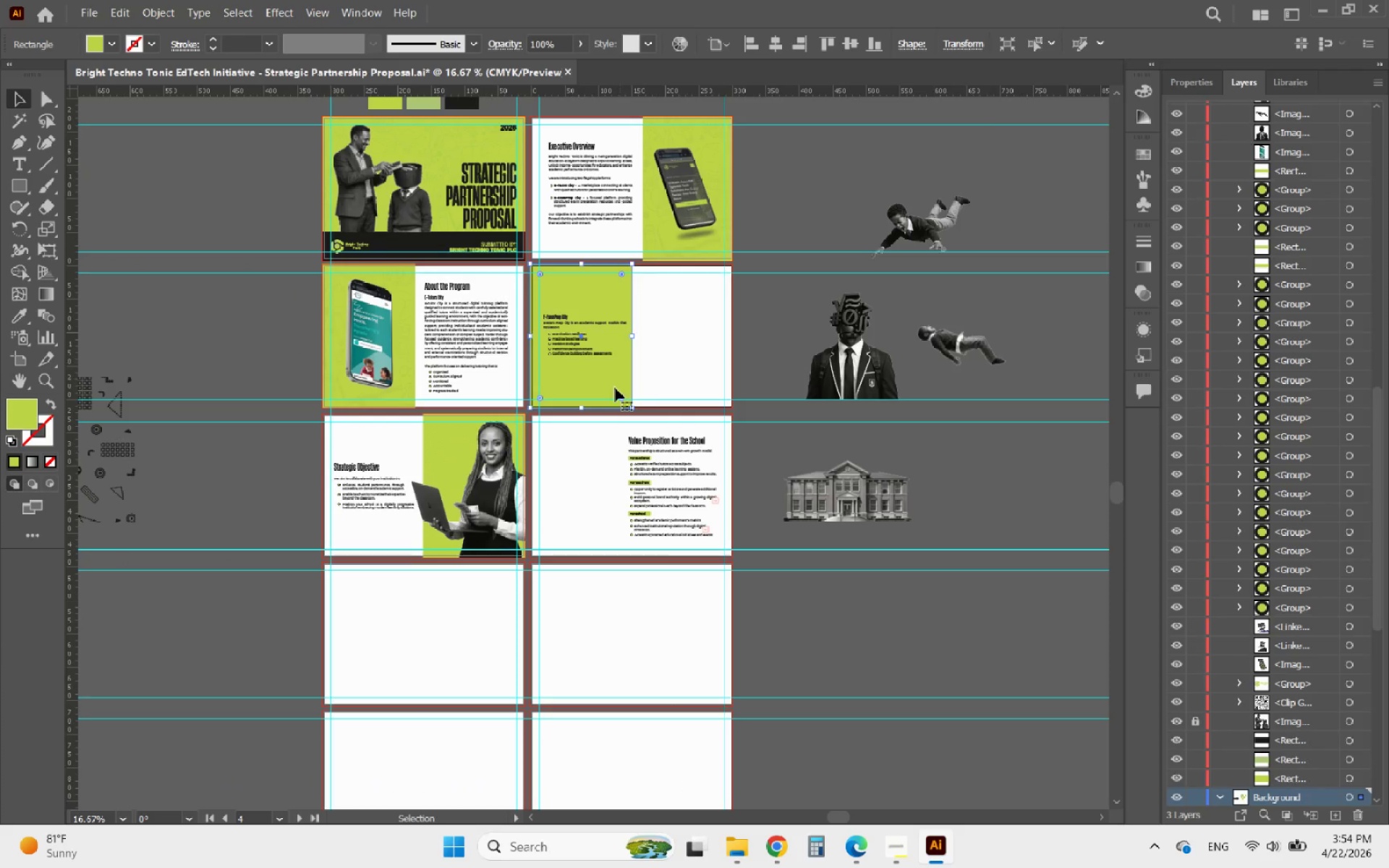 
hold_key(key=AltLeft, duration=0.48)
scroll: coordinate [585, 432], scroll_direction: up, amount: 2.0
 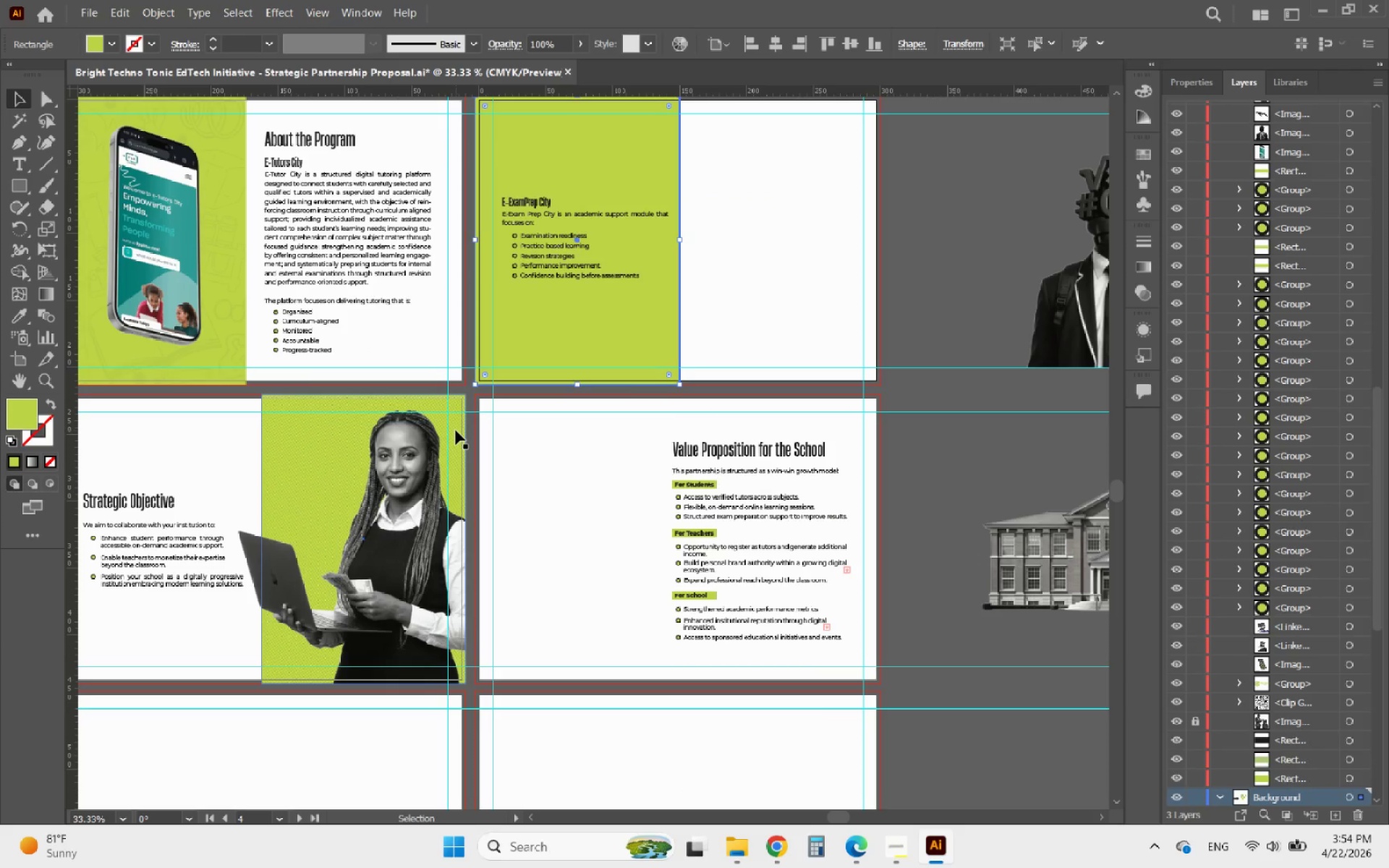 
hold_key(key=AltLeft, duration=3.19)
scroll: coordinate [326, 435], scroll_direction: up, amount: 4.0
 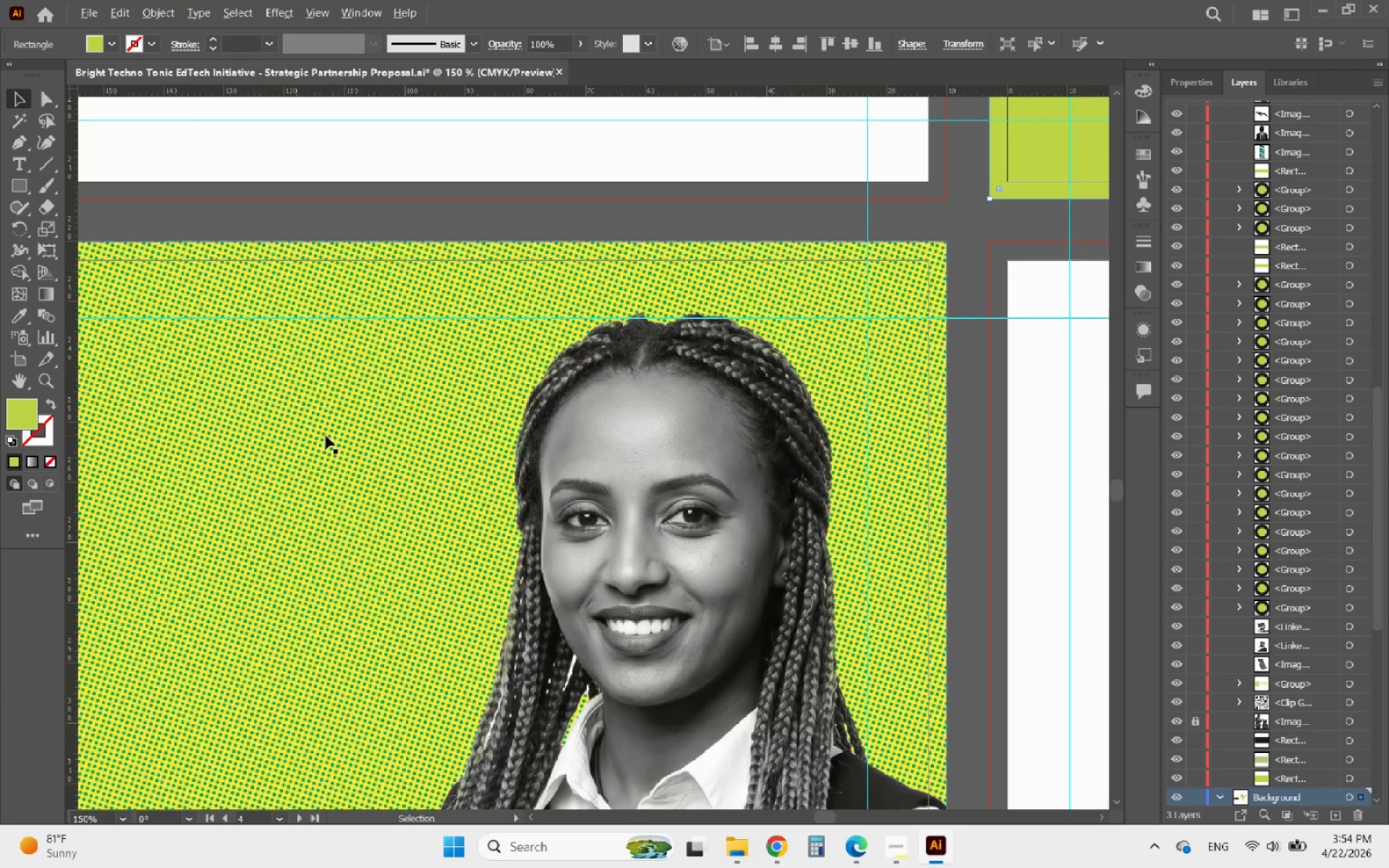 
scroll: coordinate [381, 477], scroll_direction: down, amount: 6.0
 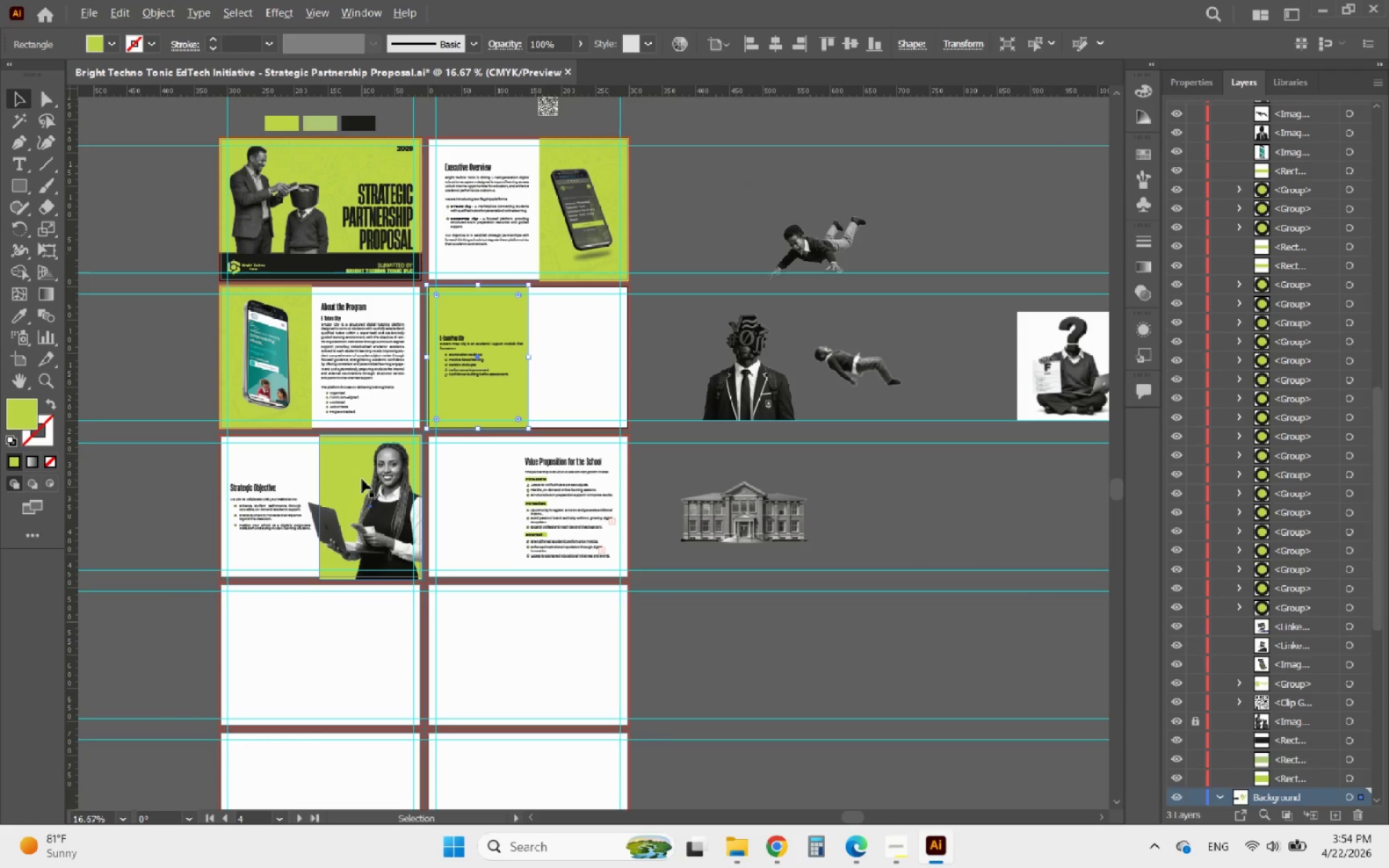 
scroll: coordinate [351, 477], scroll_direction: up, amount: 3.0
 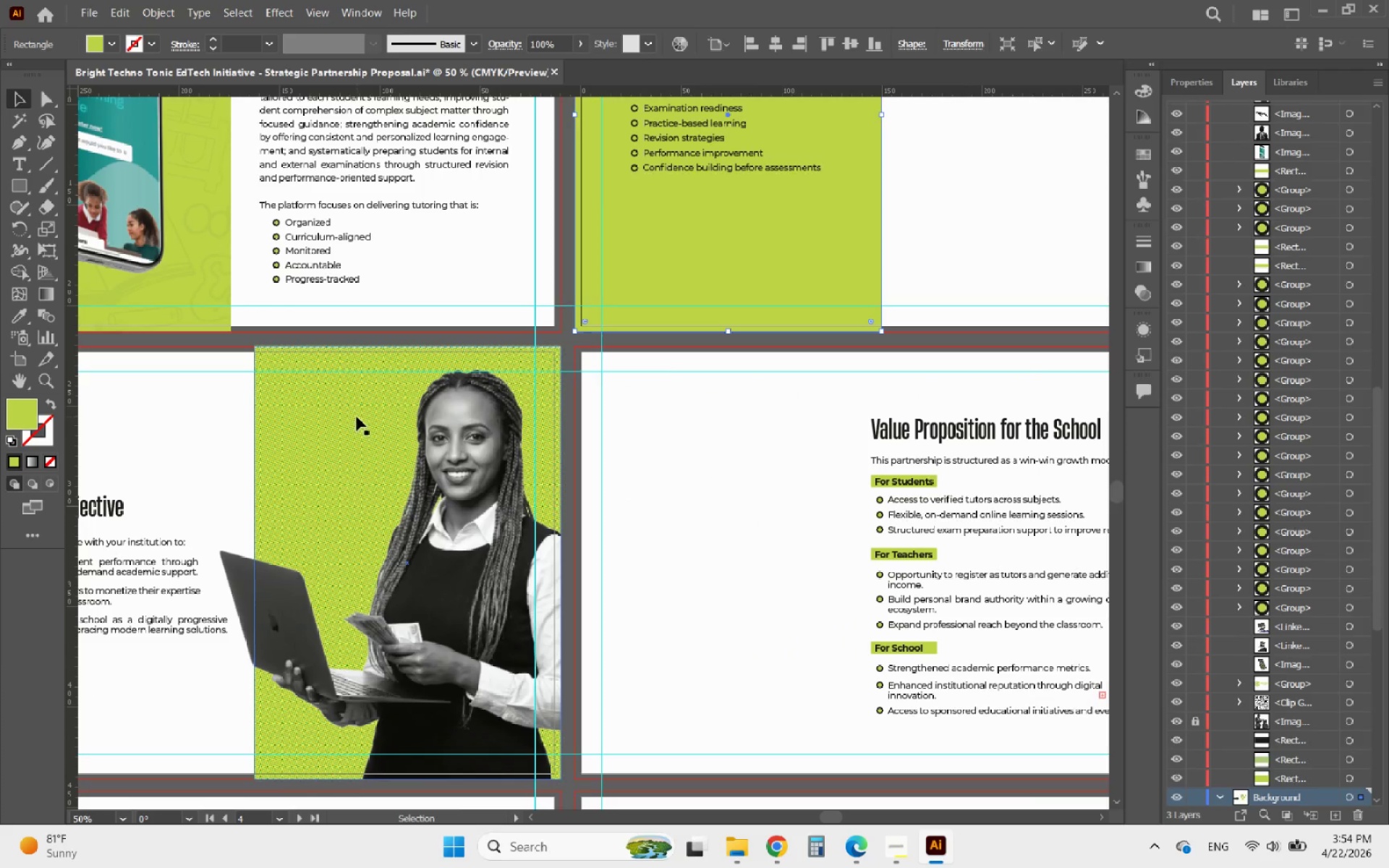 
left_click([357, 417])
 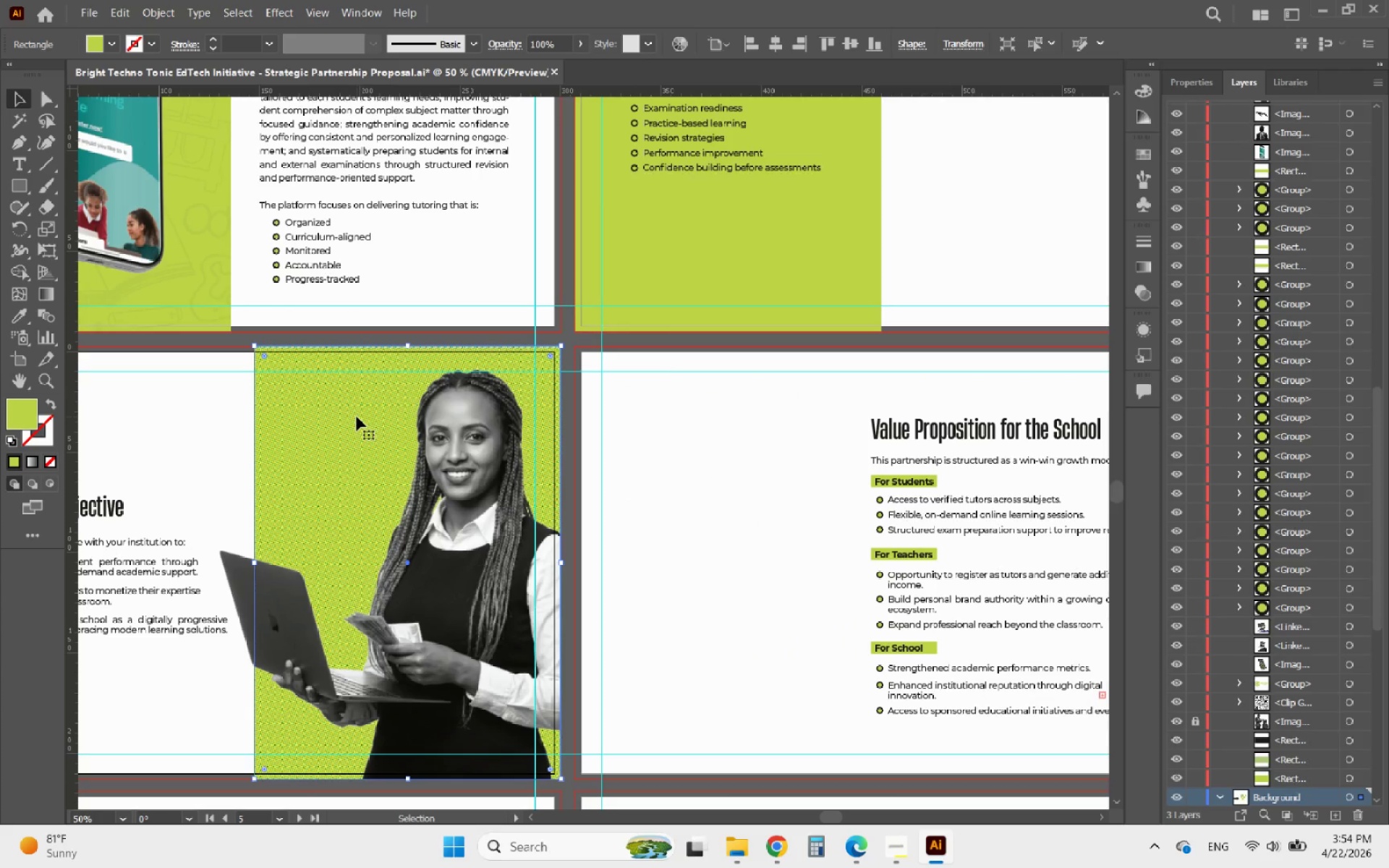 
hold_key(key=AltLeft, duration=2.8)
left_click_drag(start_coordinate=[357, 417], to_coordinate=[675, 416])
 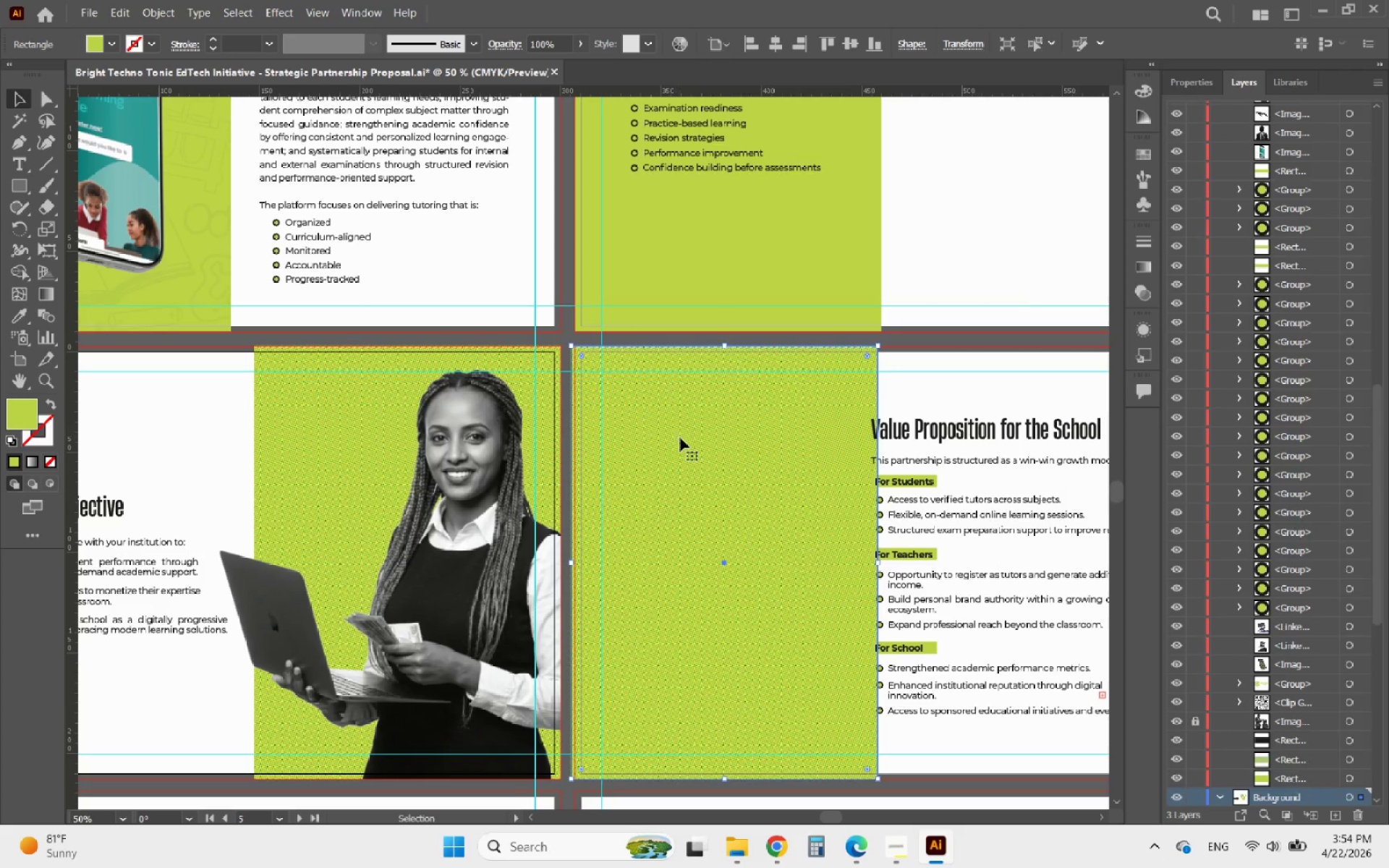 
hold_key(key=ShiftLeft, duration=1.95)
 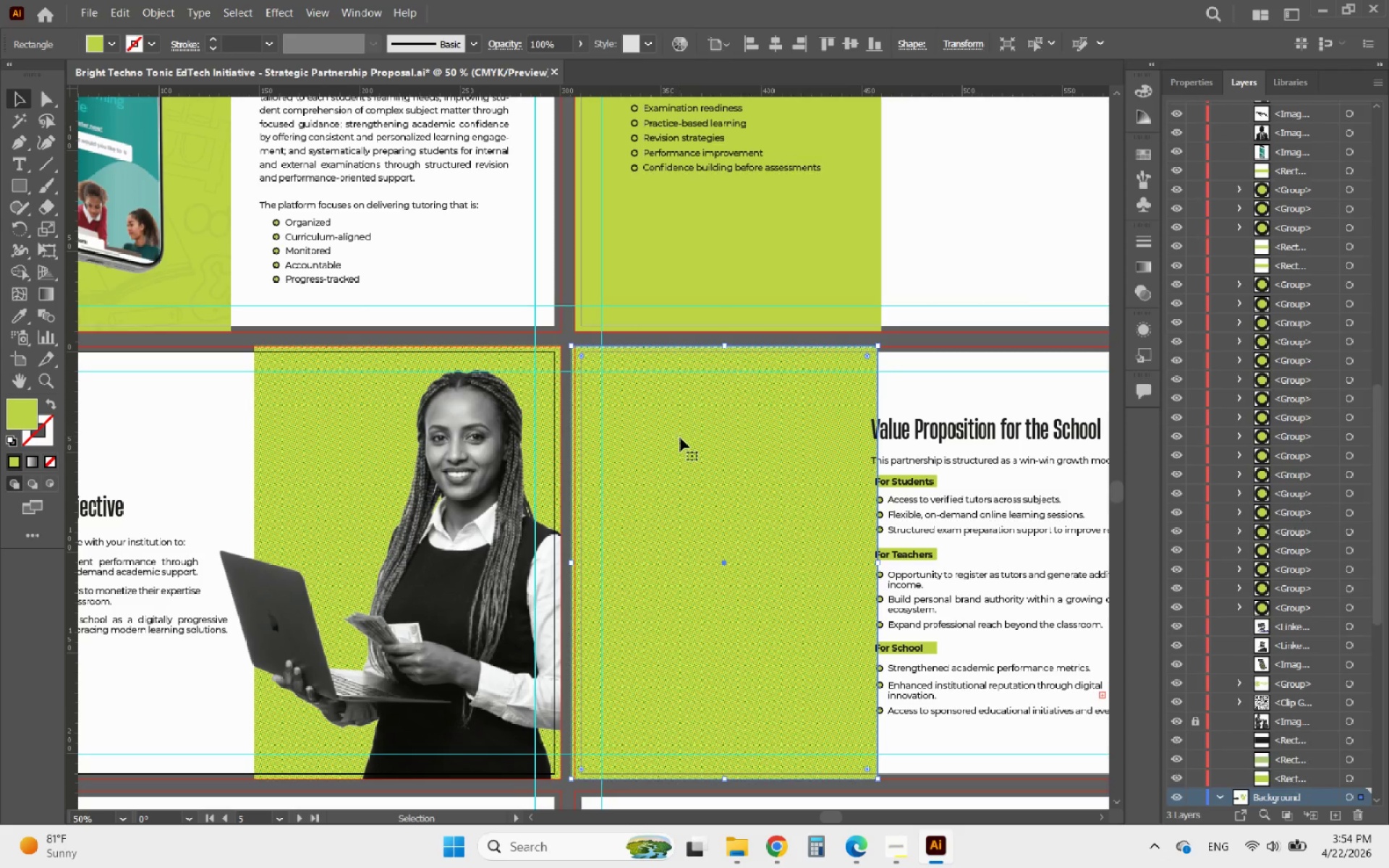 
hold_key(key=AltLeft, duration=0.58)
scroll: coordinate [582, 346], scroll_direction: up, amount: 6.0
 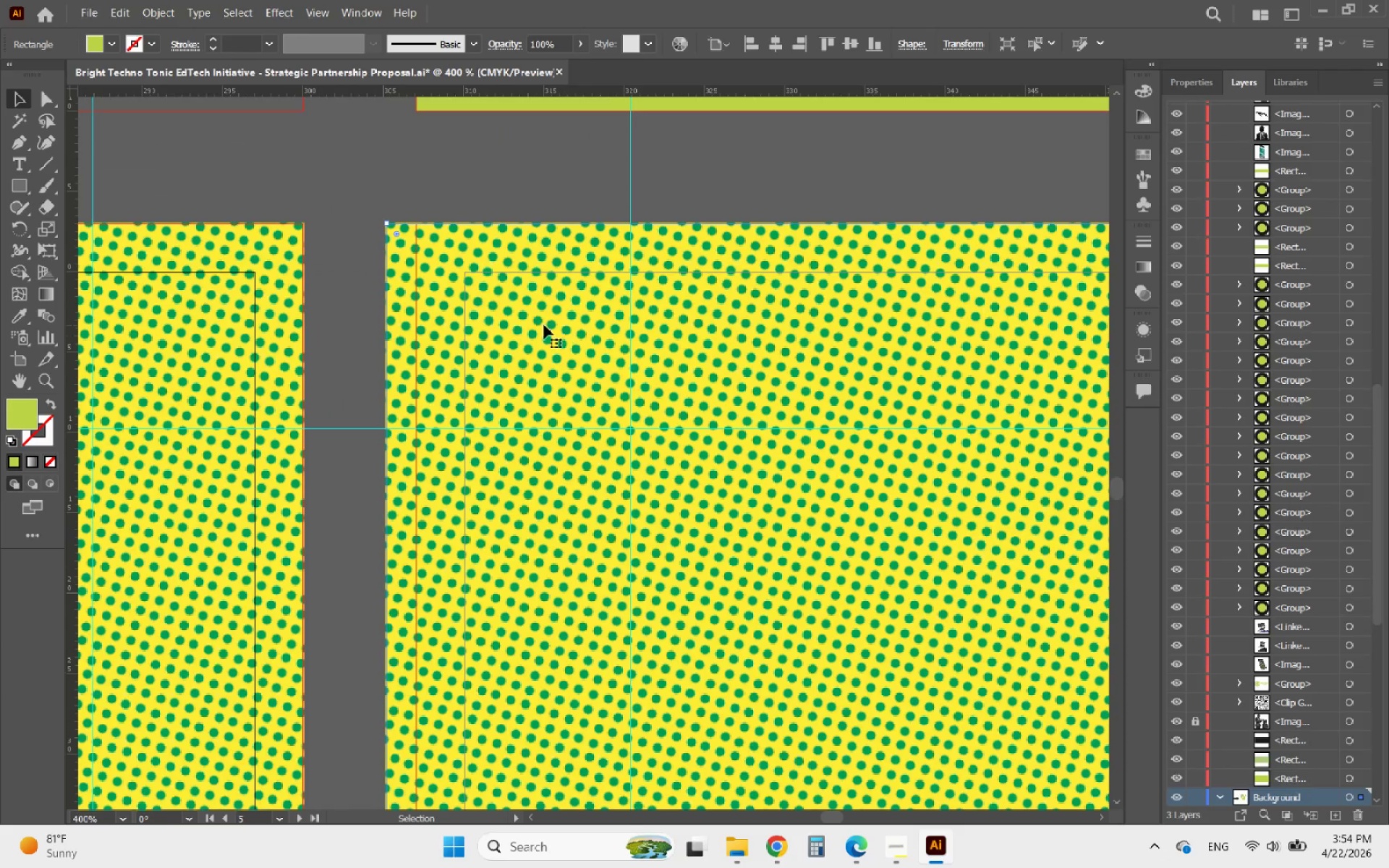 
left_click_drag(start_coordinate=[543, 323], to_coordinate=[574, 322])
 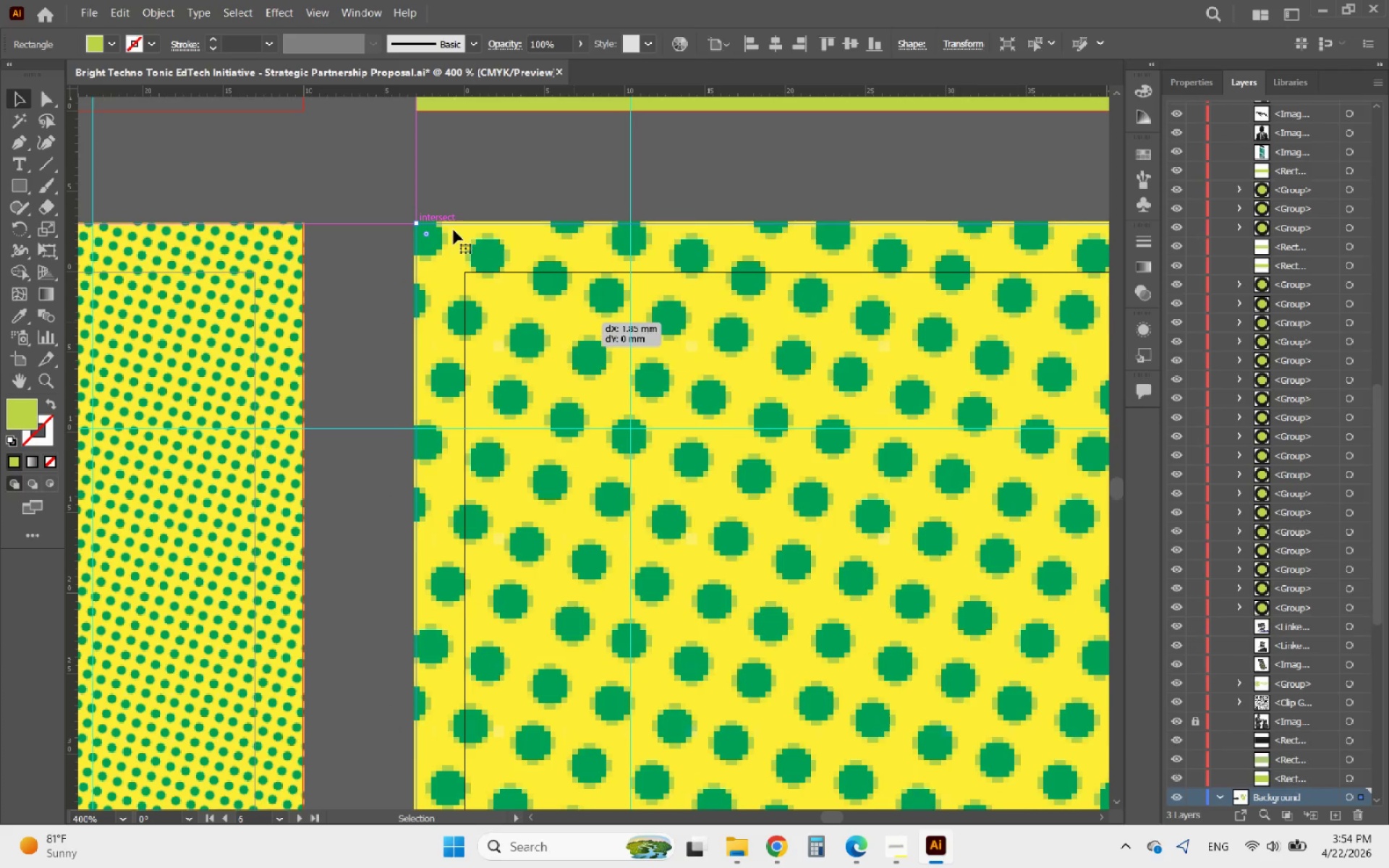 
hold_key(key=AltLeft, duration=0.94)
scroll: coordinate [436, 228], scroll_direction: up, amount: 5.0
 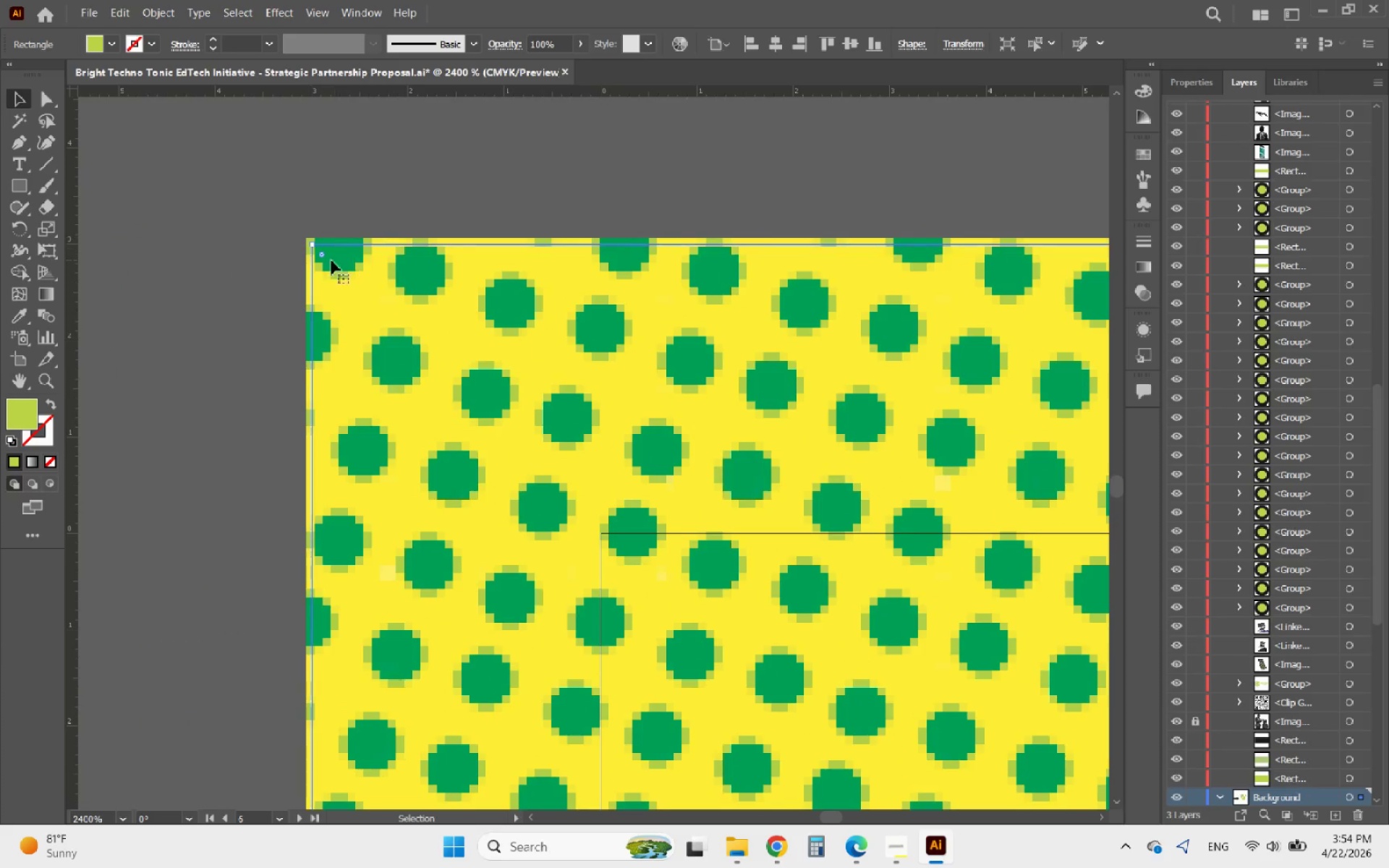 
left_click_drag(start_coordinate=[330, 262], to_coordinate=[337, 269])
 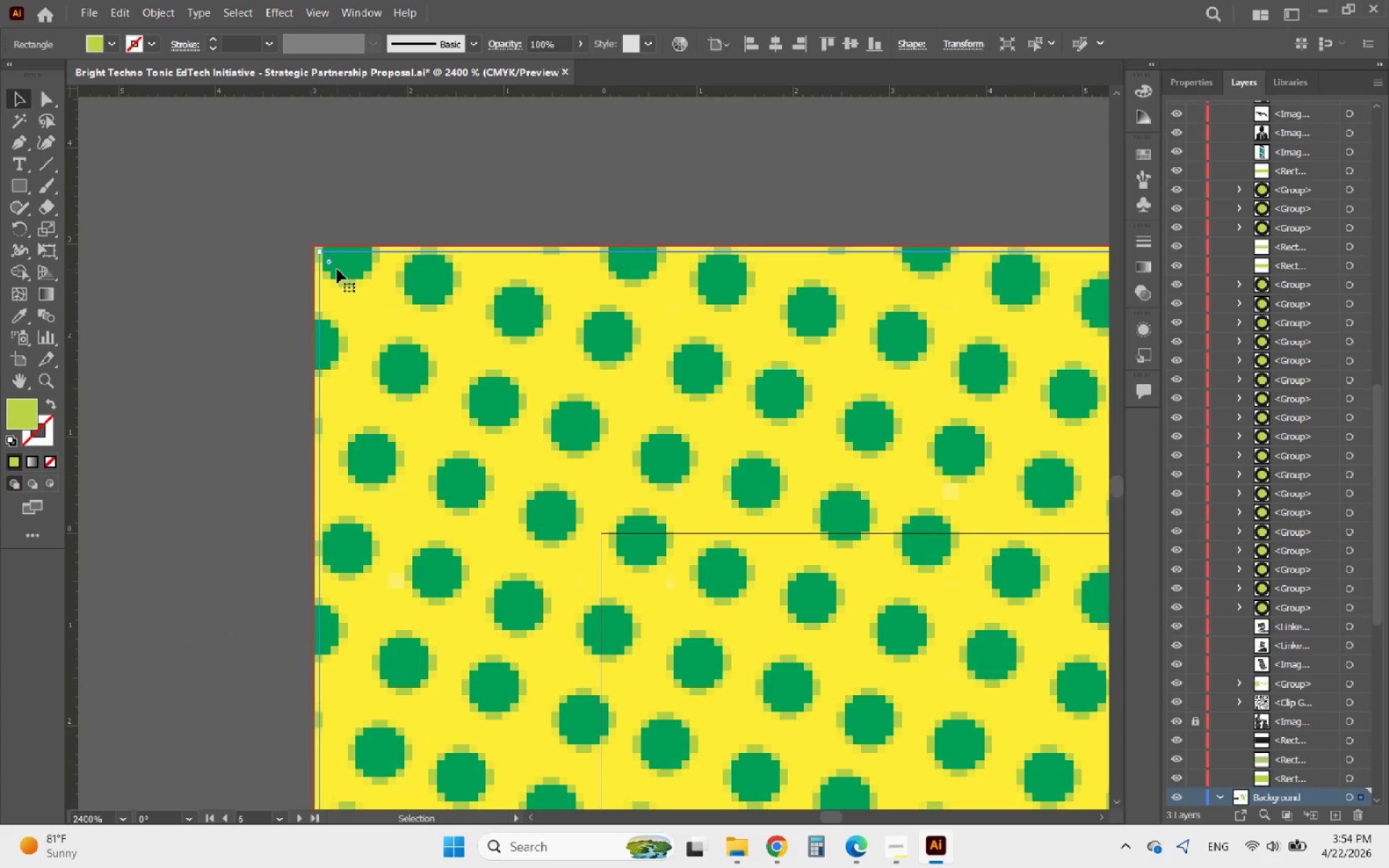 
left_click_drag(start_coordinate=[337, 269], to_coordinate=[328, 261])
 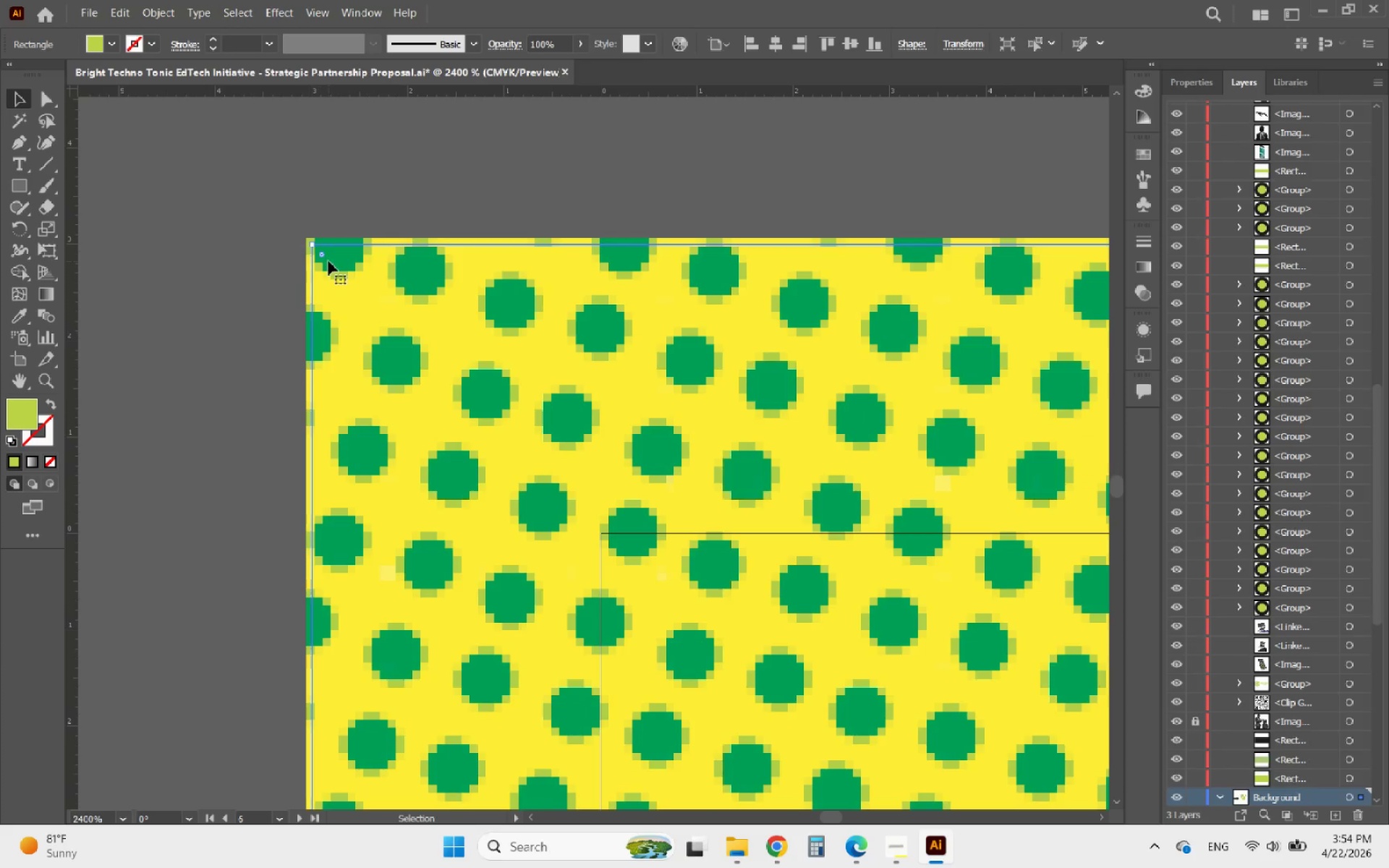 
hold_key(key=AltLeft, duration=2.45)
scroll: coordinate [328, 261], scroll_direction: down, amount: 13.0
 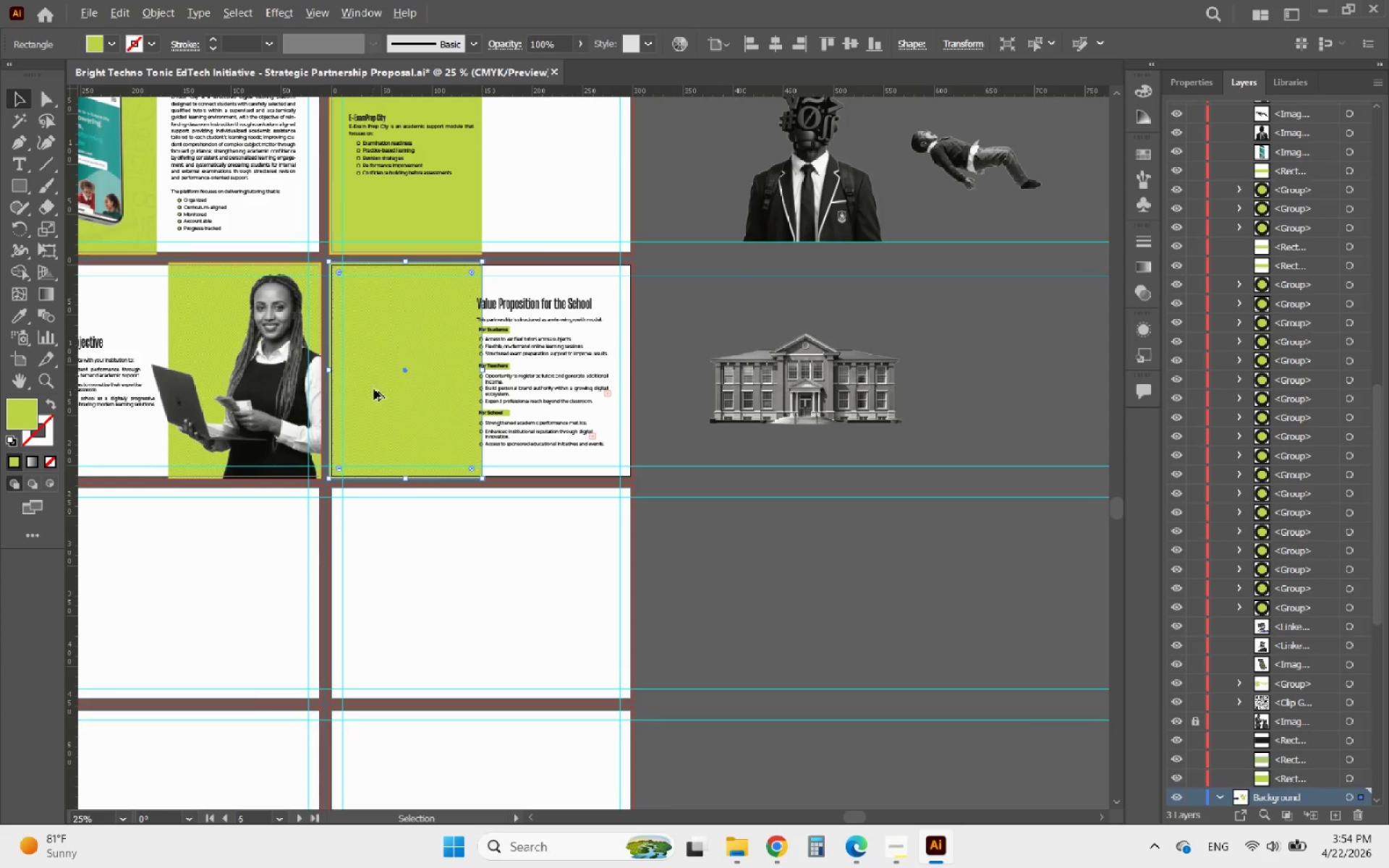 
scroll: coordinate [407, 351], scroll_direction: up, amount: 3.0
 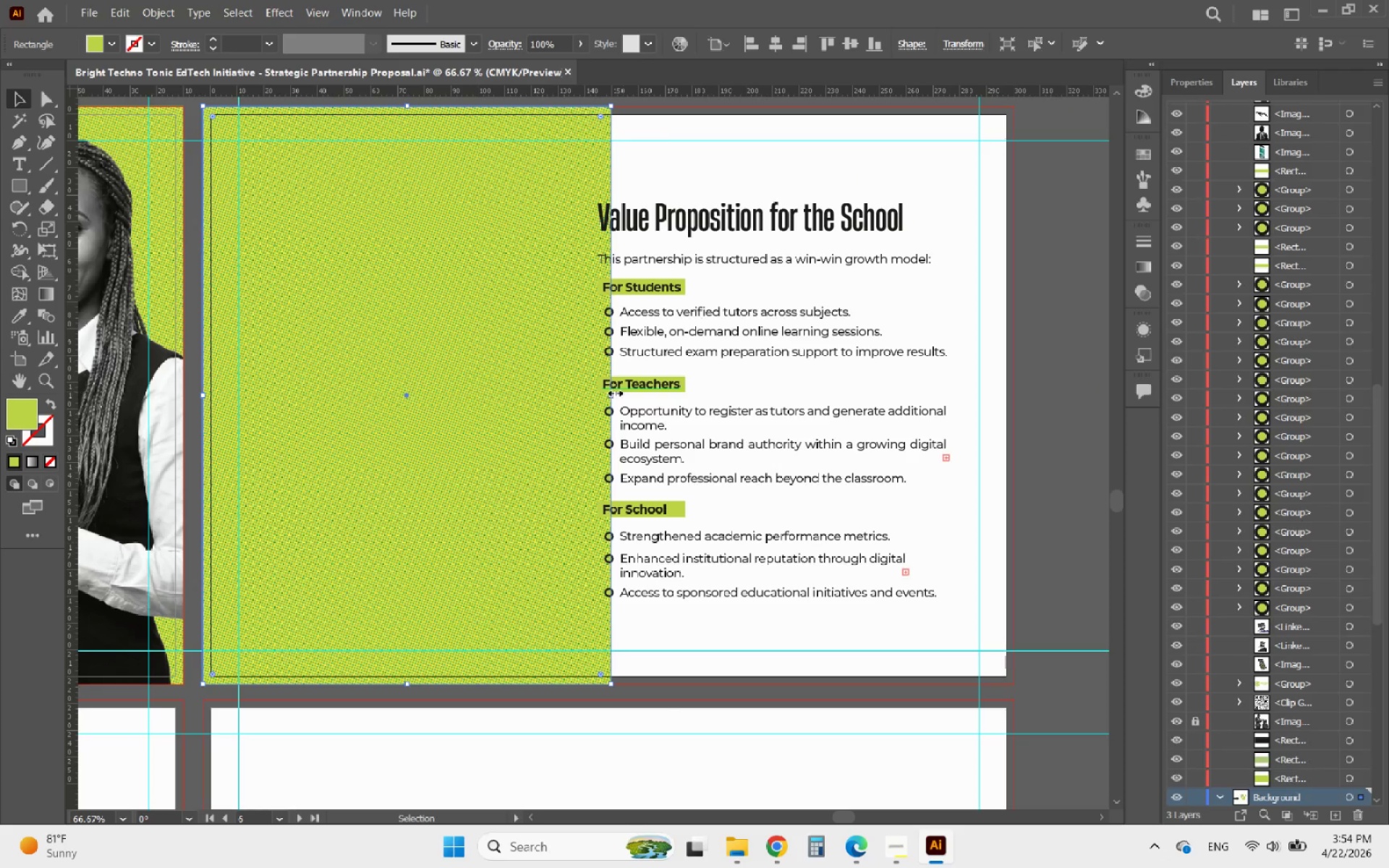 
left_click_drag(start_coordinate=[613, 391], to_coordinate=[566, 393])
 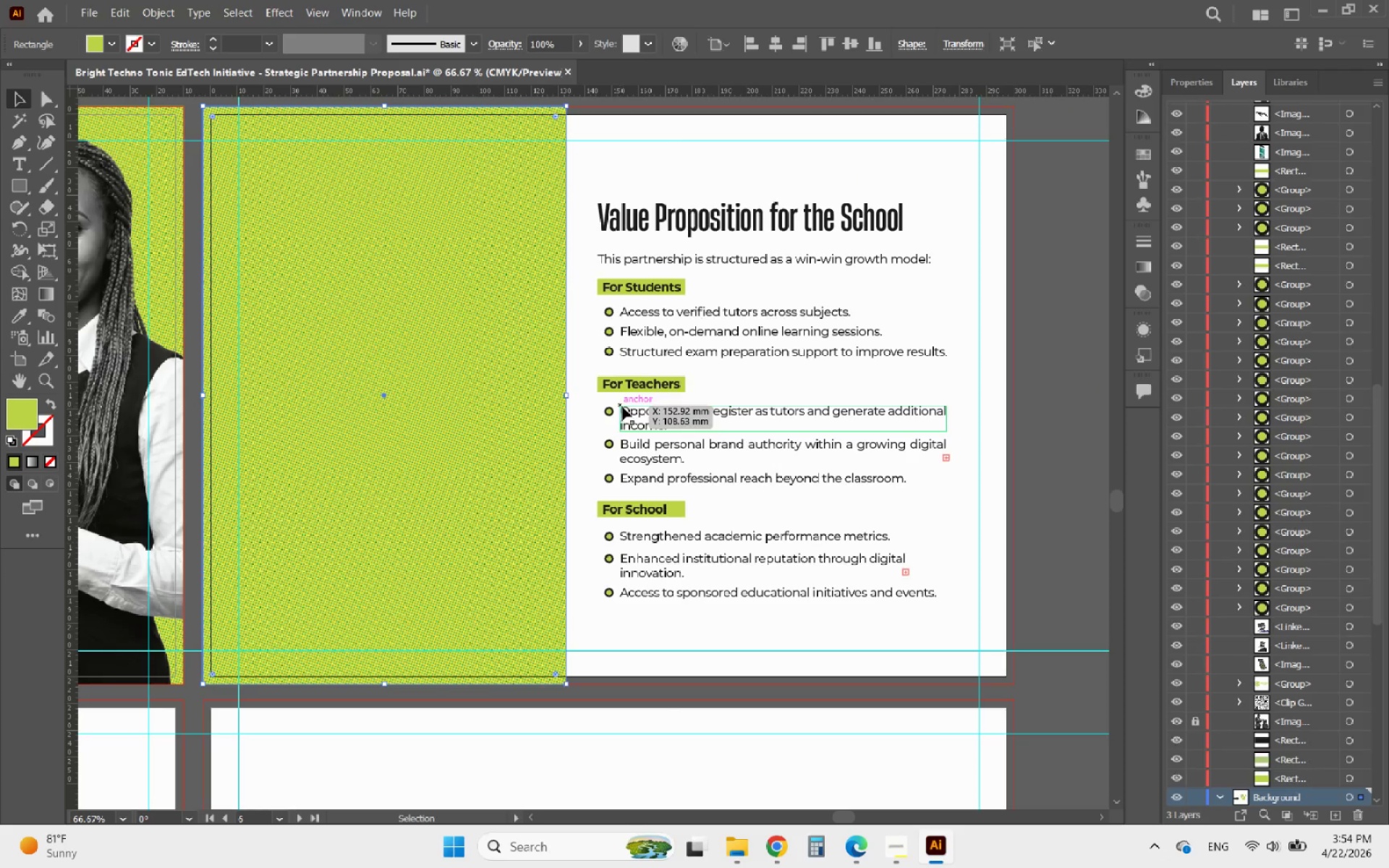 
hold_key(key=AltLeft, duration=0.78)
scroll: coordinate [624, 414], scroll_direction: down, amount: 2.0
 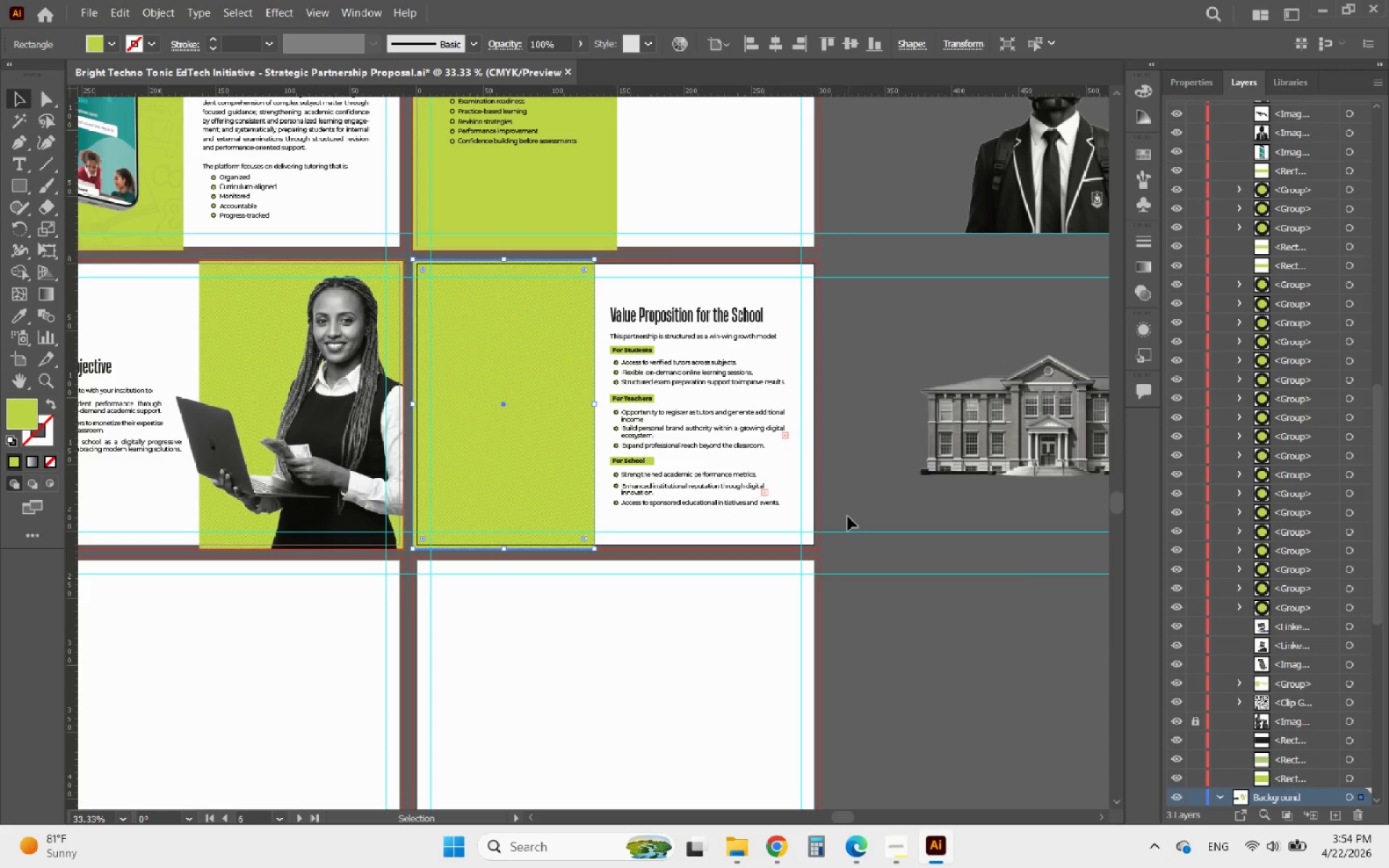 
left_click([851, 516])
 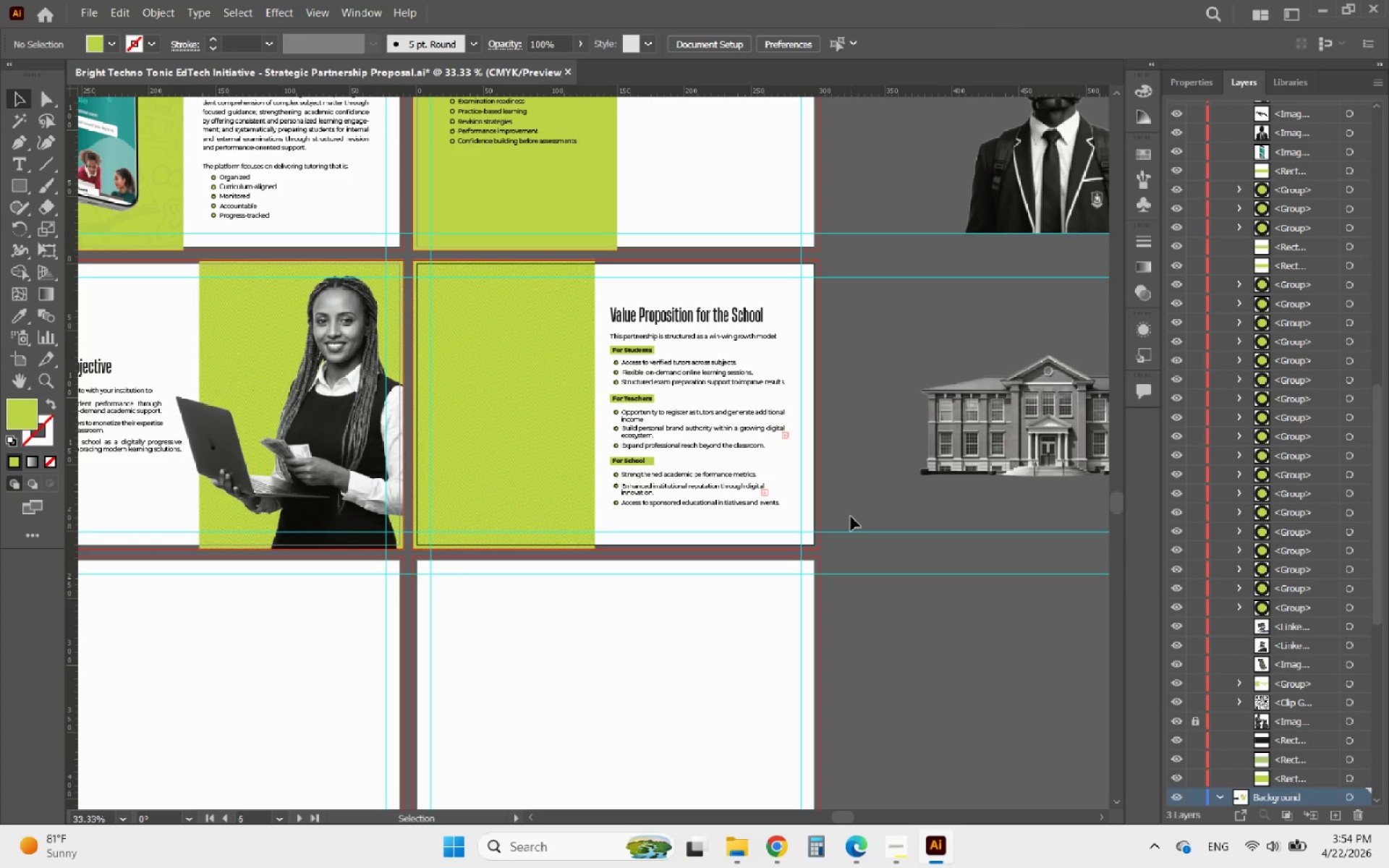 
hold_key(key=AltLeft, duration=1.12)
 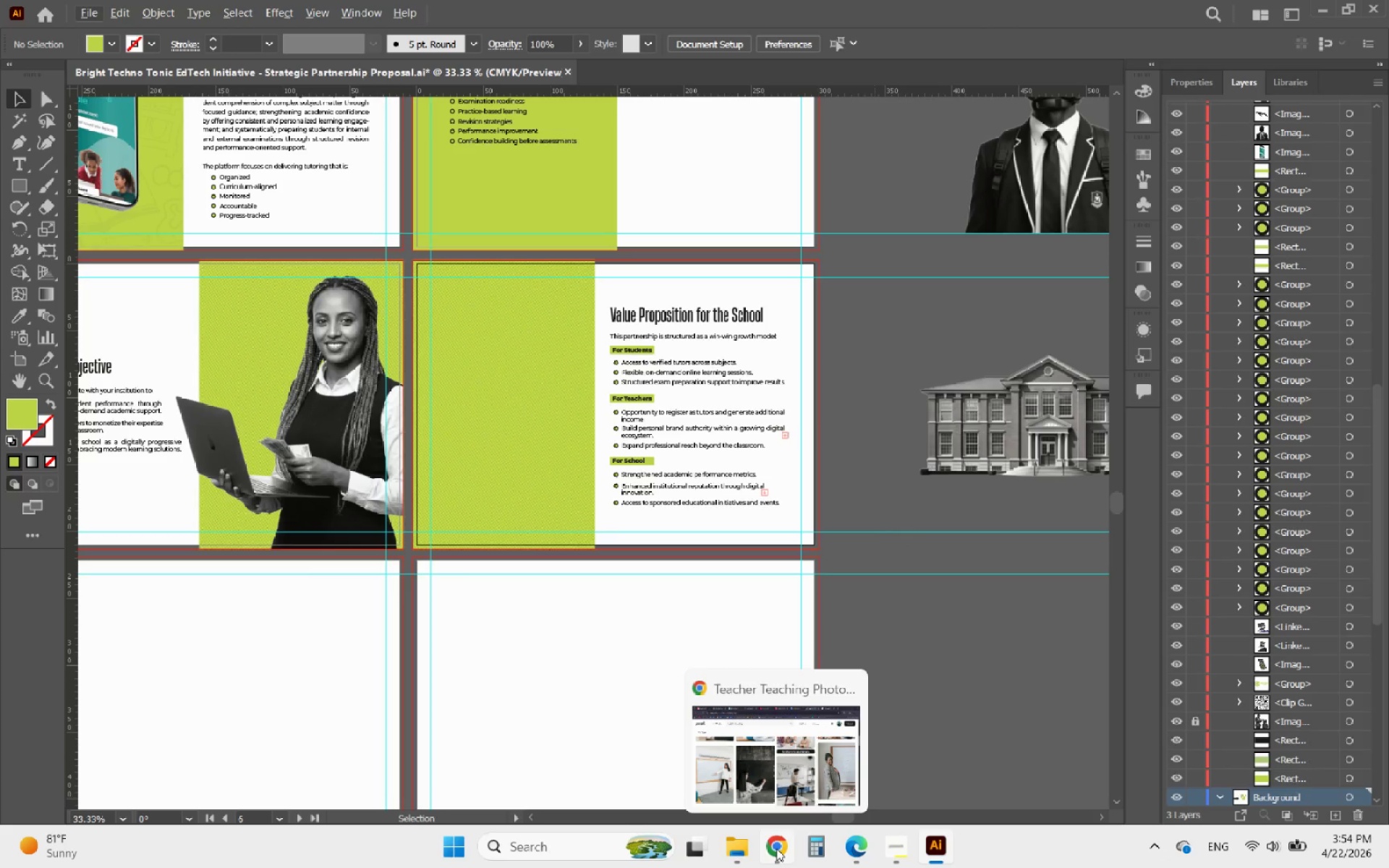 
left_click([776, 848])
 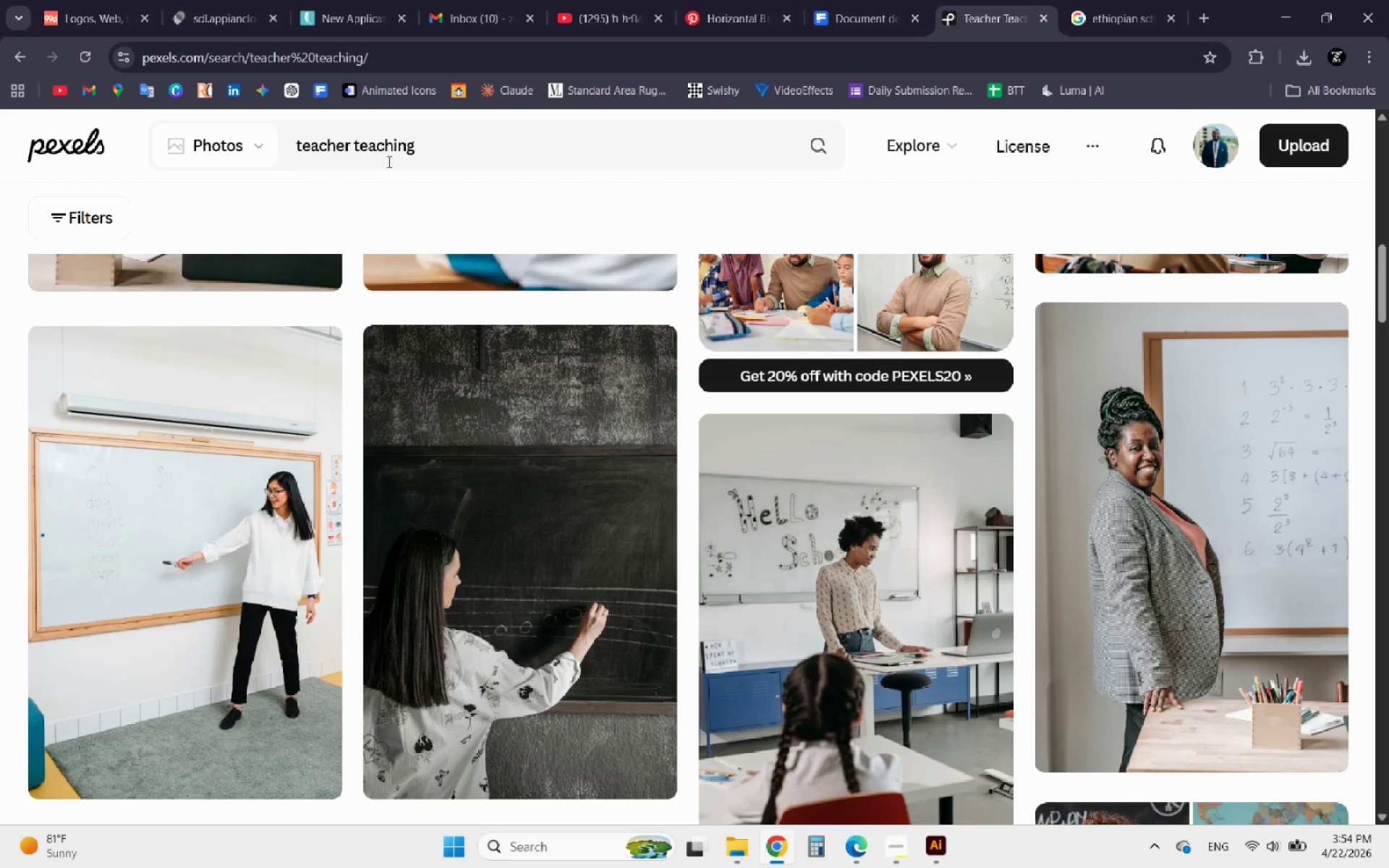 
left_click_drag(start_coordinate=[459, 140], to_coordinate=[108, 100])
 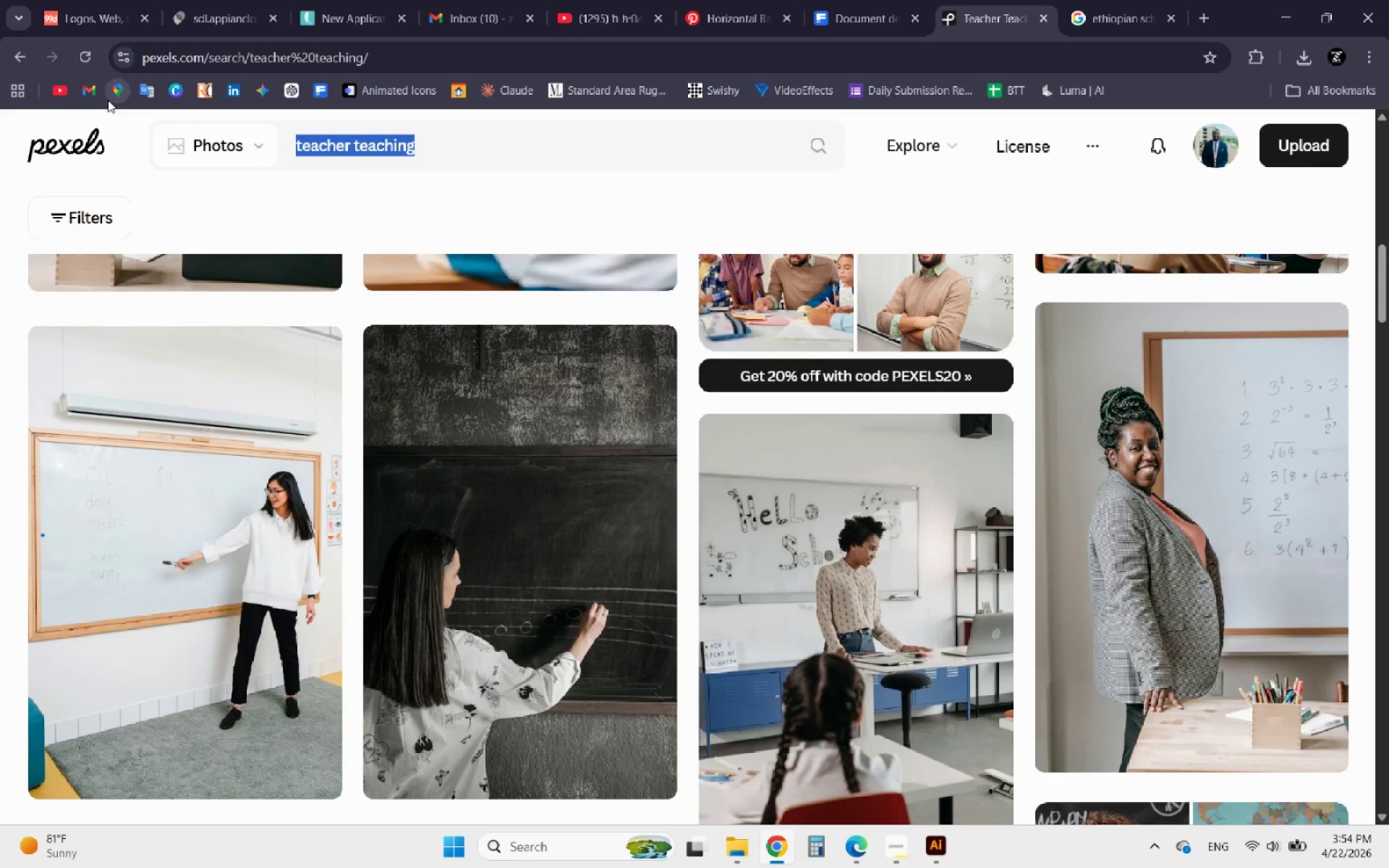 
type(student jumping)
 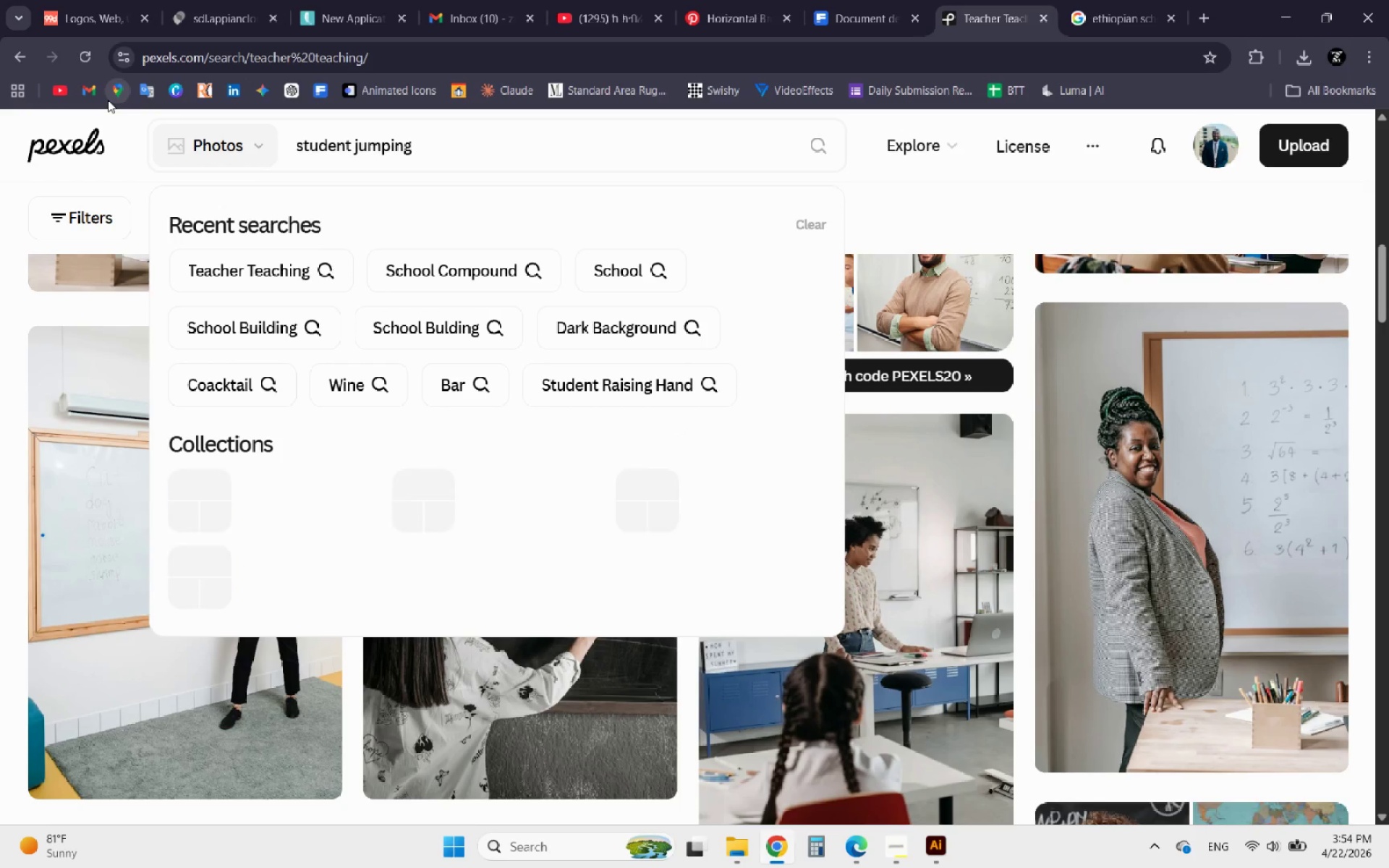 
key(Enter)
 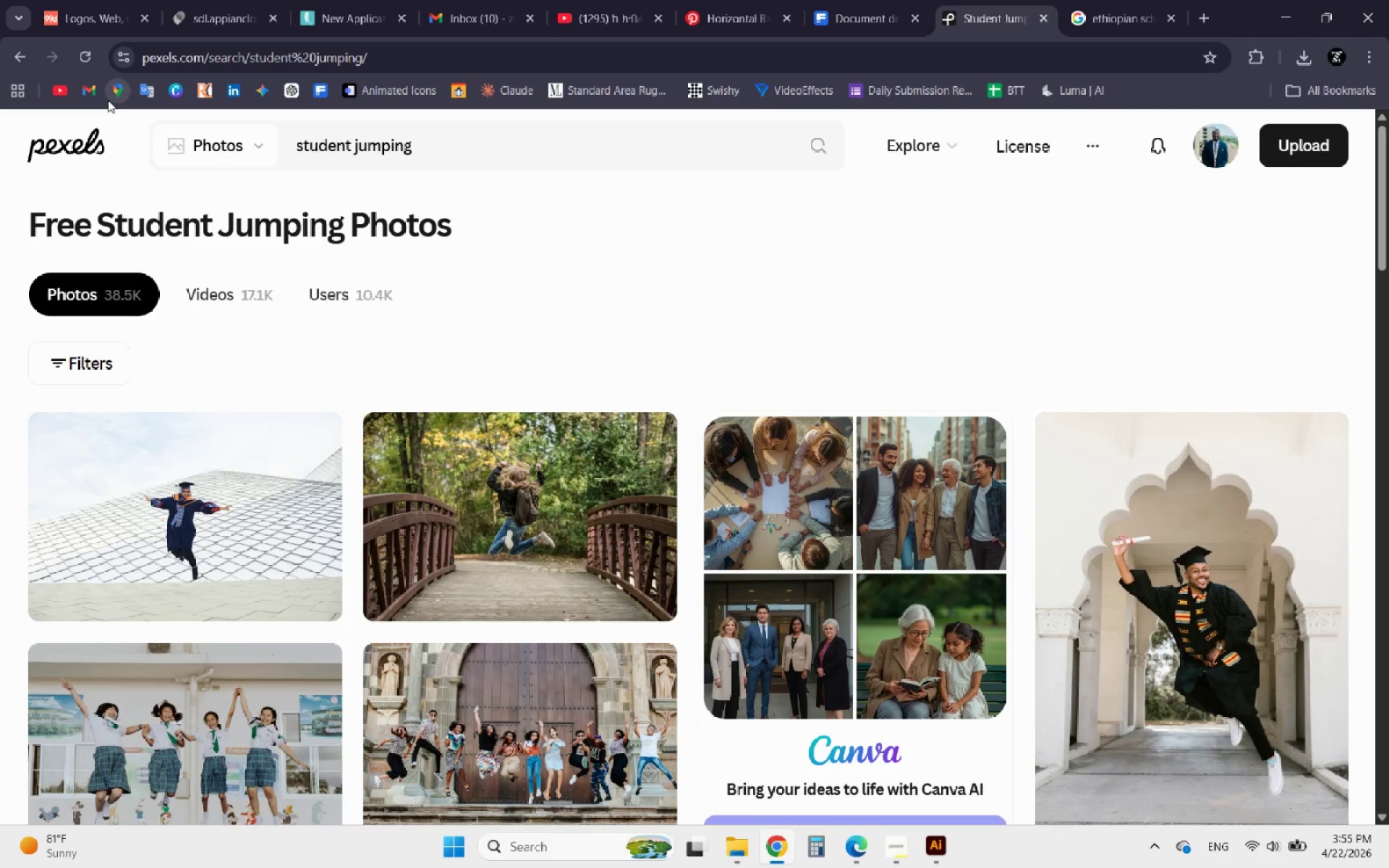 
wait(6.64)
 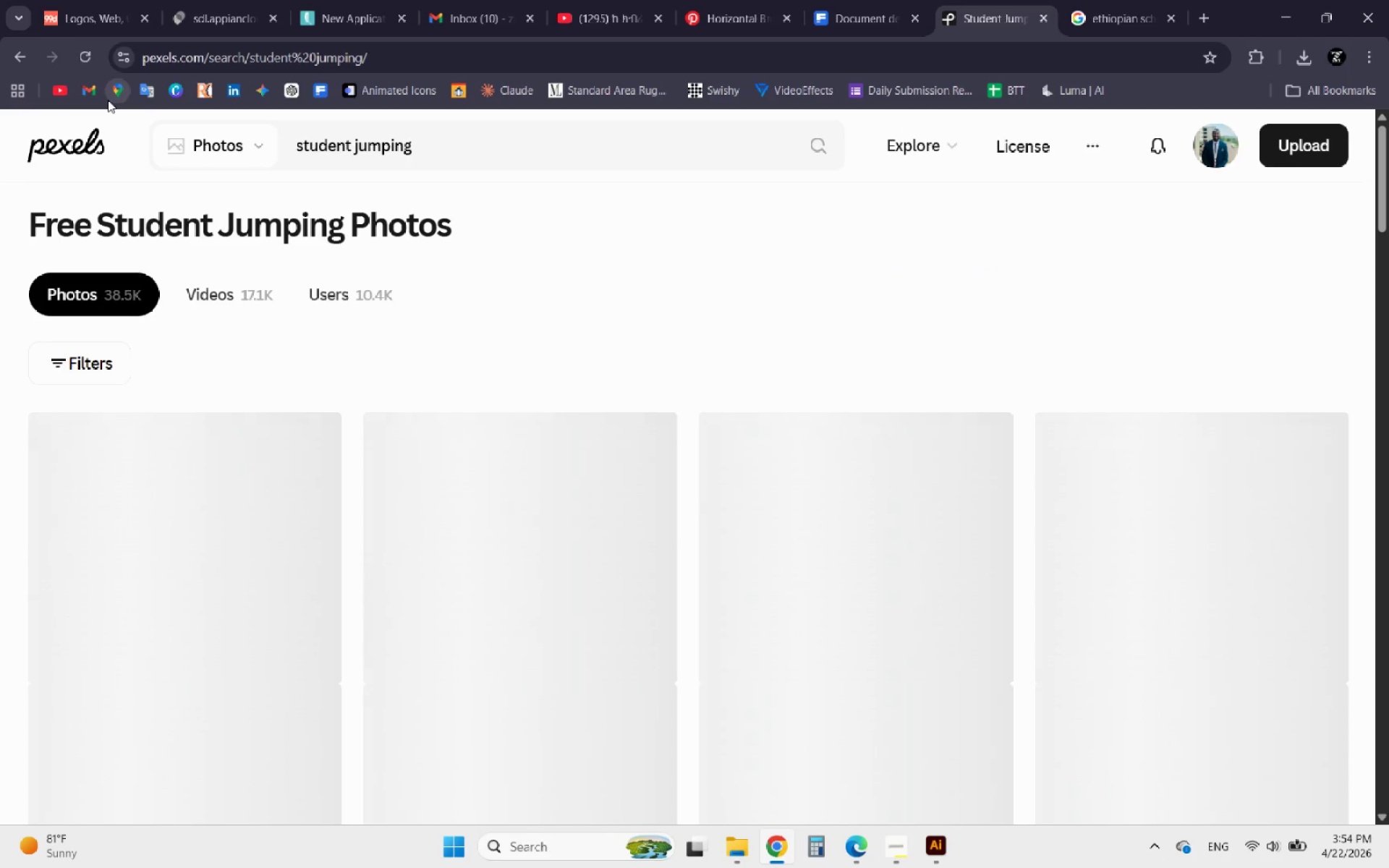 
scroll: coordinate [694, 334], scroll_direction: down, amount: 12.0
 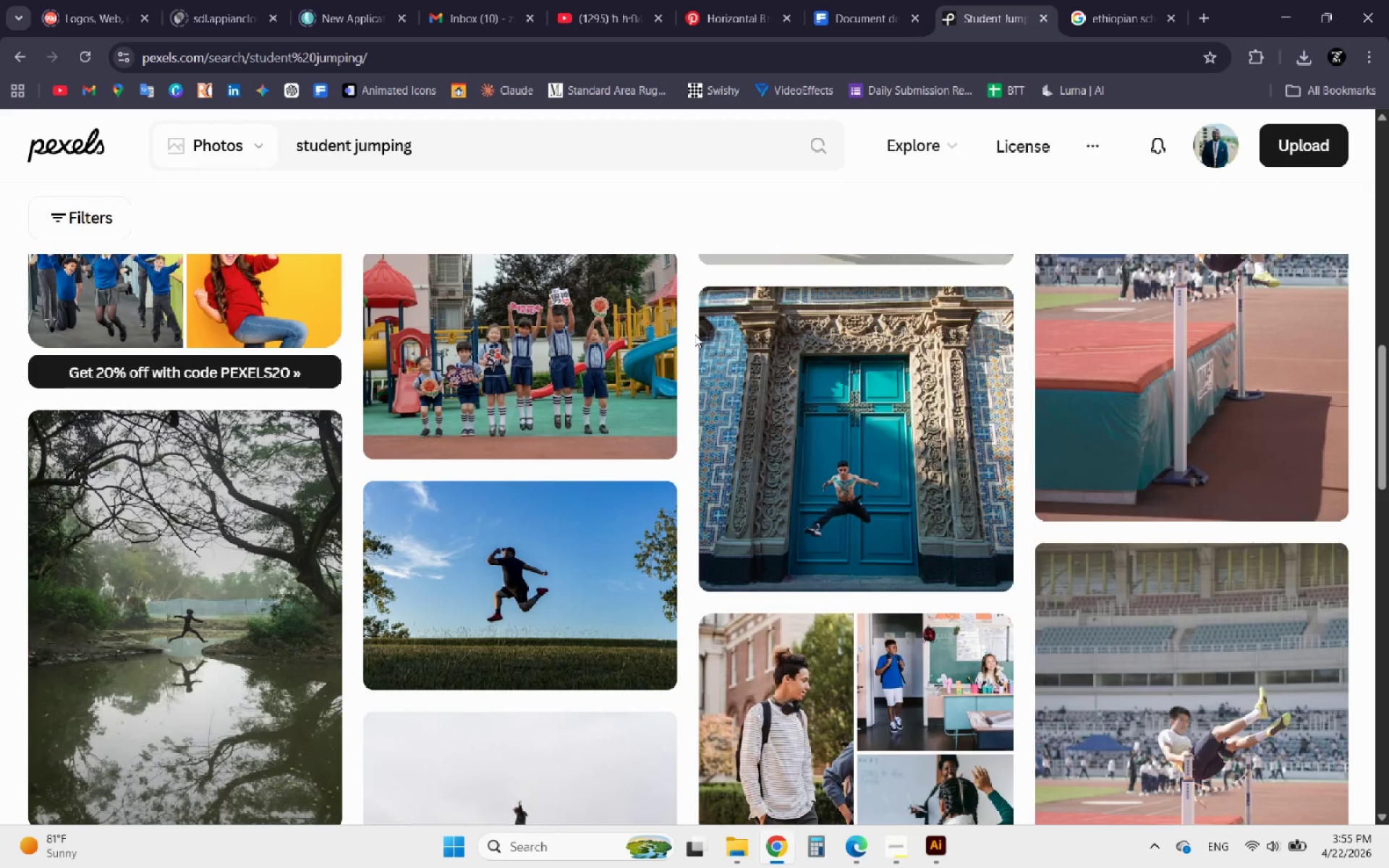 
wait(8.05)
 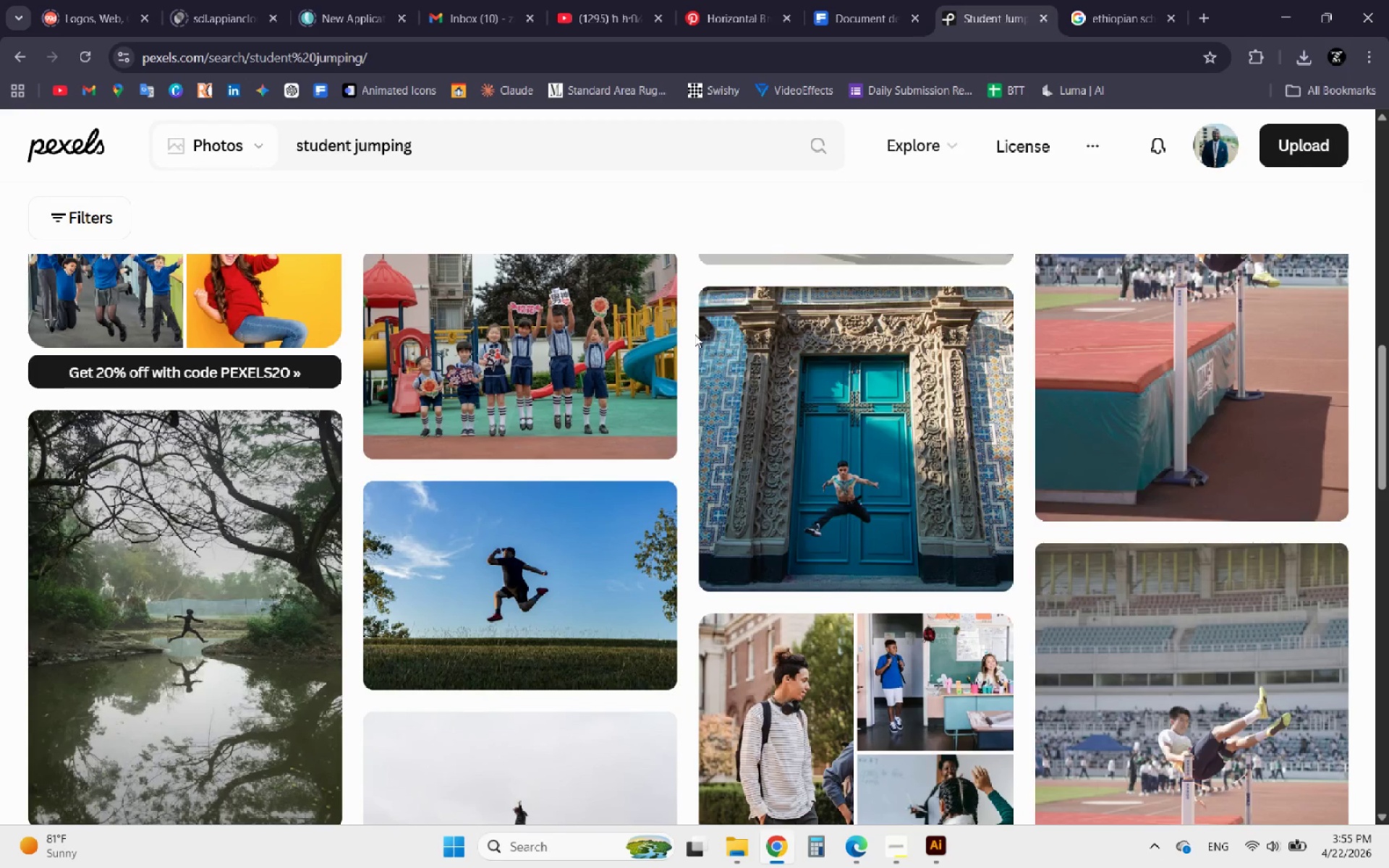 
scroll: coordinate [665, 485], scroll_direction: down, amount: 10.0
 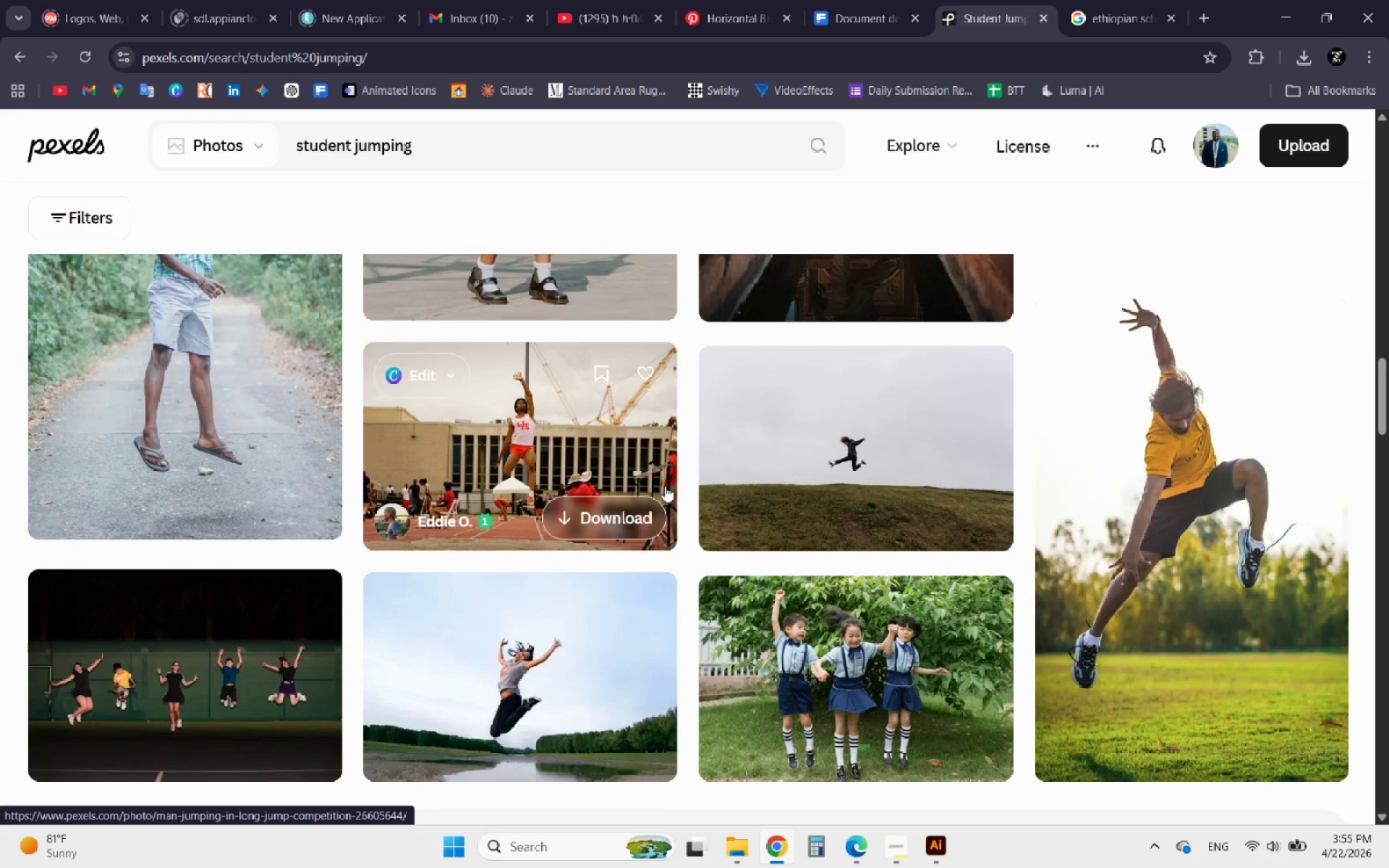 
scroll: coordinate [665, 486], scroll_direction: down, amount: 5.0
 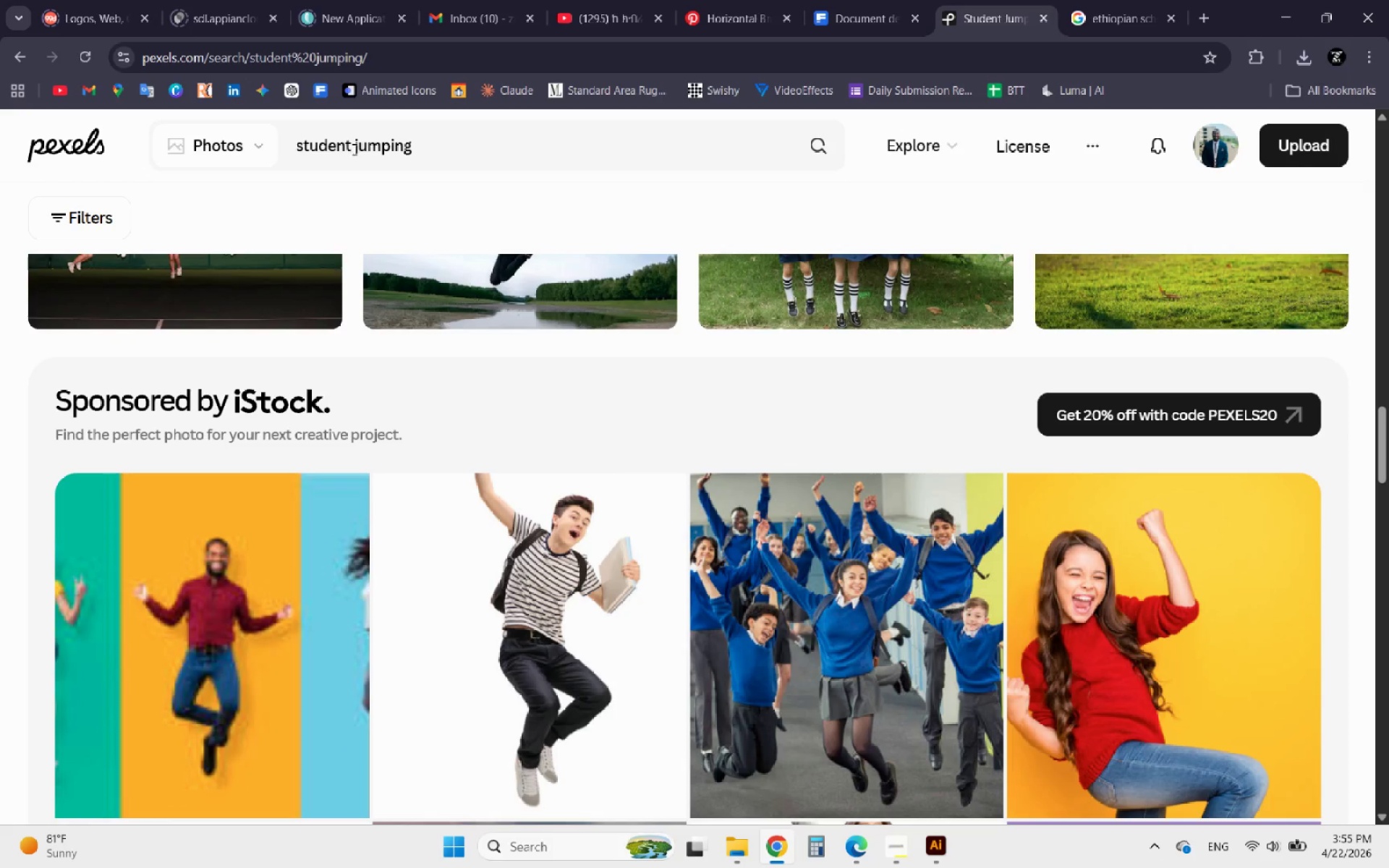 
left_click_drag(start_coordinate=[420, 148], to_coordinate=[296, 156])
 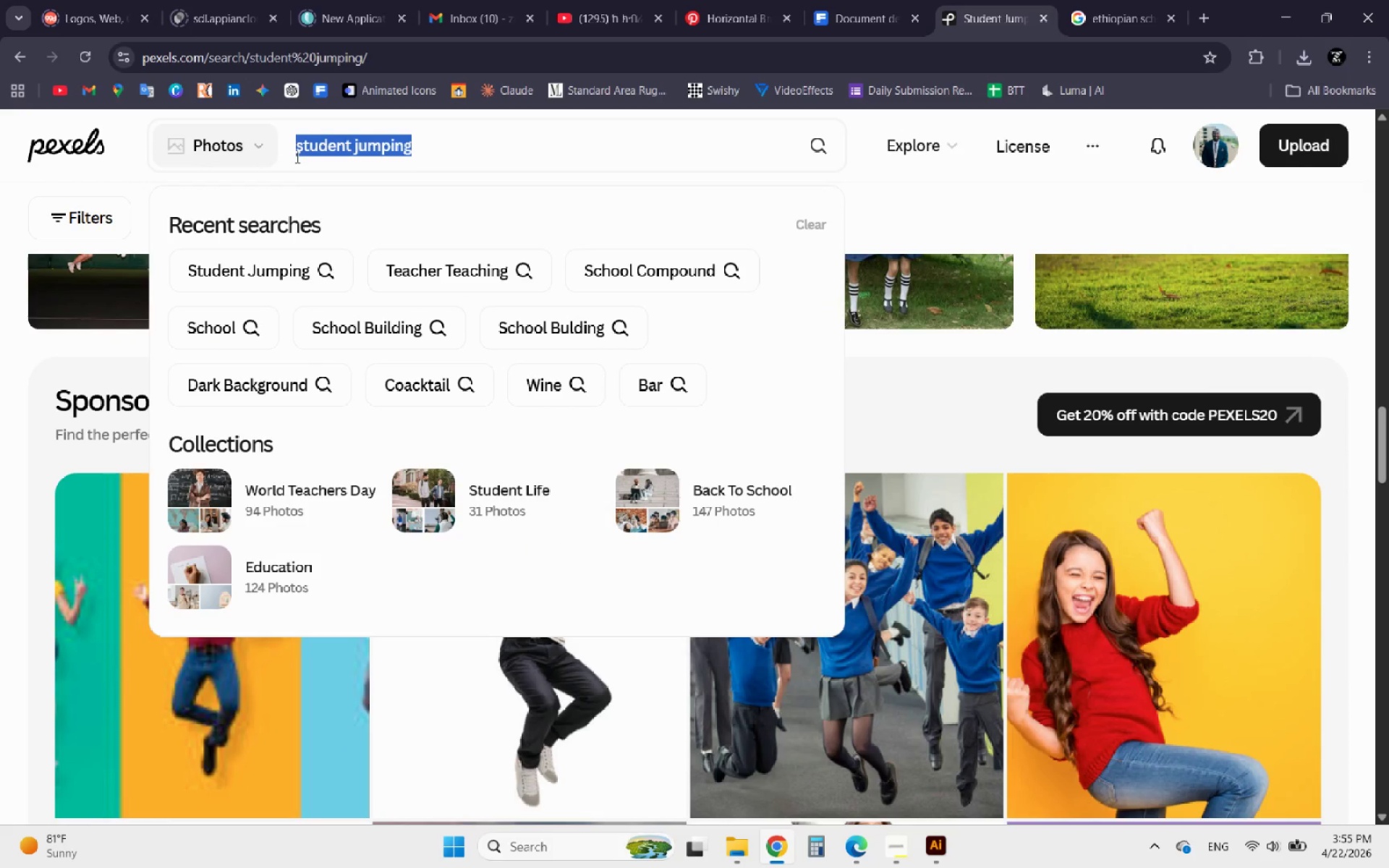 
hold_key(key=S, duration=6.56)
 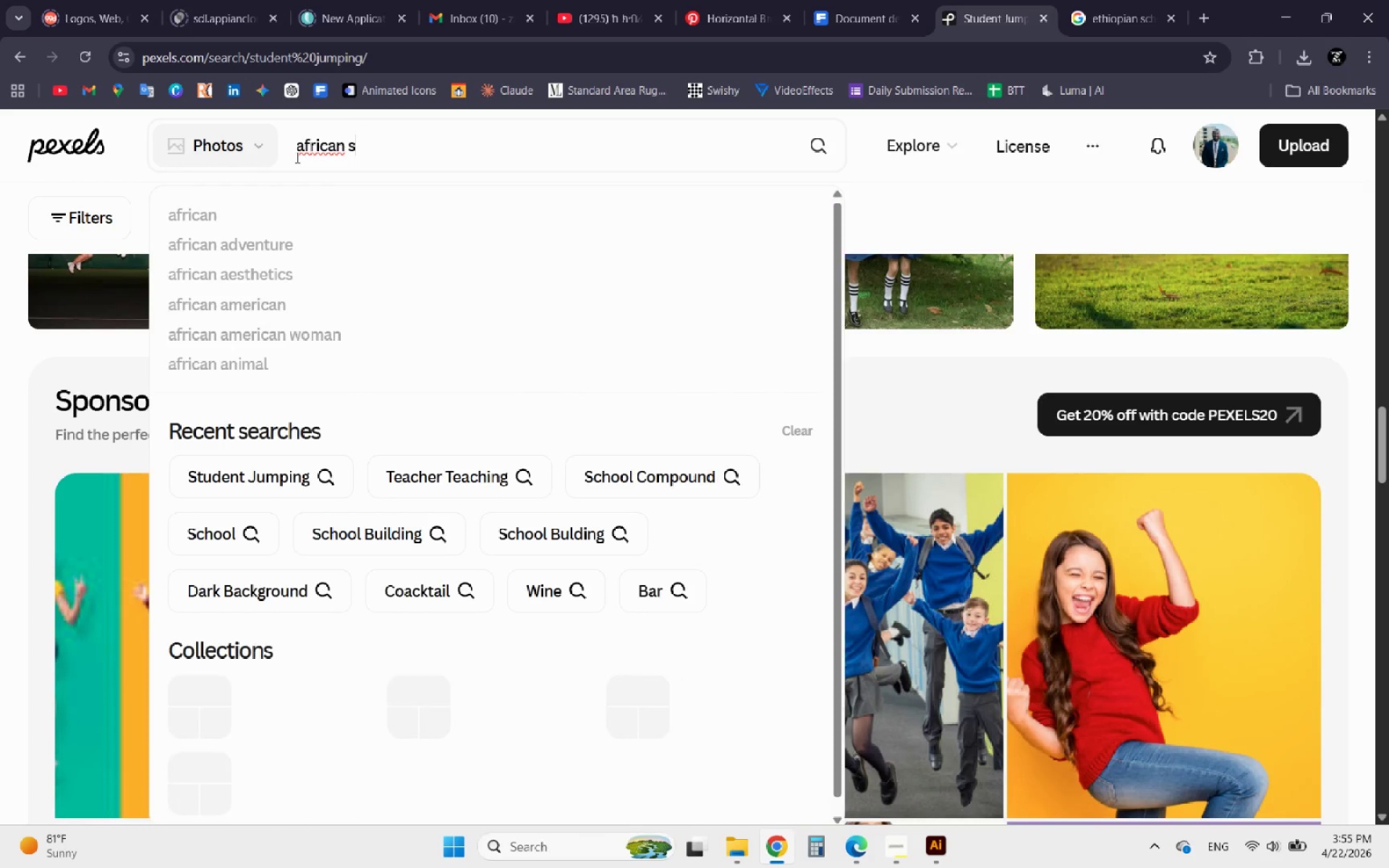 
type(frican african tudents)
 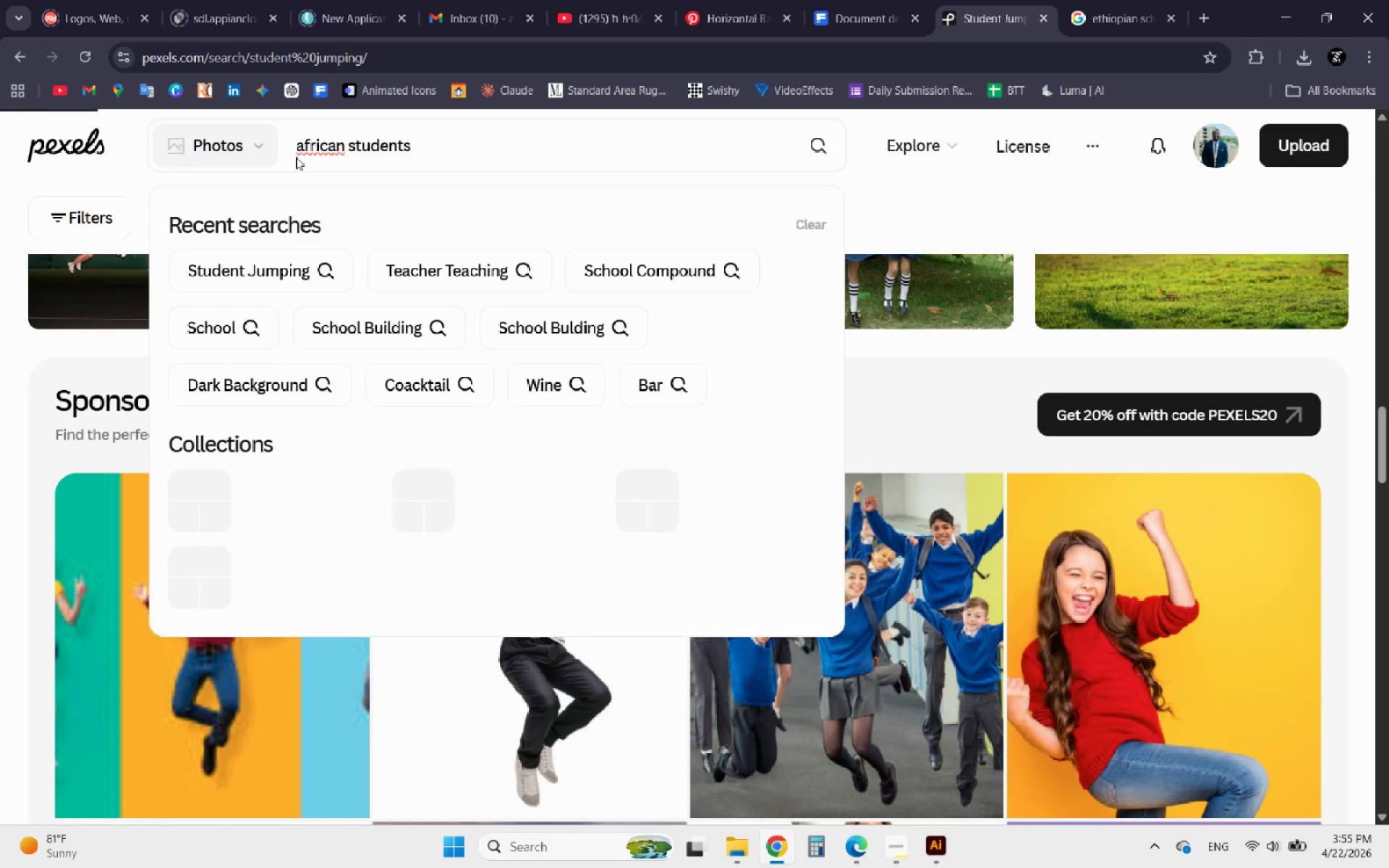 
hold_key(key=Backspace, duration=0.78)
 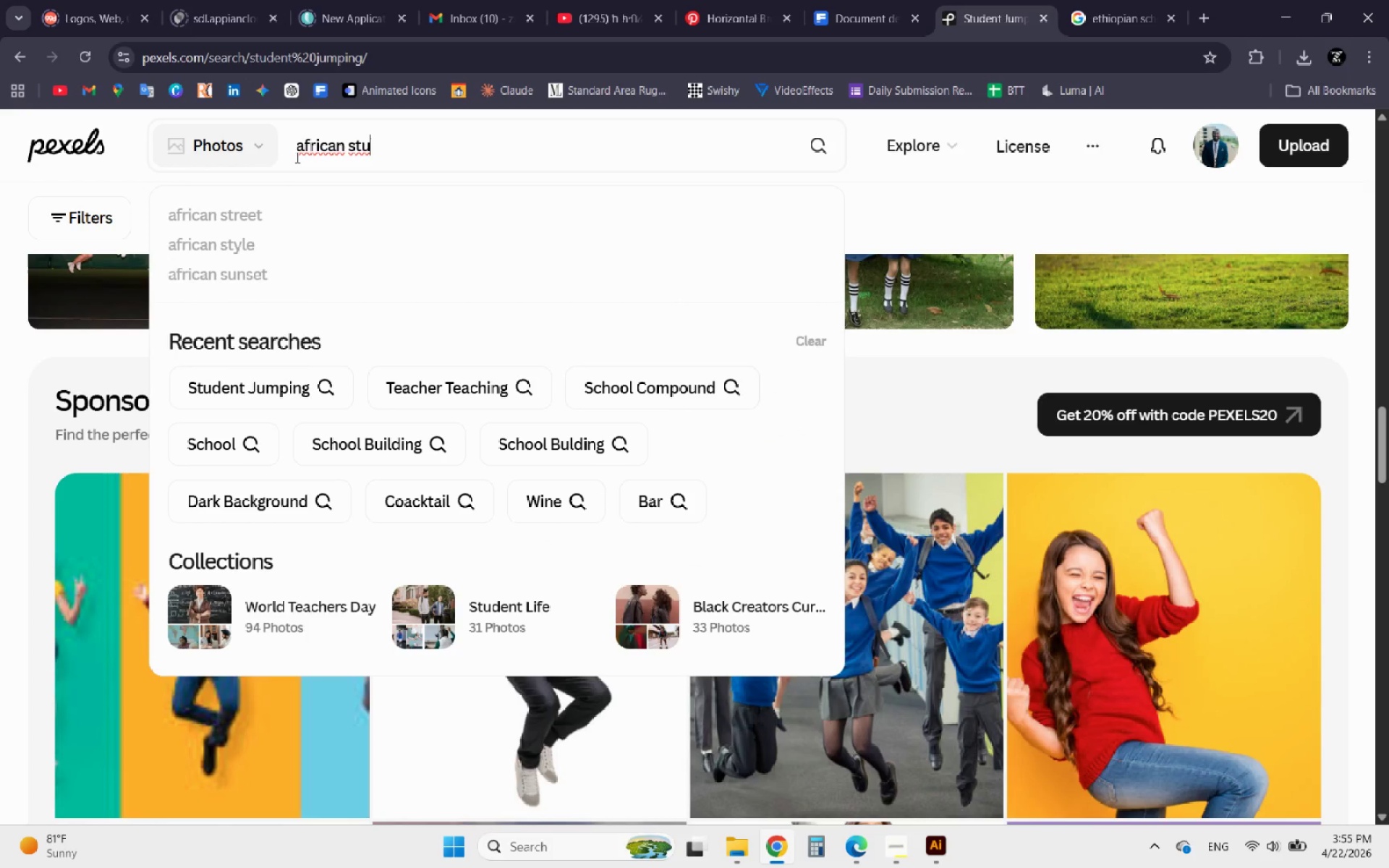 
key(Enter)
 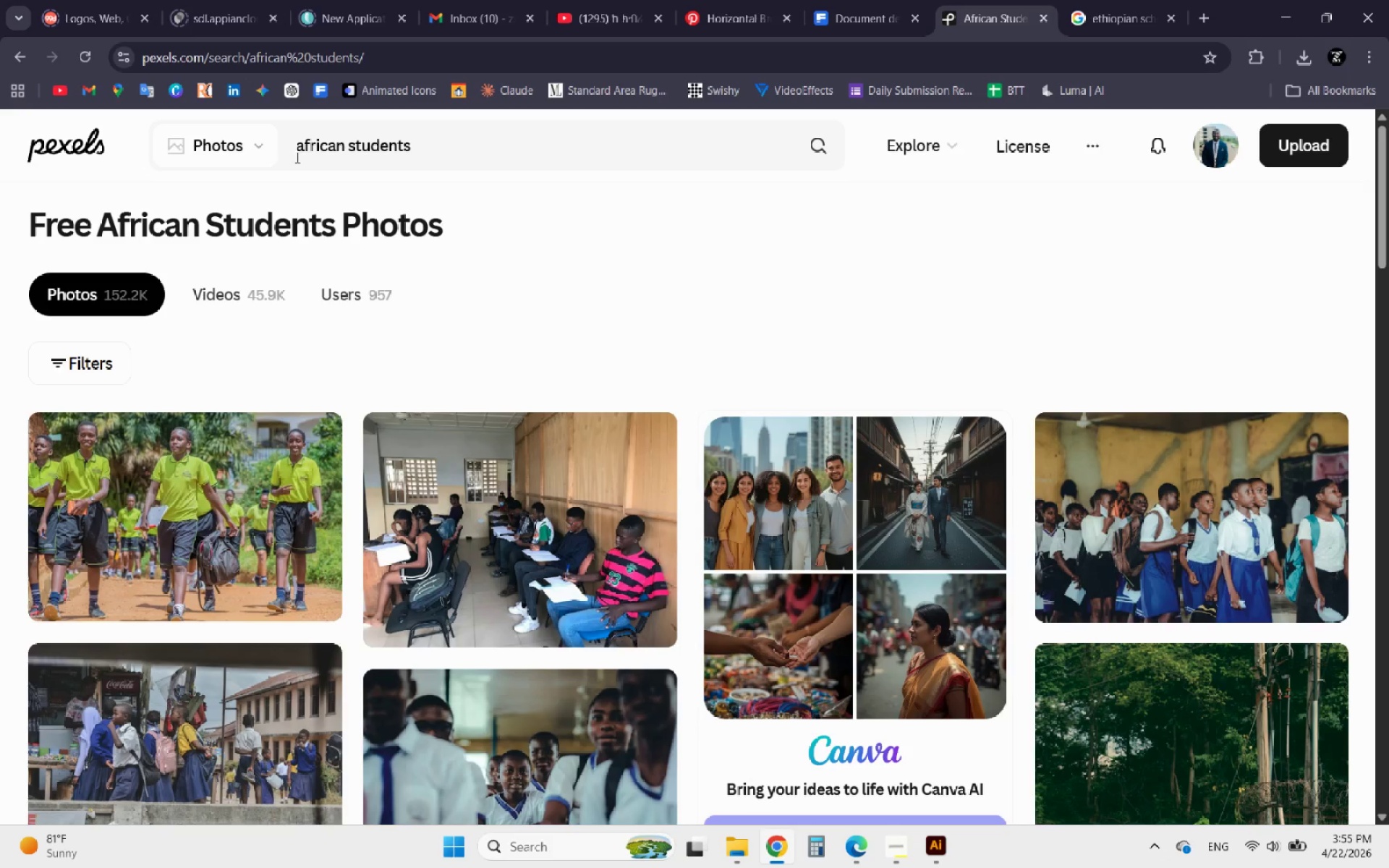 
wait(6.48)
 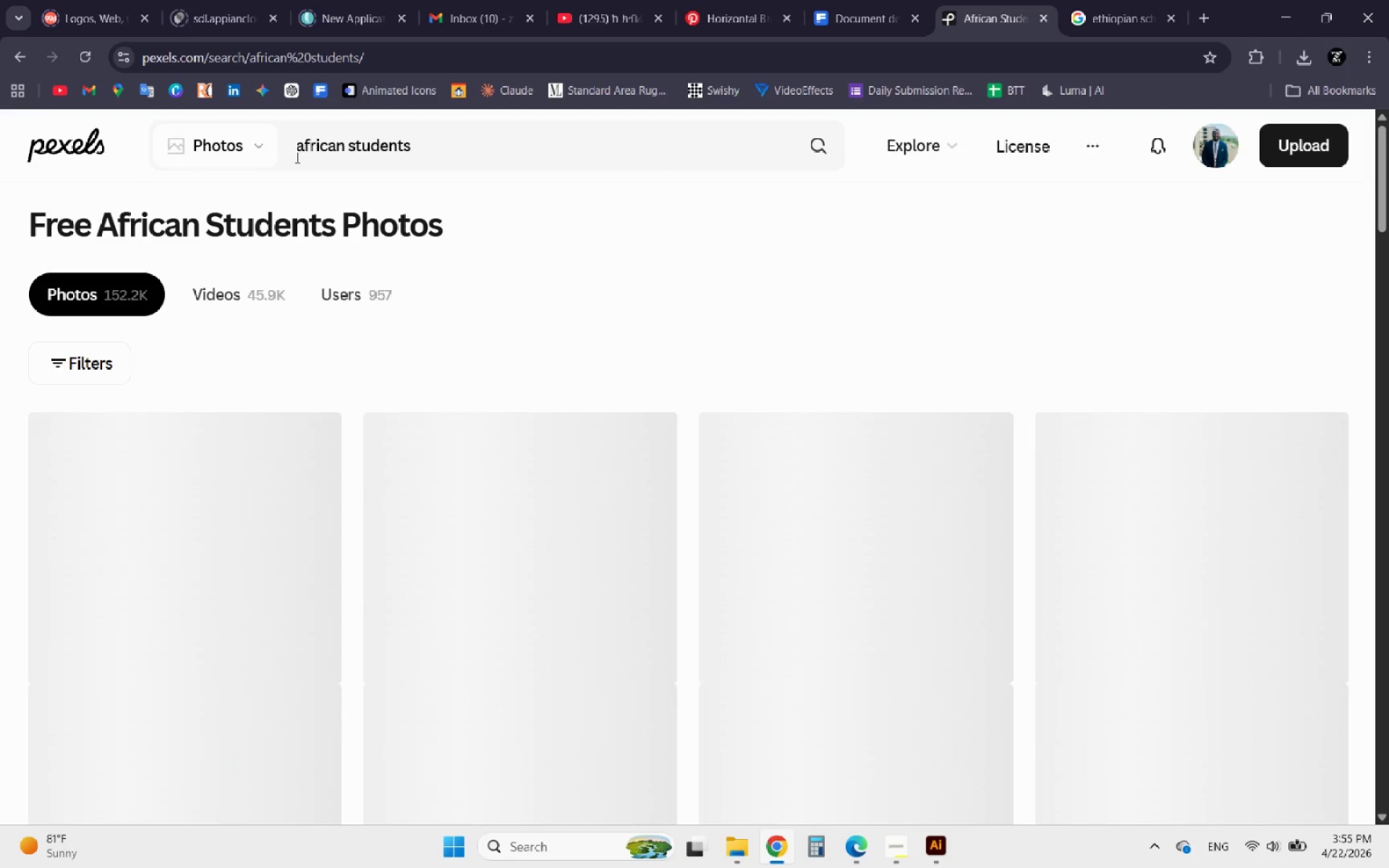 
scroll: coordinate [531, 349], scroll_direction: down, amount: 8.0
 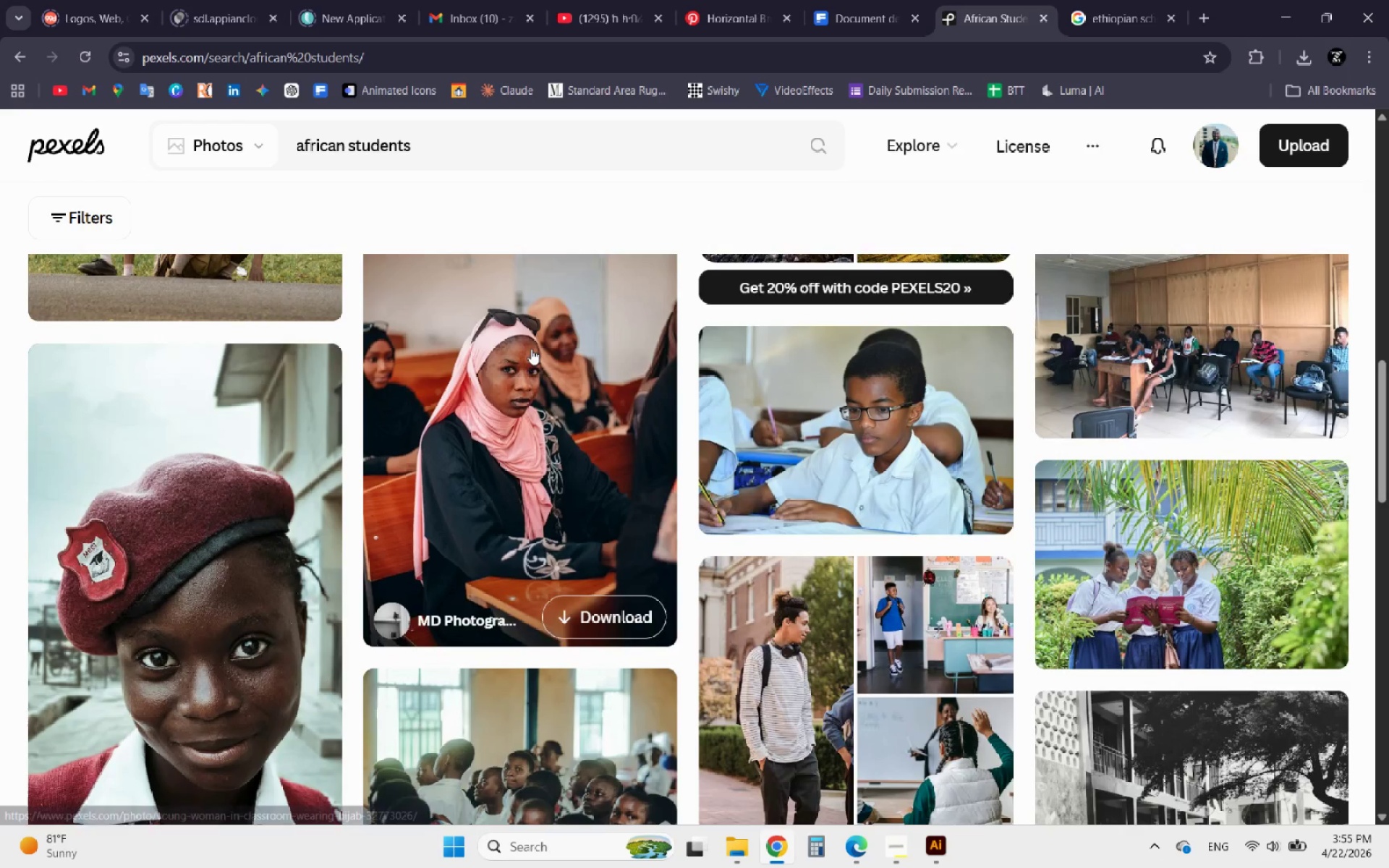 
scroll: coordinate [531, 349], scroll_direction: down, amount: 5.0
 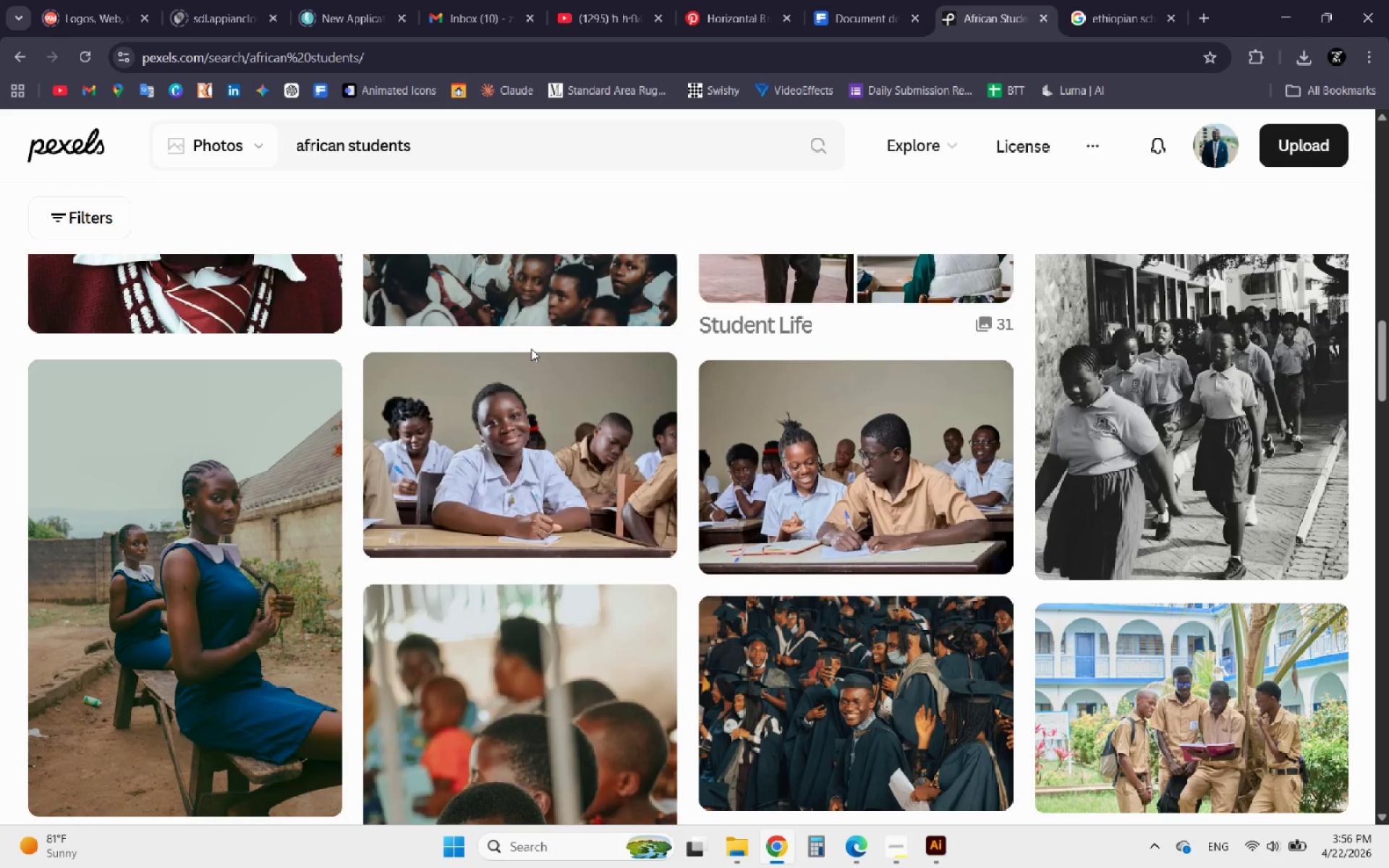 
scroll: coordinate [531, 349], scroll_direction: up, amount: 2.0
 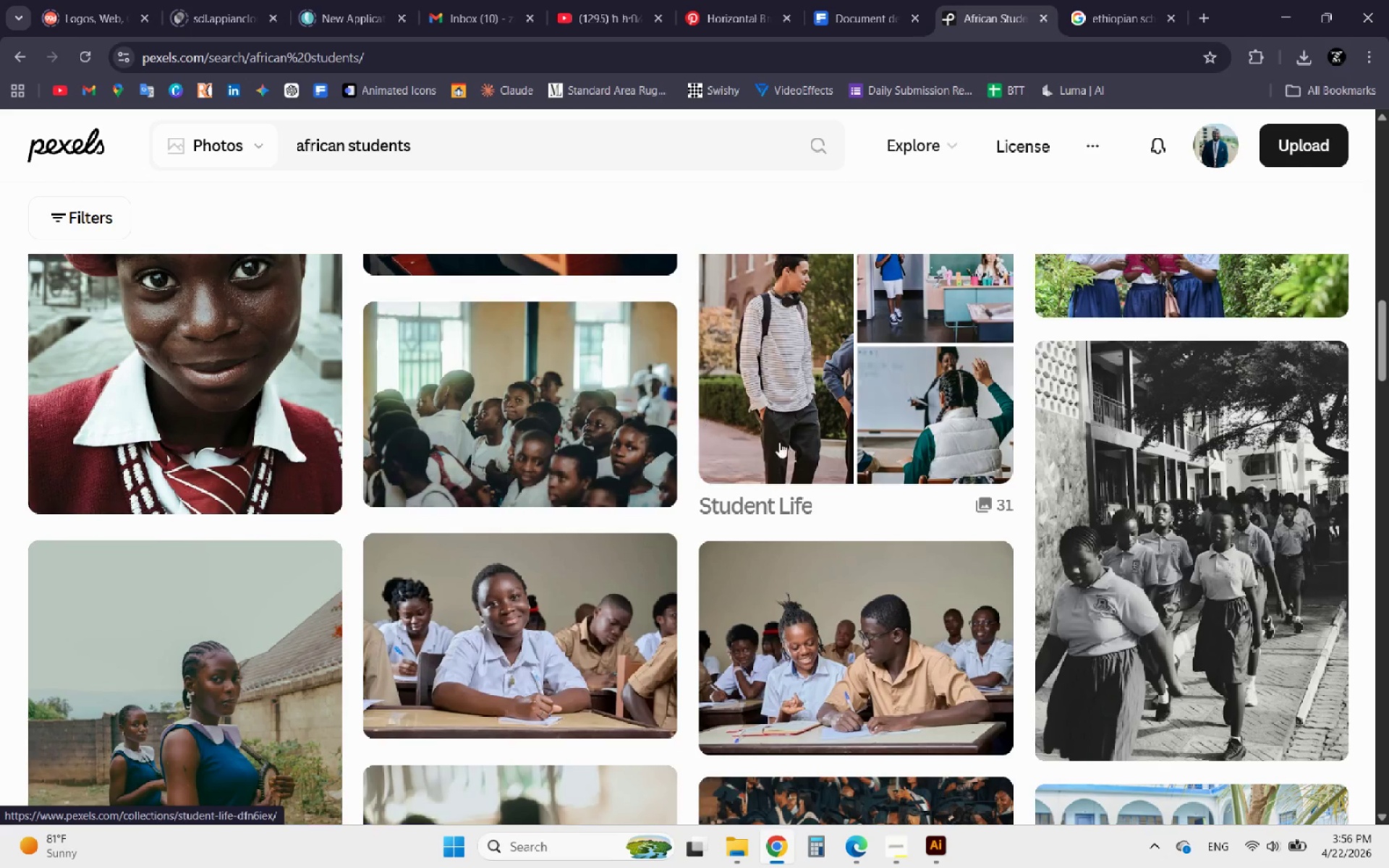 
left_click([1084, 494])
 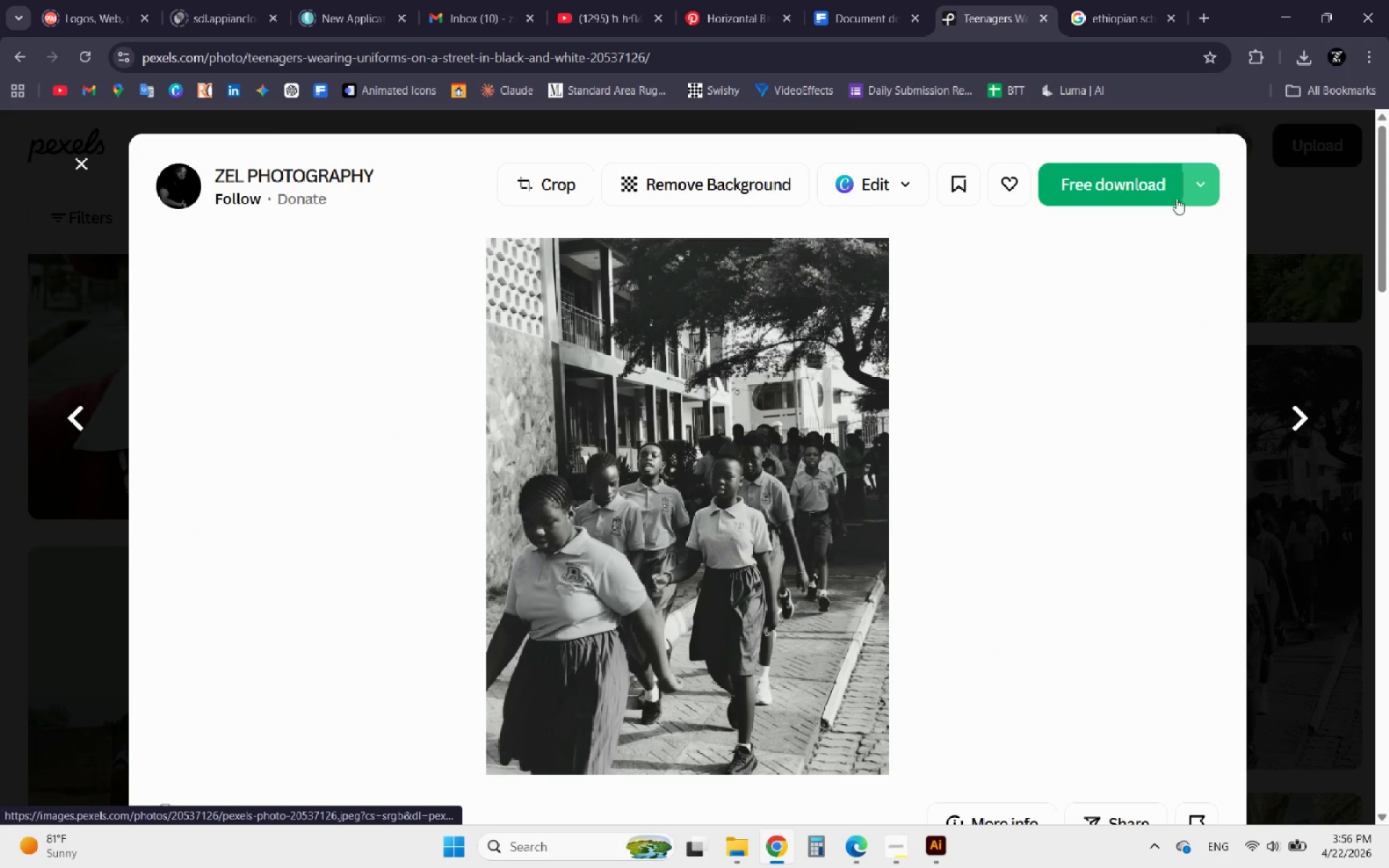 
double_click([1199, 187])
 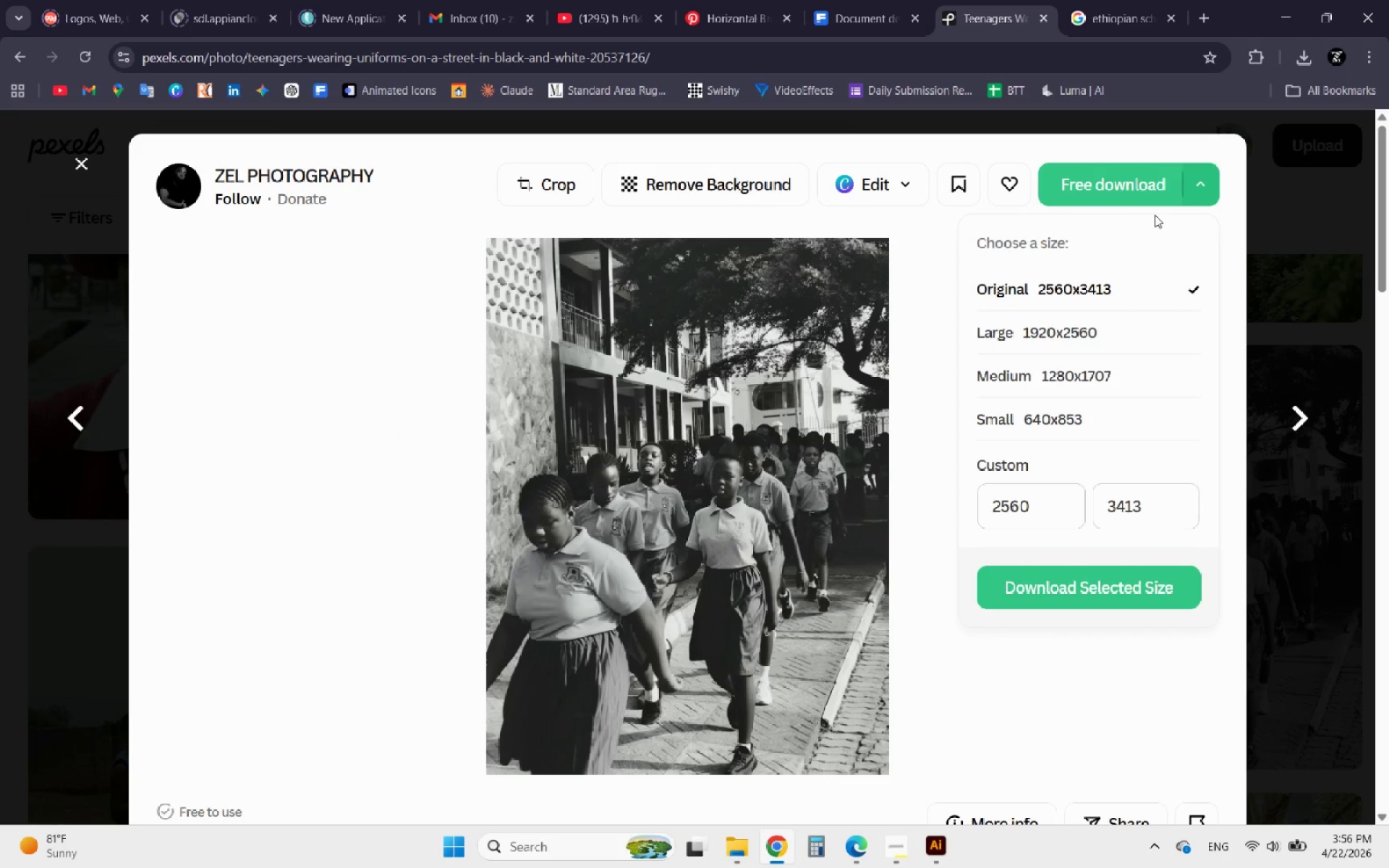 
left_click([1115, 192])
 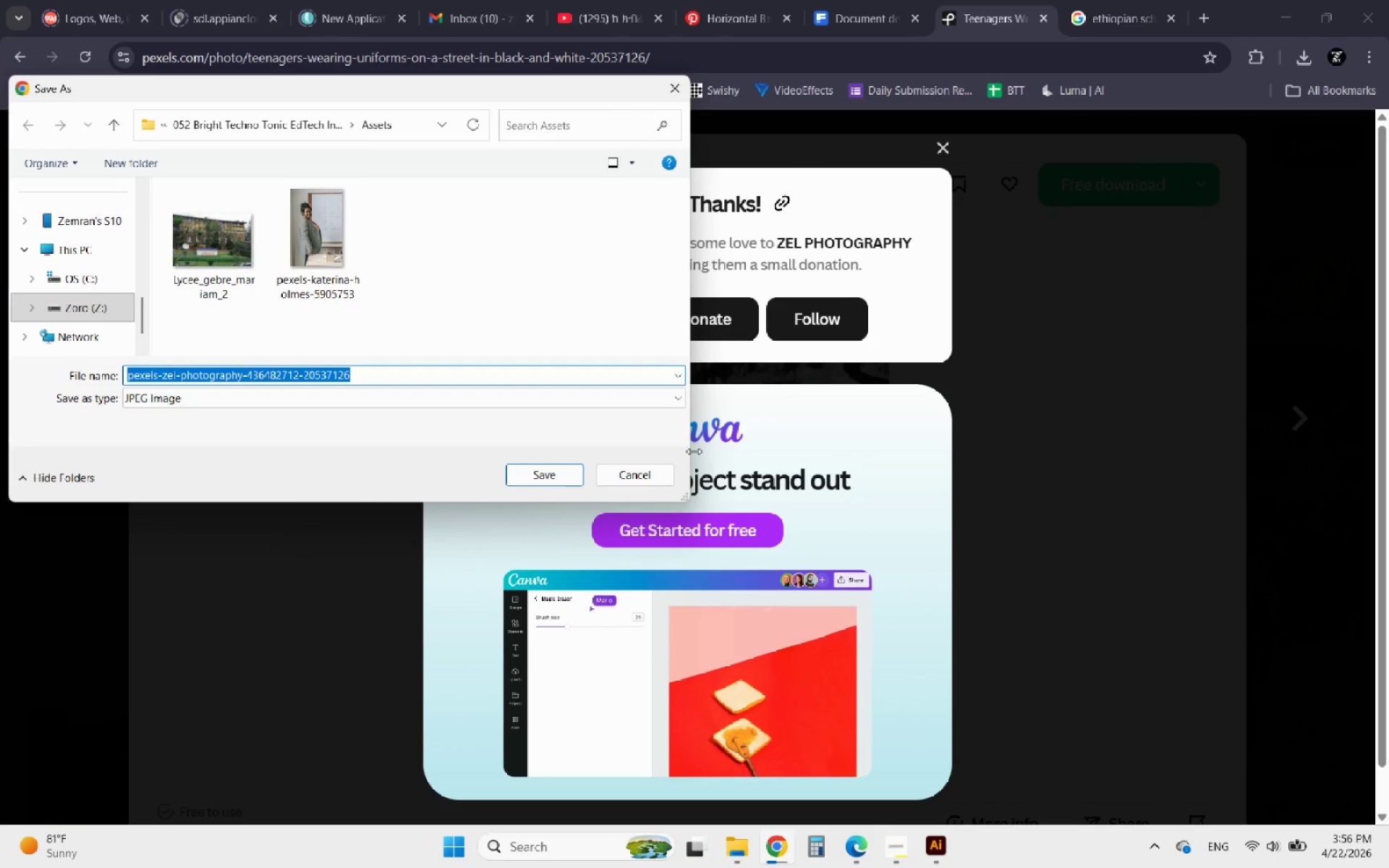 
left_click([565, 477])
 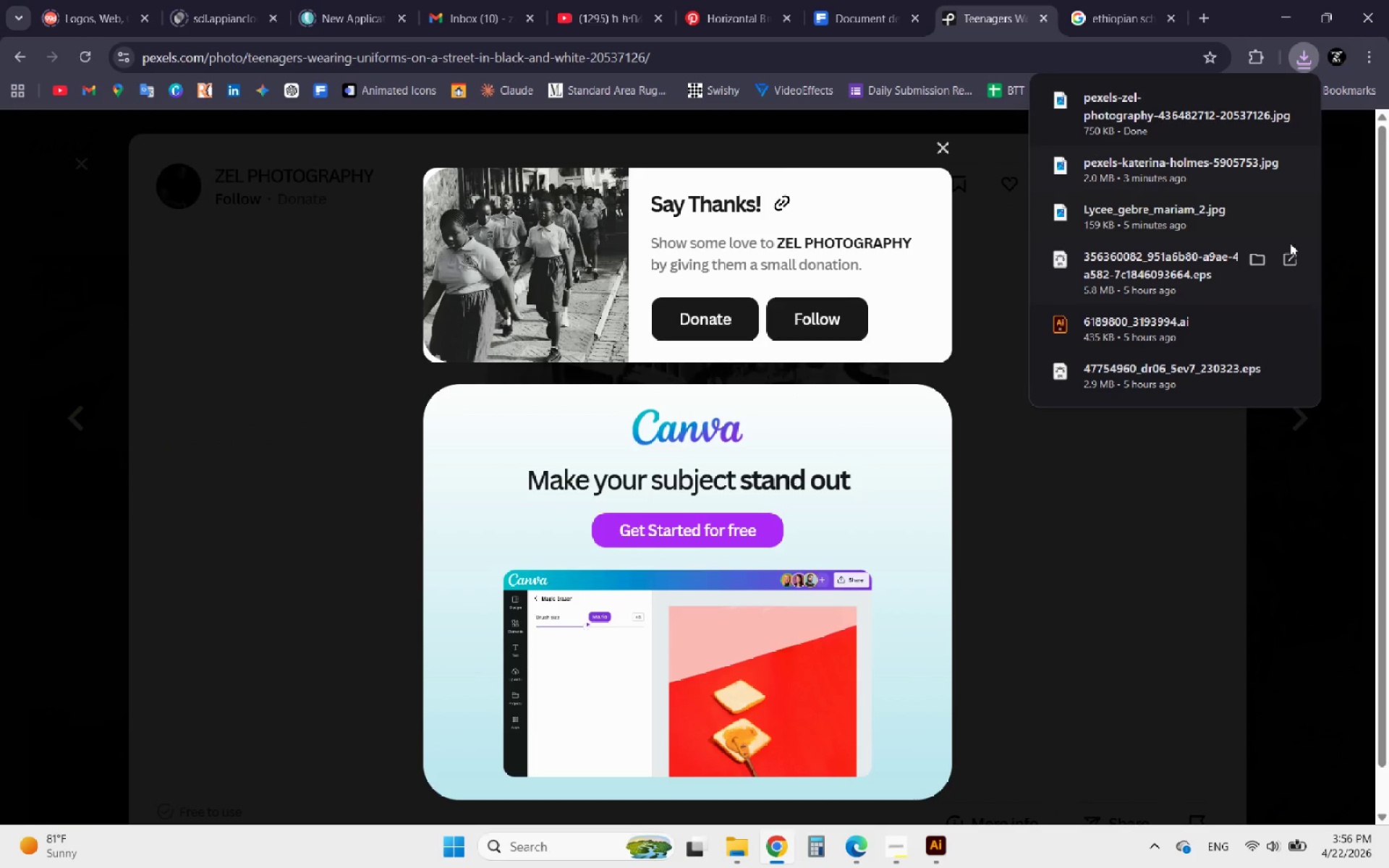 
left_click([1258, 525])
 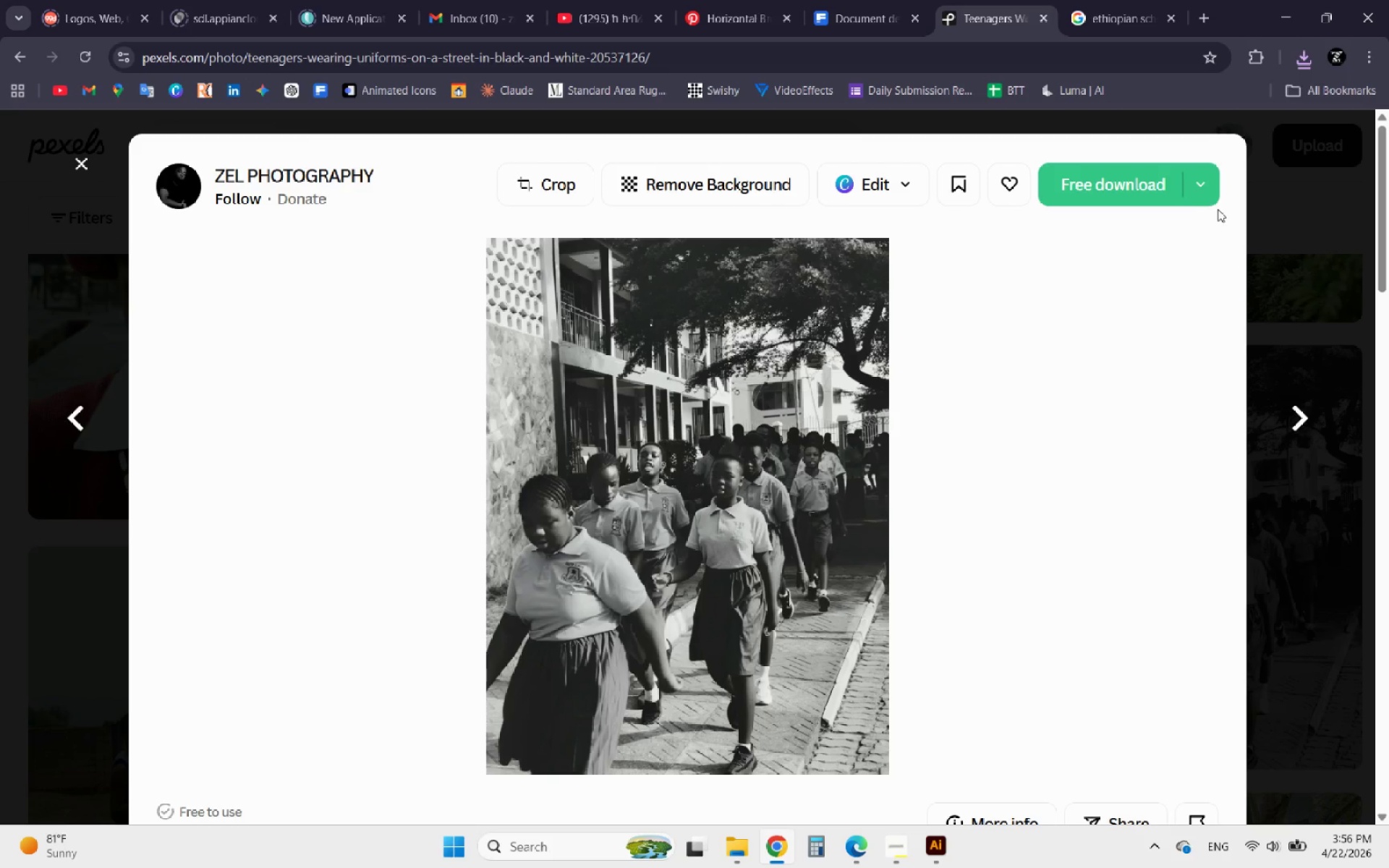 
left_click([1288, 167])
 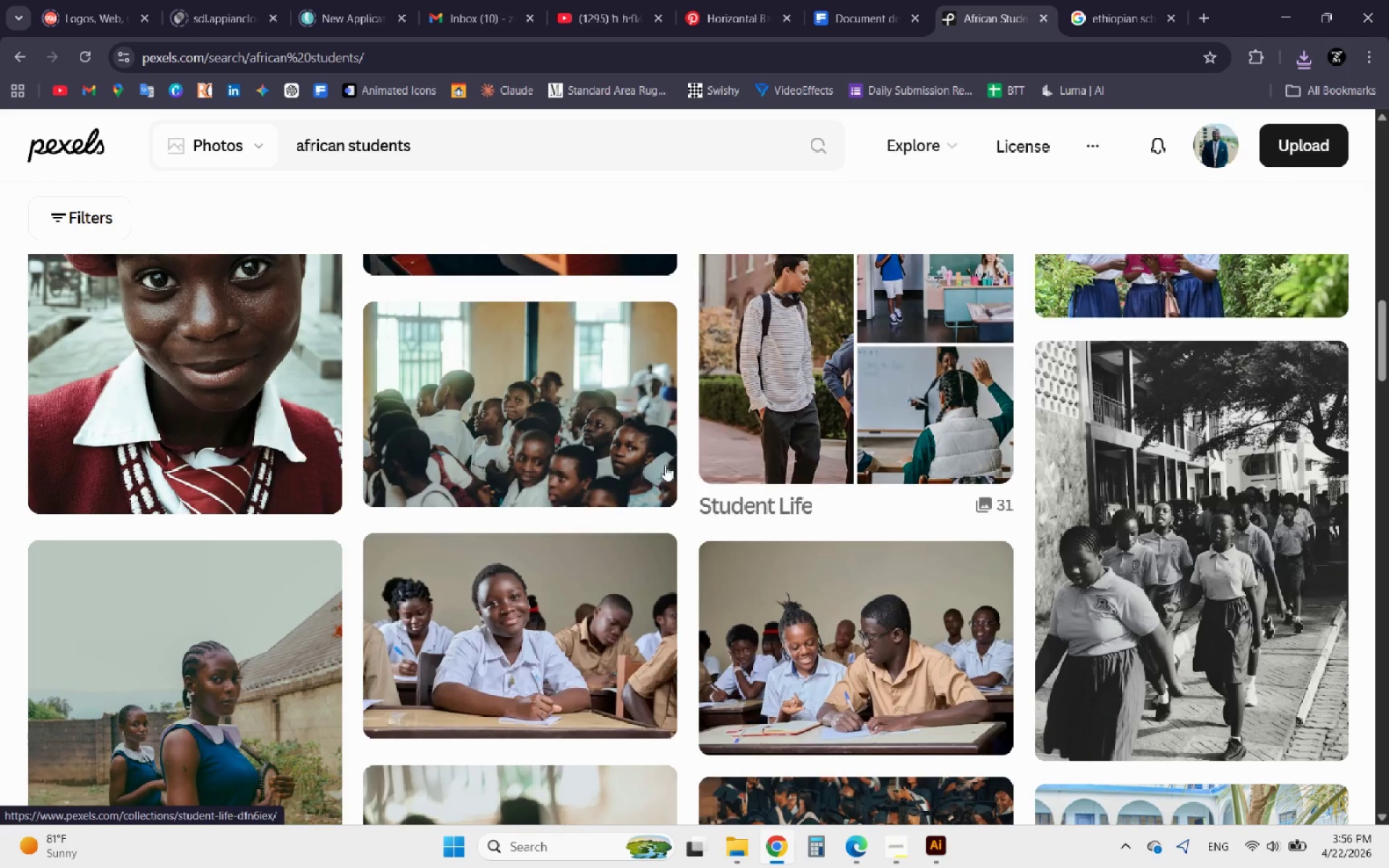 
scroll: coordinate [544, 462], scroll_direction: down, amount: 5.0
 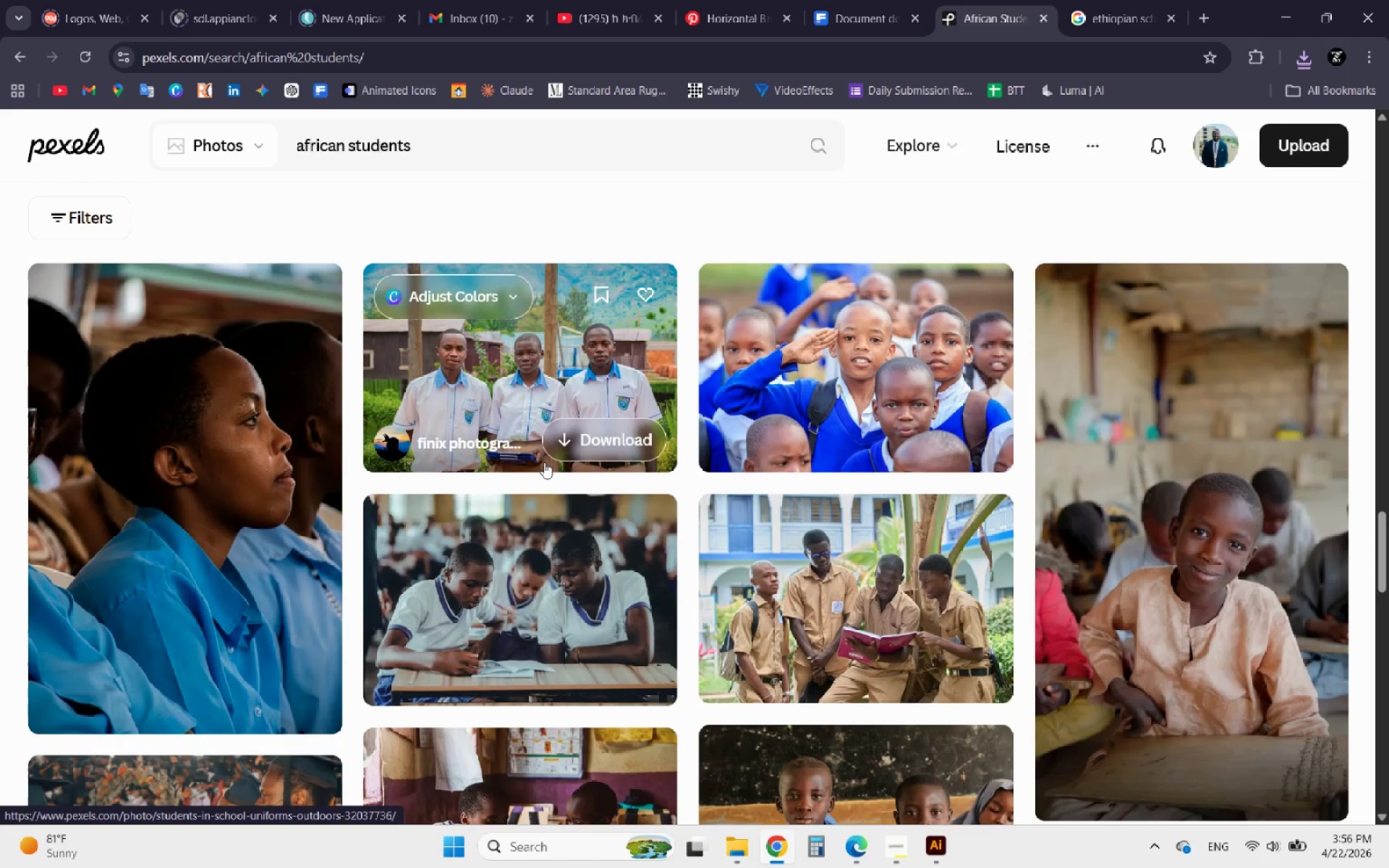 
wait(19.94)
 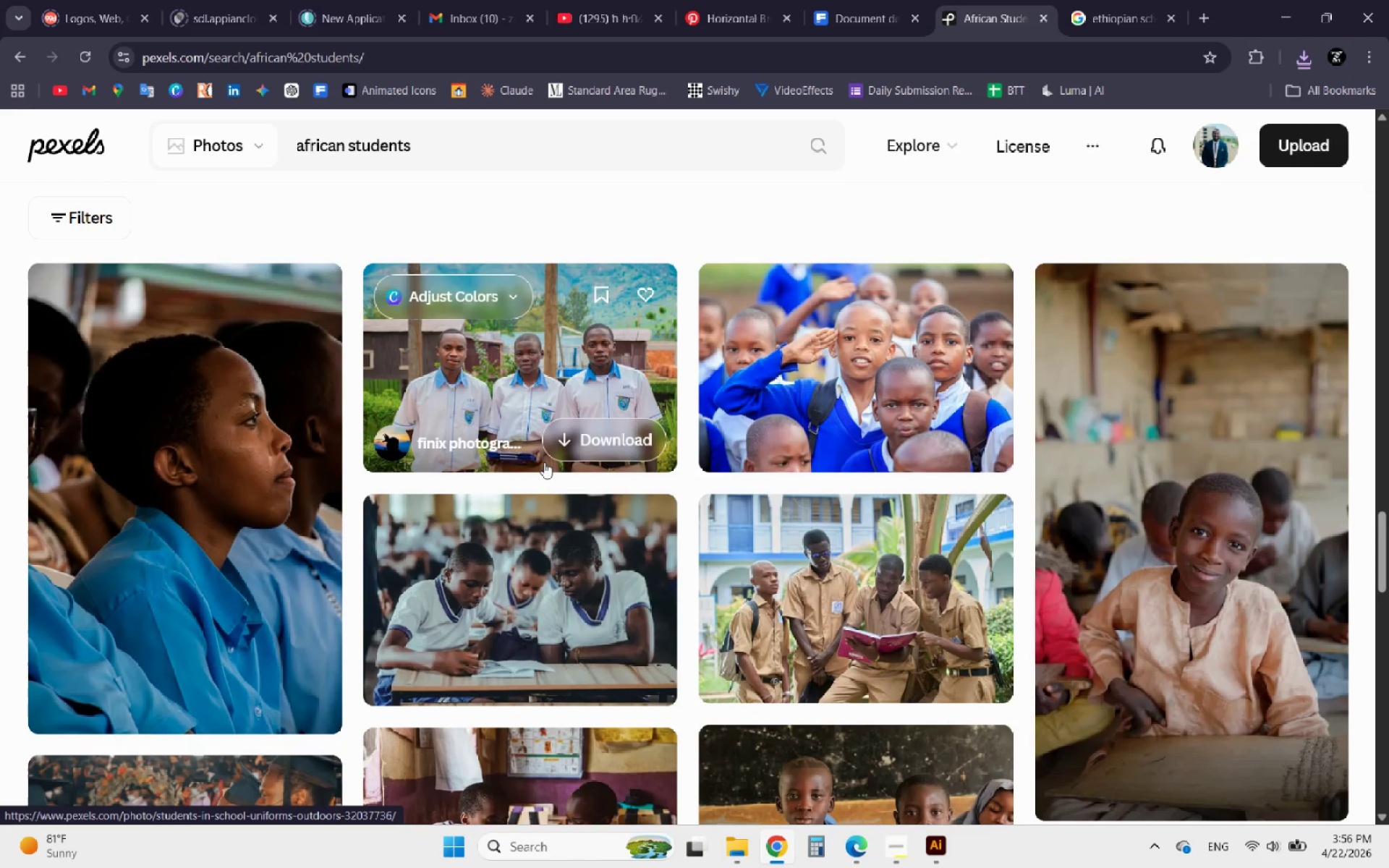 
scroll: coordinate [553, 604], scroll_direction: down, amount: 12.0
 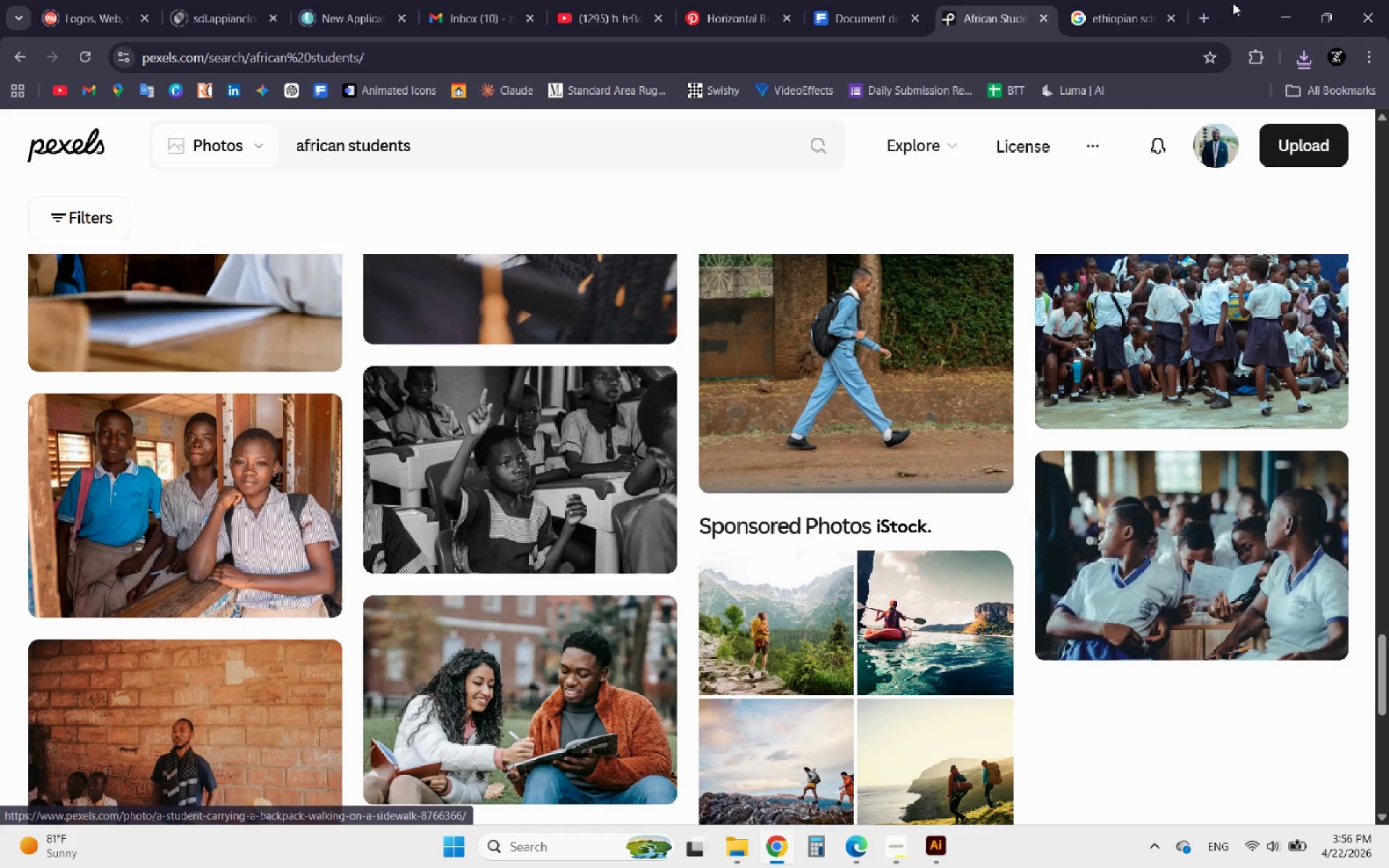 
left_click([1276, 20])
 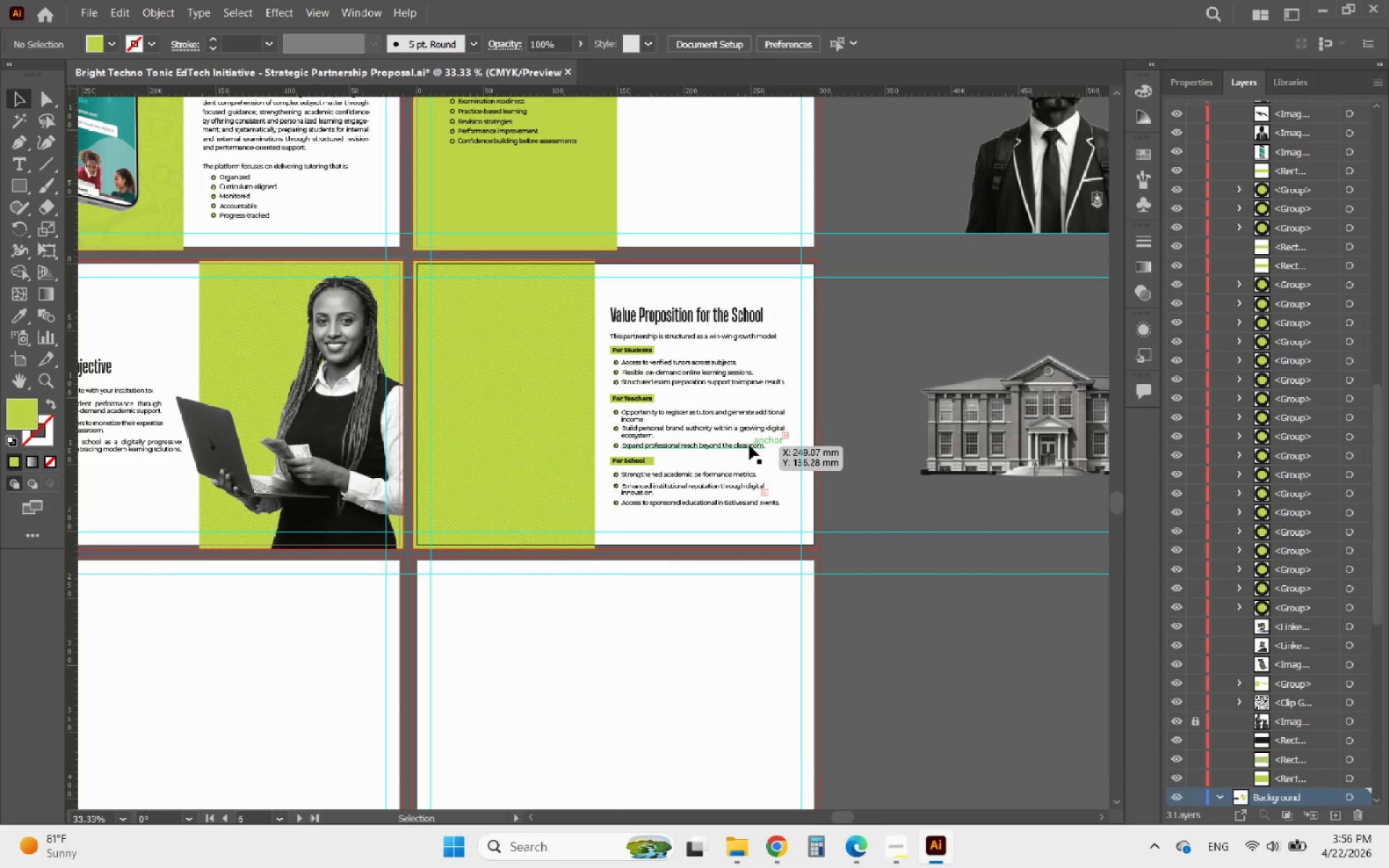 
hold_key(key=AltLeft, duration=3.69)
scroll: coordinate [781, 433], scroll_direction: up, amount: 2.0
 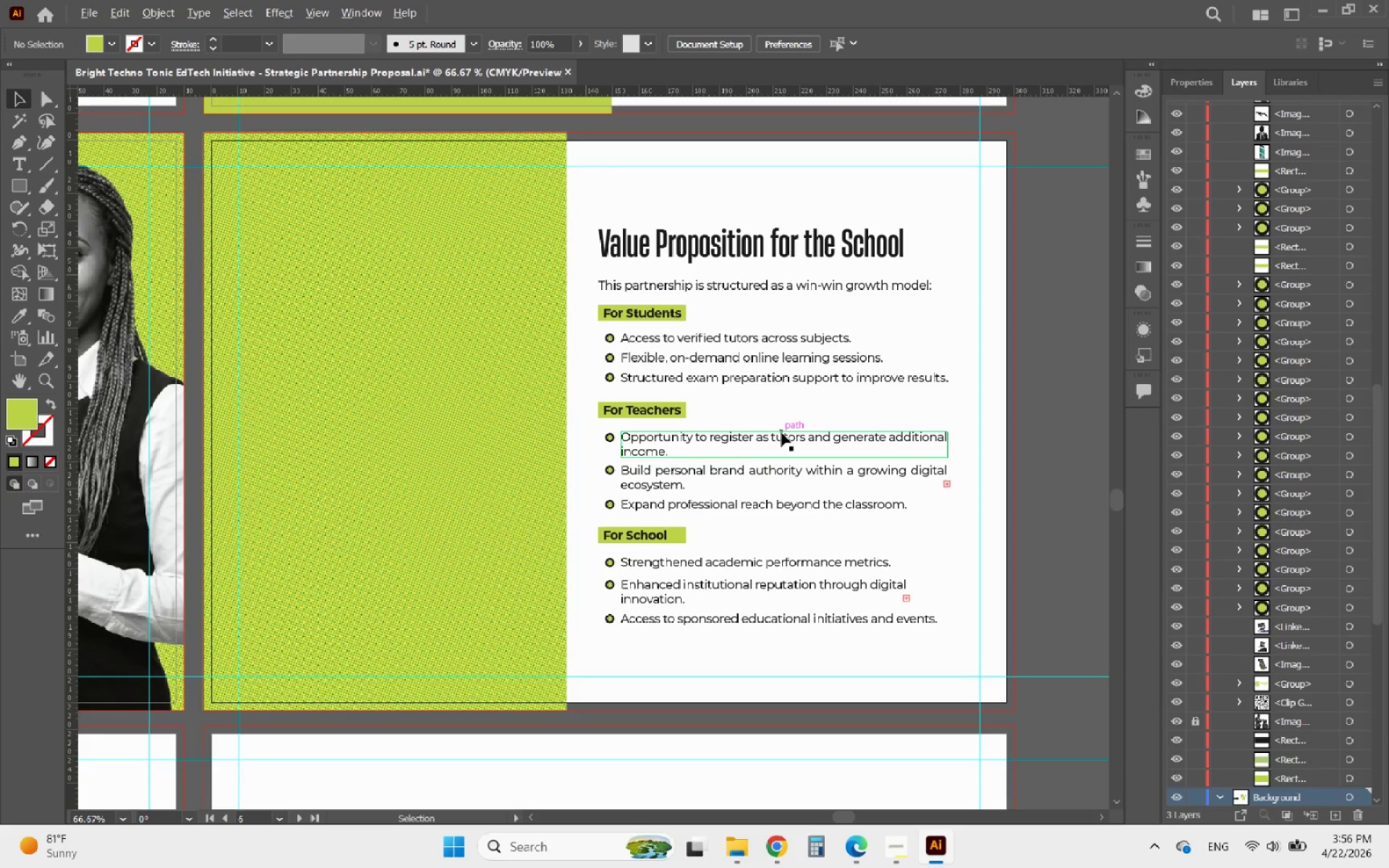 
scroll: coordinate [681, 434], scroll_direction: down, amount: 5.0
 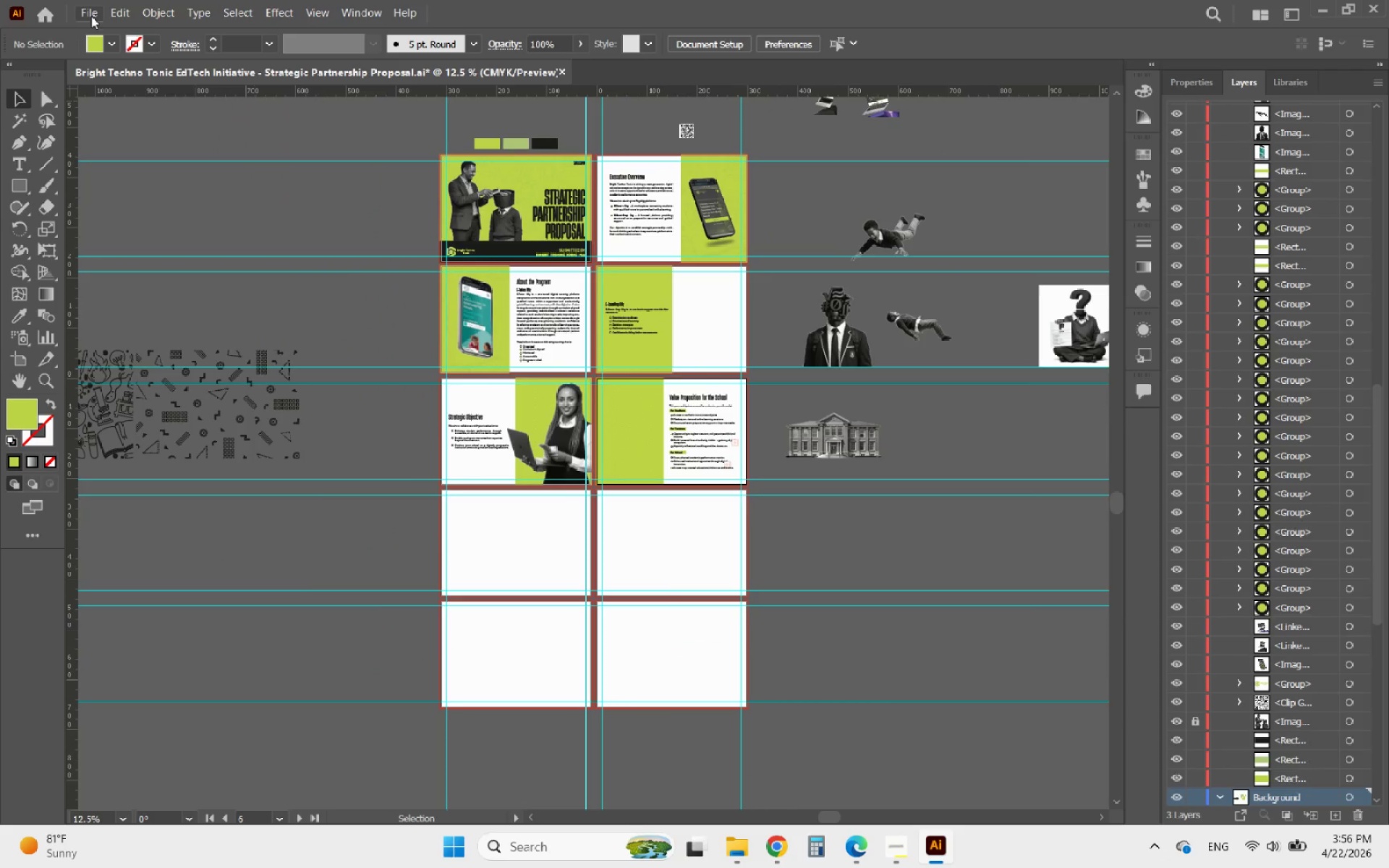 
left_click([89, 14])
 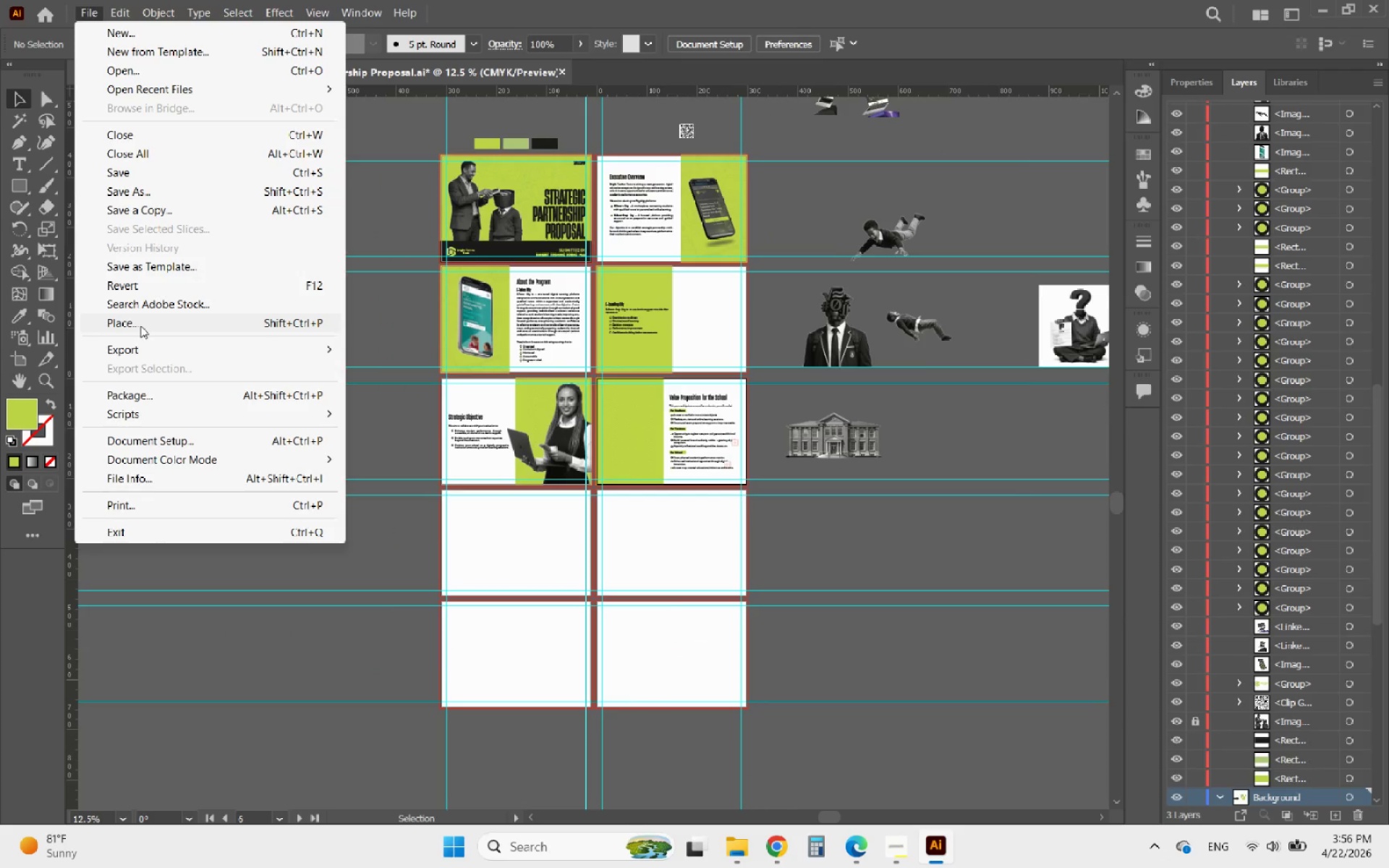 
left_click([140, 326])
 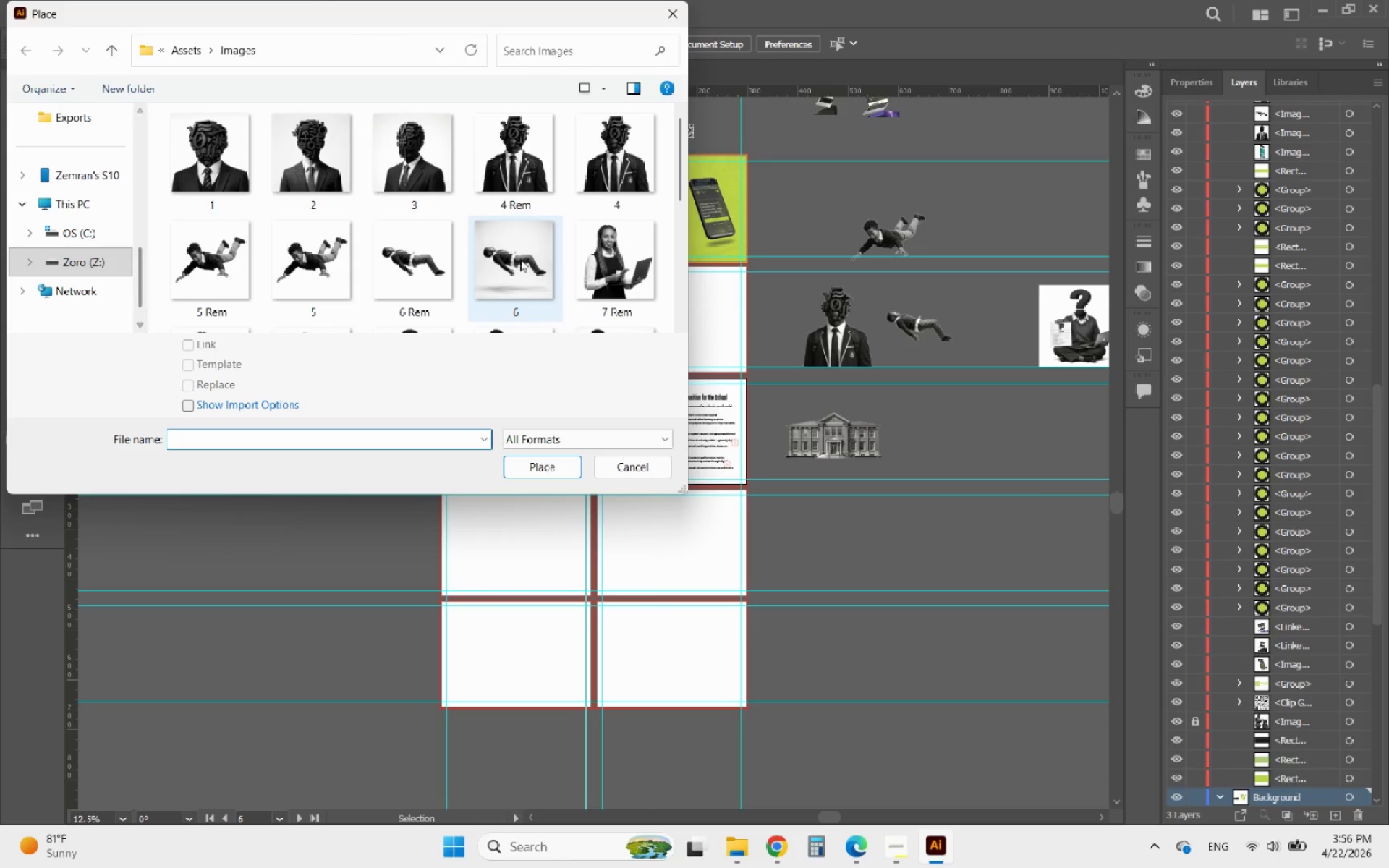 
scroll: coordinate [545, 254], scroll_direction: down, amount: 2.0
 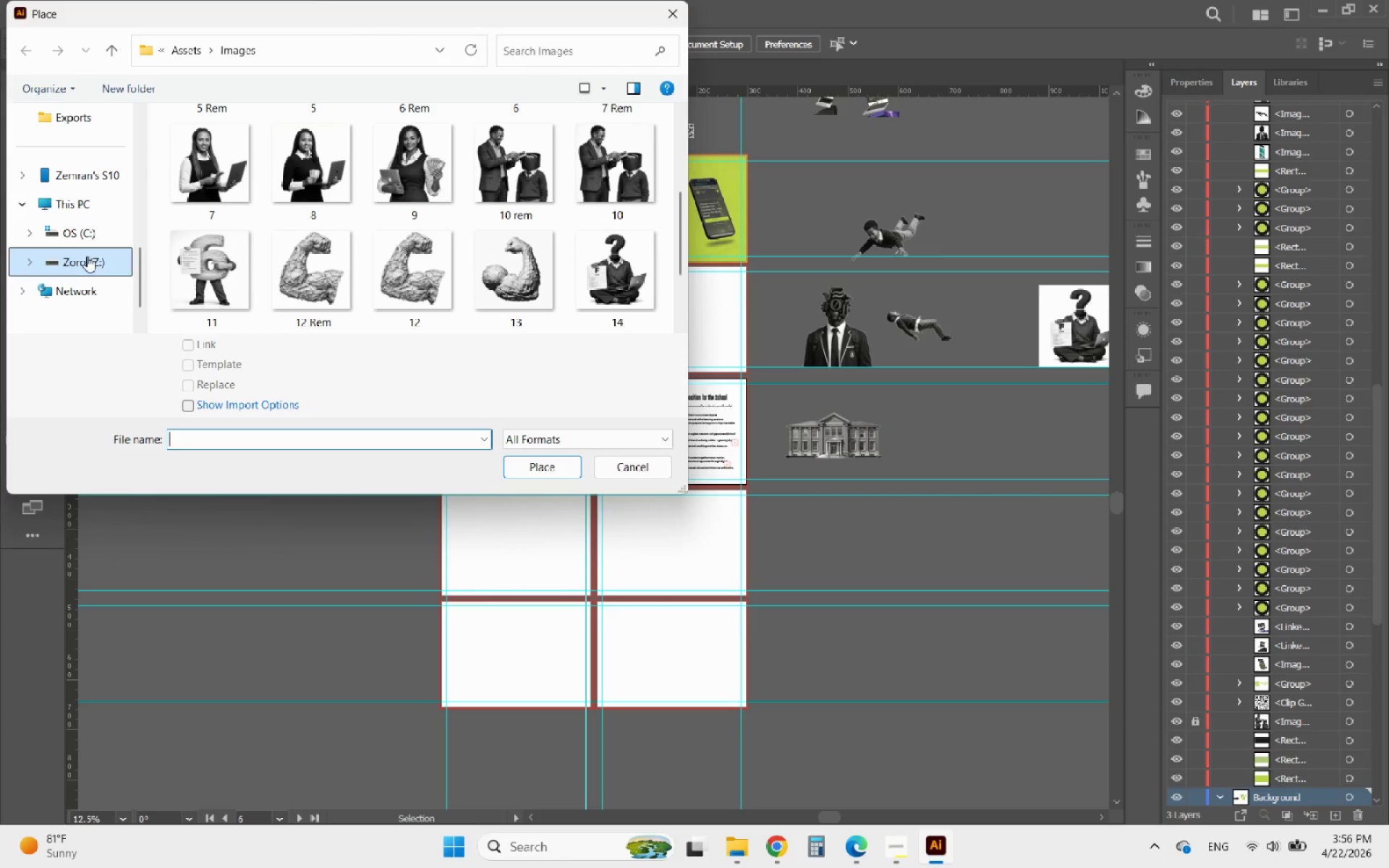 
left_click([77, 127])
 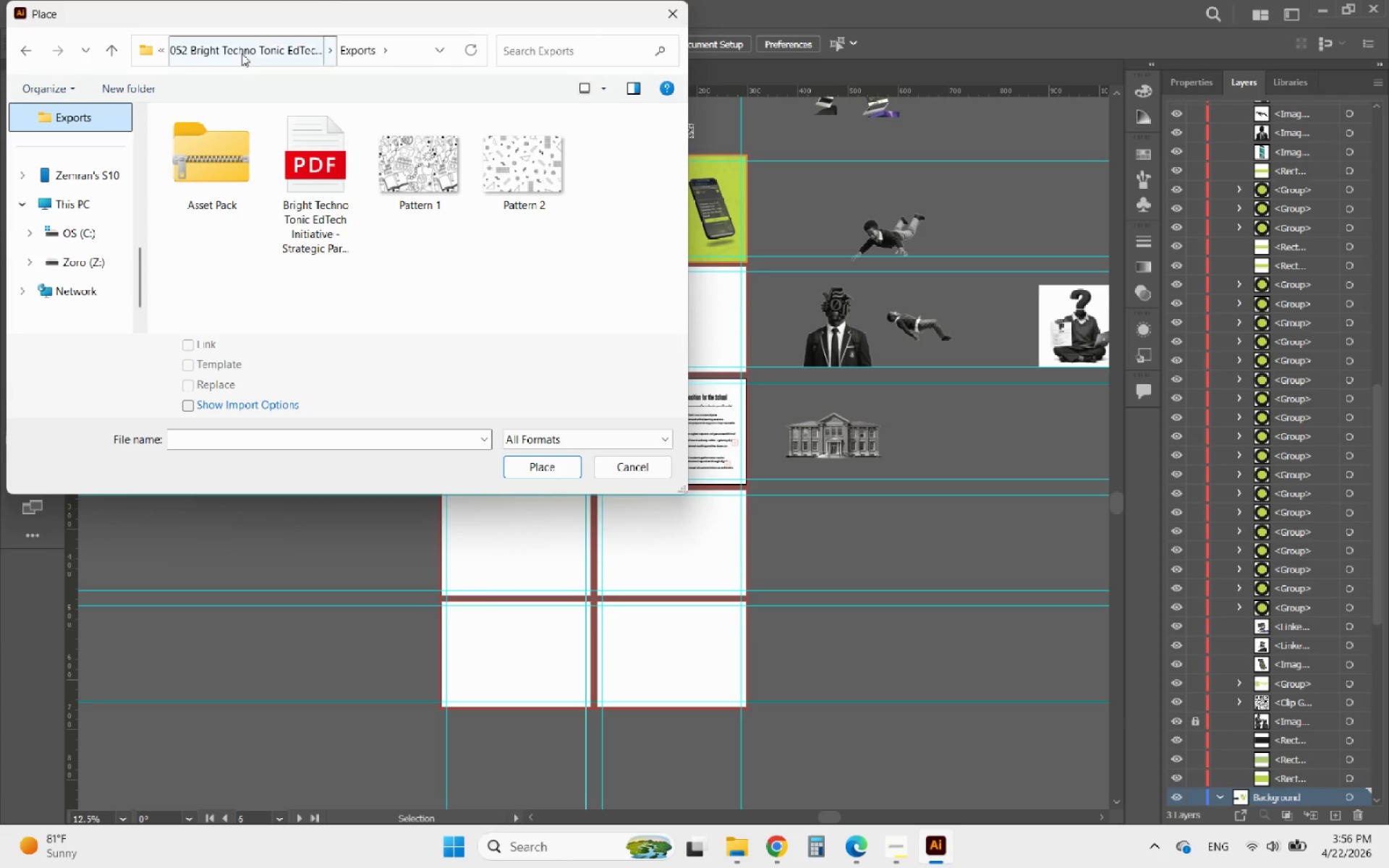 
left_click([242, 54])
 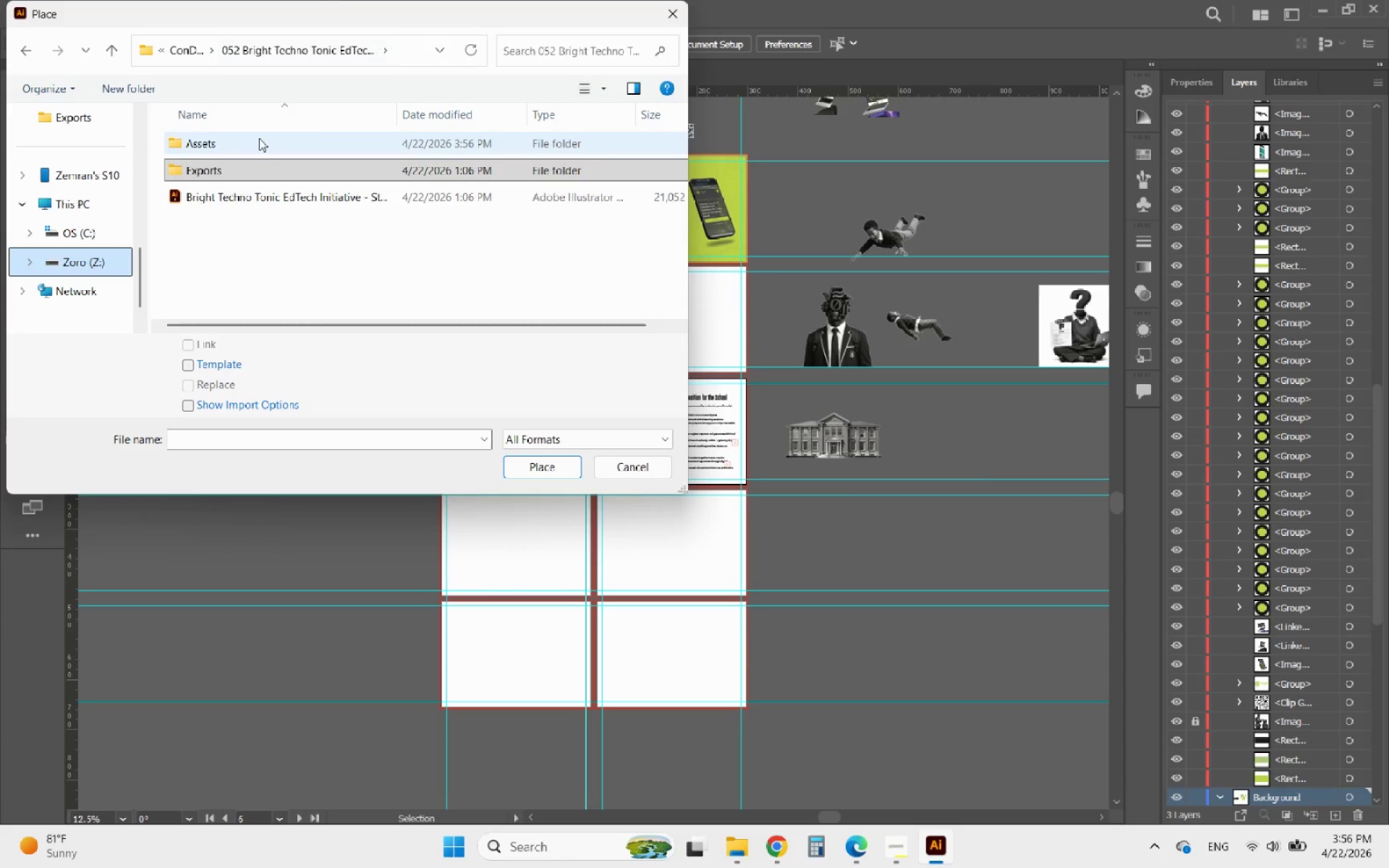 
double_click([259, 138])
 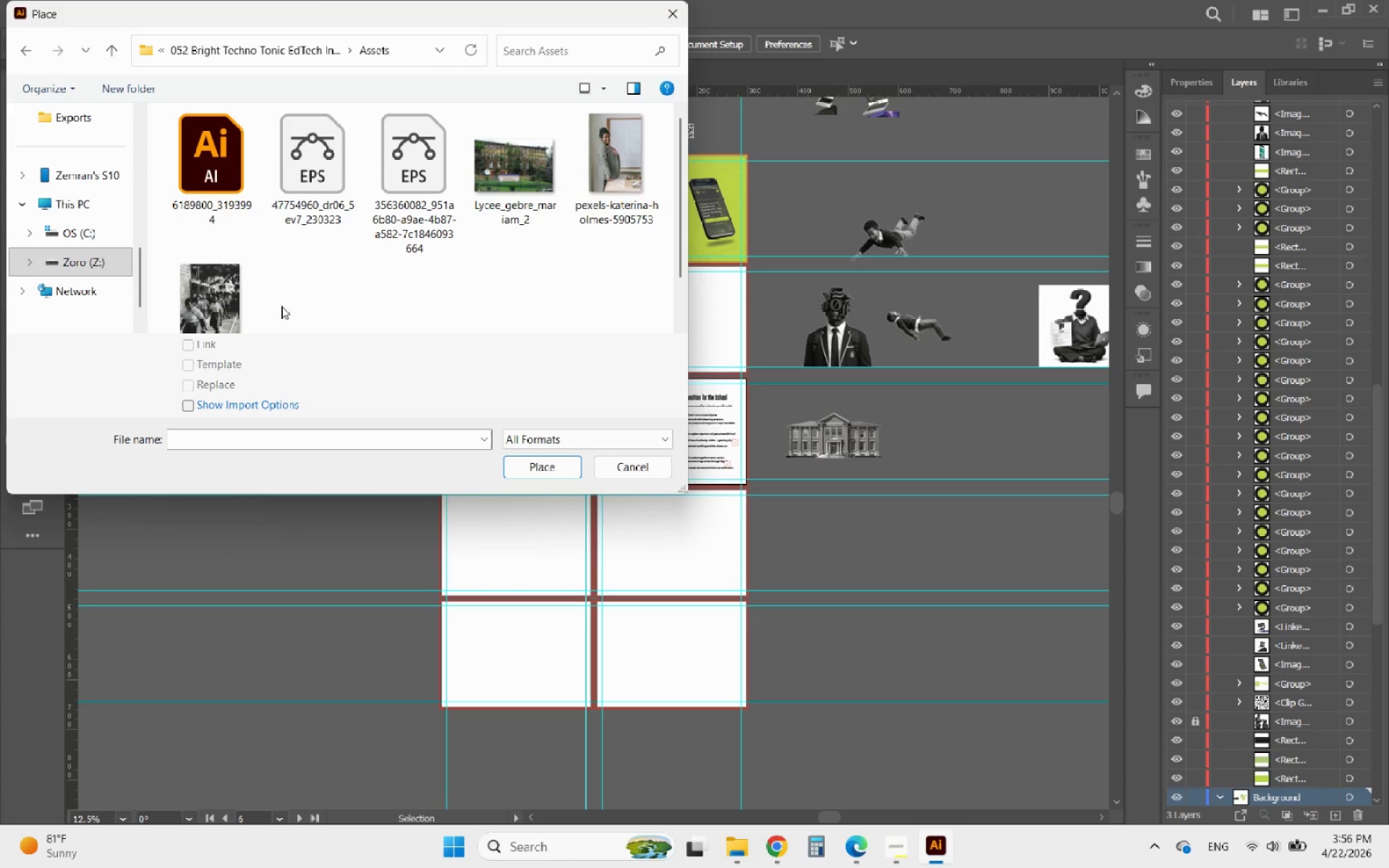 
mouse_move([519, 207])
 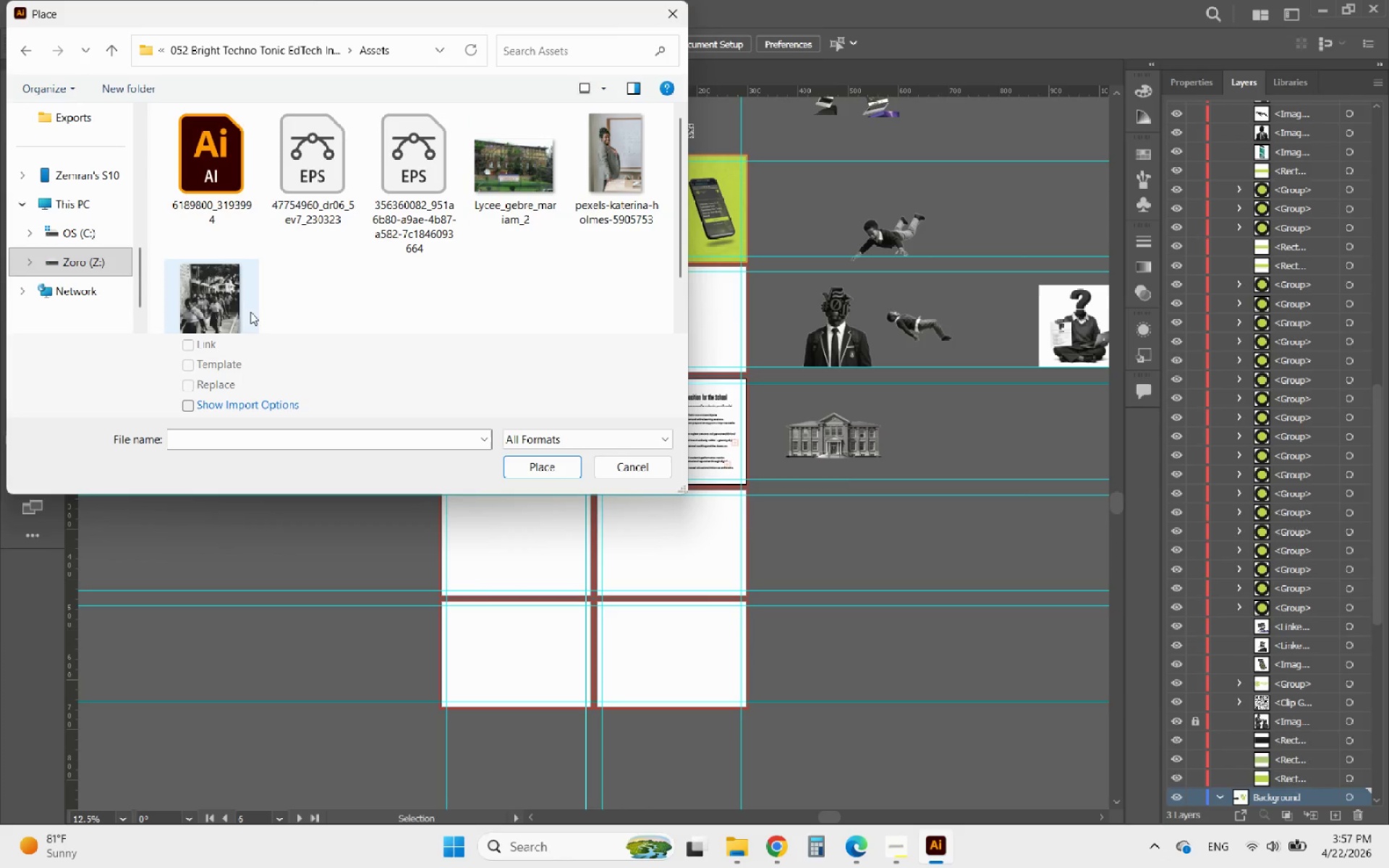 
left_click([221, 307])
 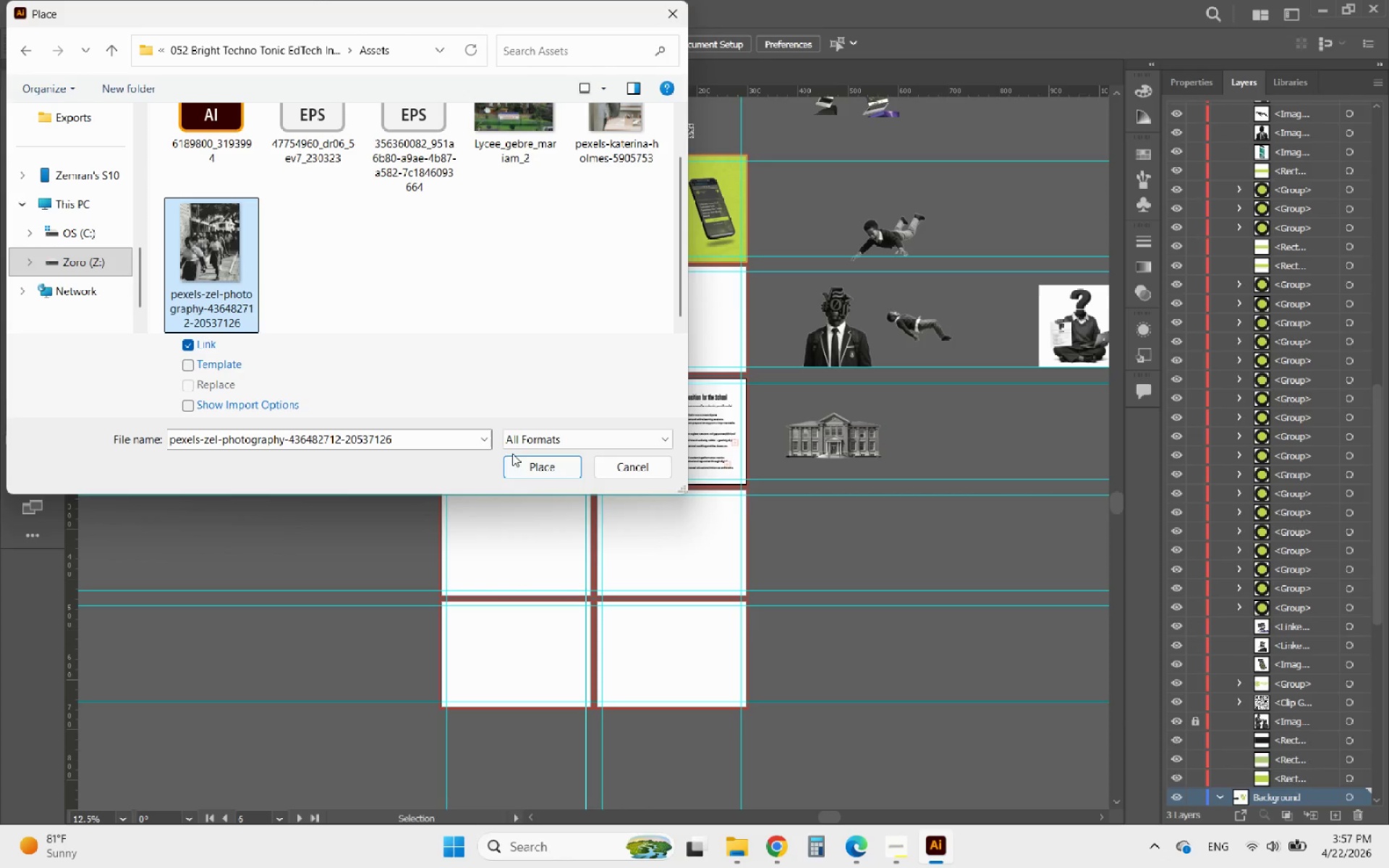 
scroll: coordinate [513, 339], scroll_direction: up, amount: 2.0
 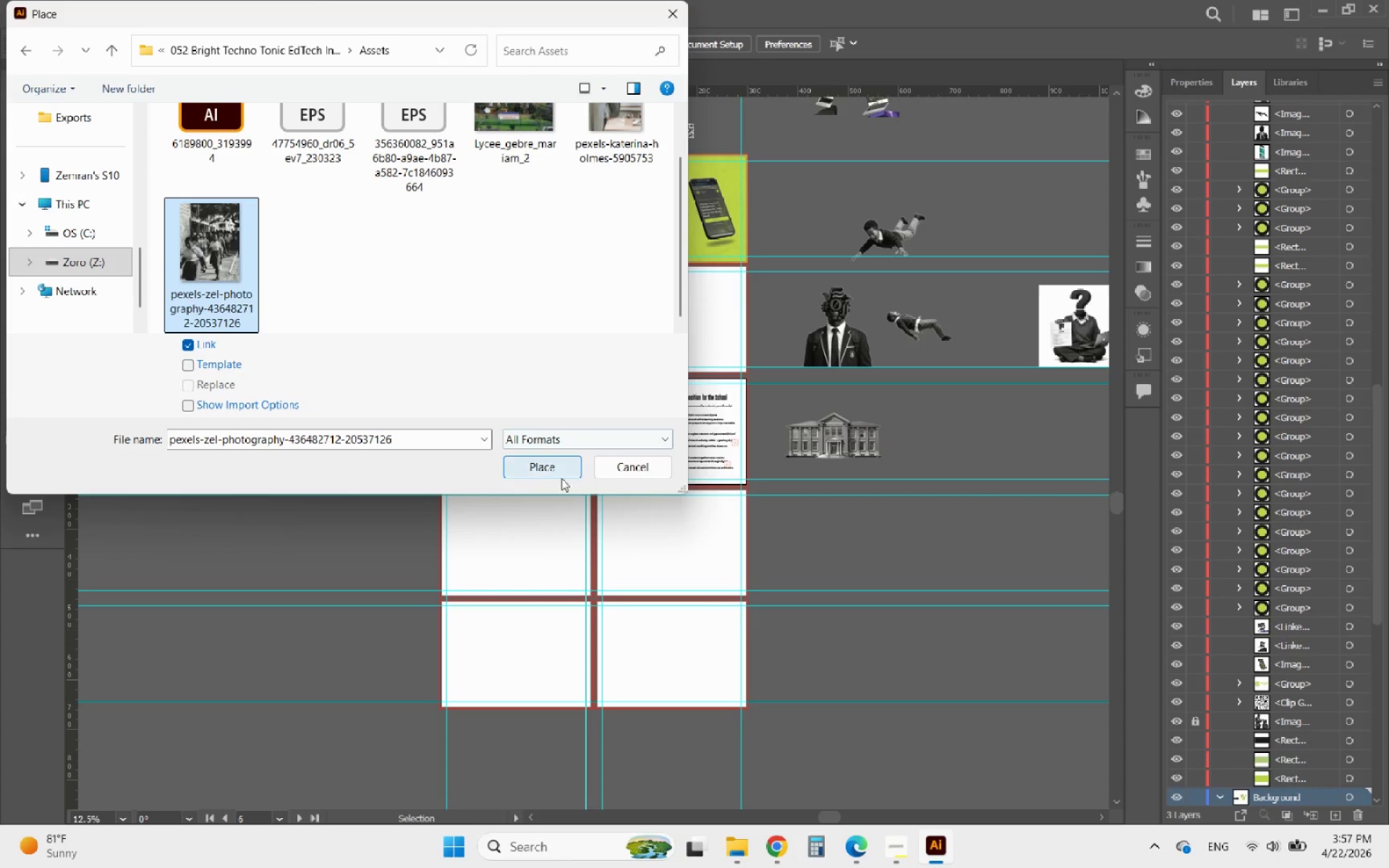 
left_click([551, 476])
 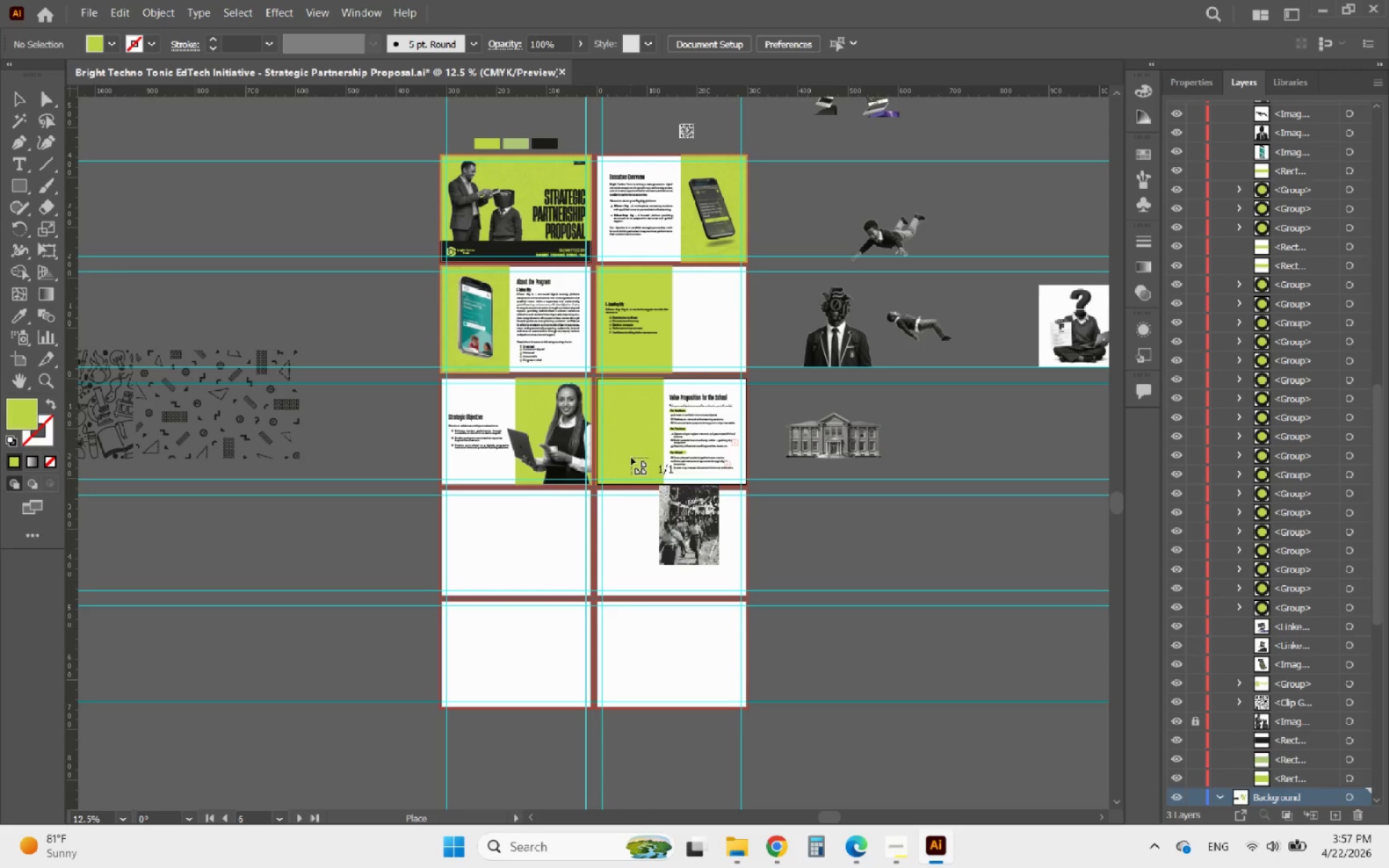 
hold_key(key=AltLeft, duration=0.45)
scroll: coordinate [623, 415], scroll_direction: up, amount: 4.0
 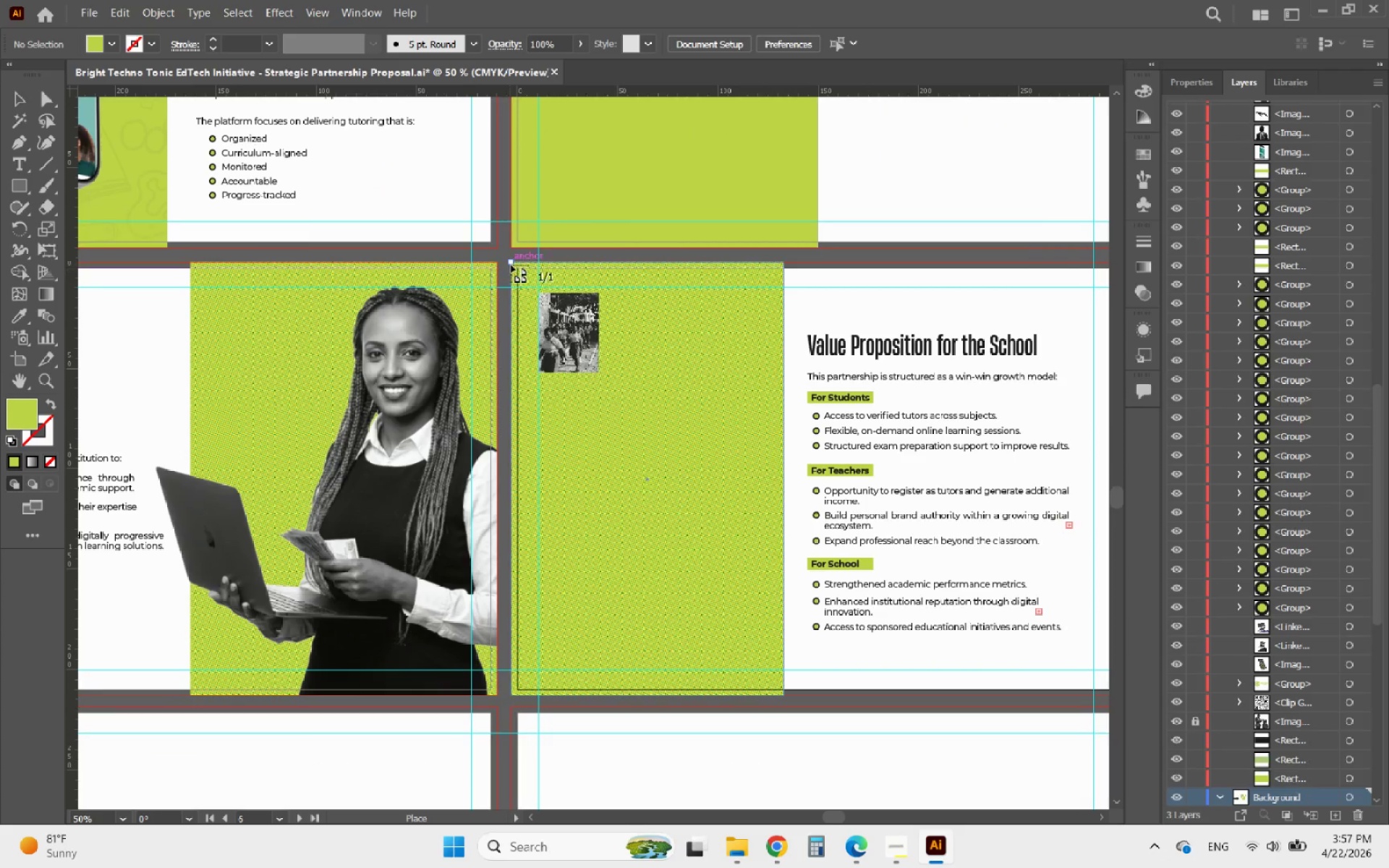 
left_click_drag(start_coordinate=[510, 264], to_coordinate=[875, 689])
 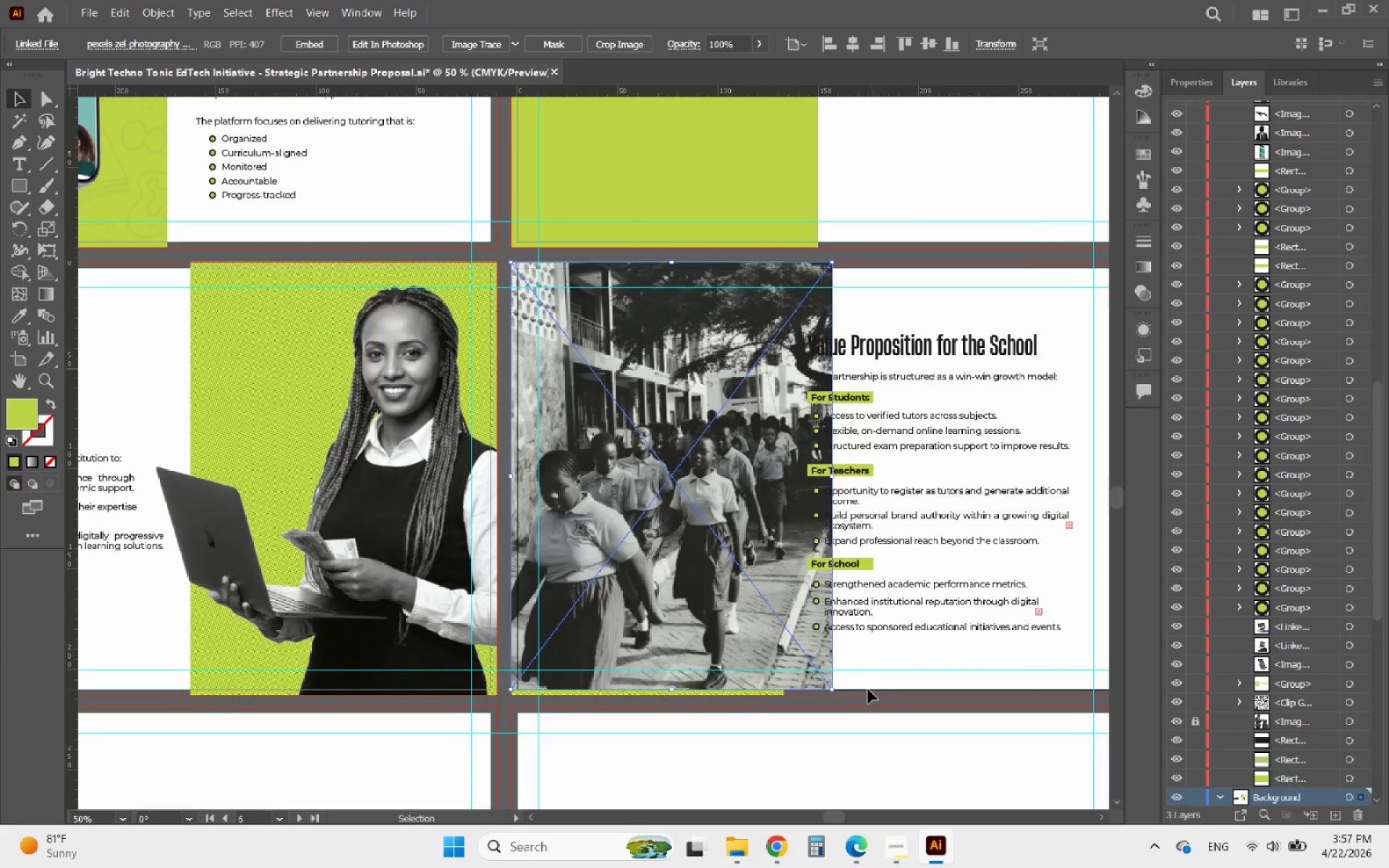 
hold_key(key=AltLeft, duration=0.41)
scroll: coordinate [847, 695], scroll_direction: up, amount: 1.0
 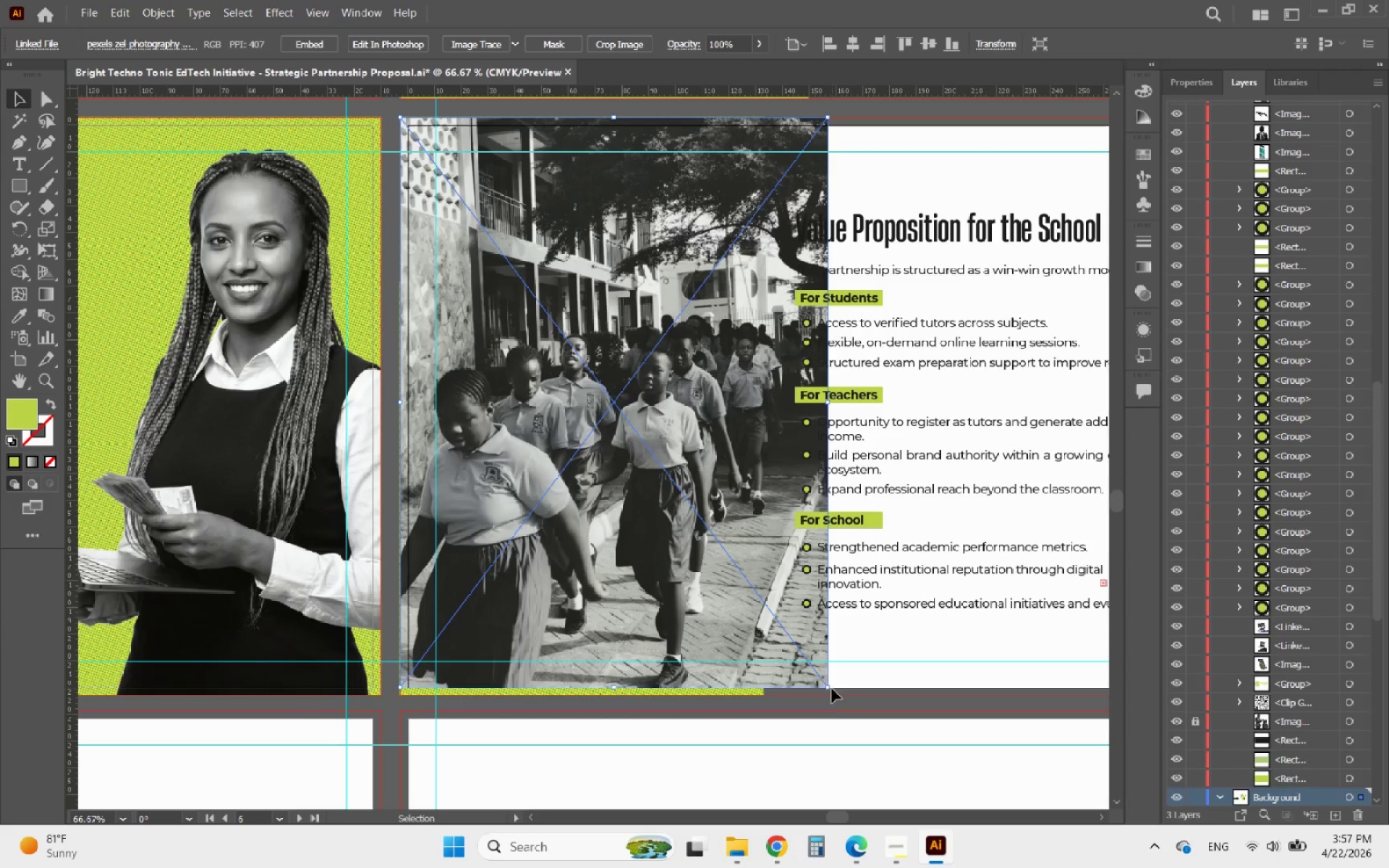 
hold_key(key=ShiftLeft, duration=1.69)
left_click_drag(start_coordinate=[831, 689], to_coordinate=[855, 693])
 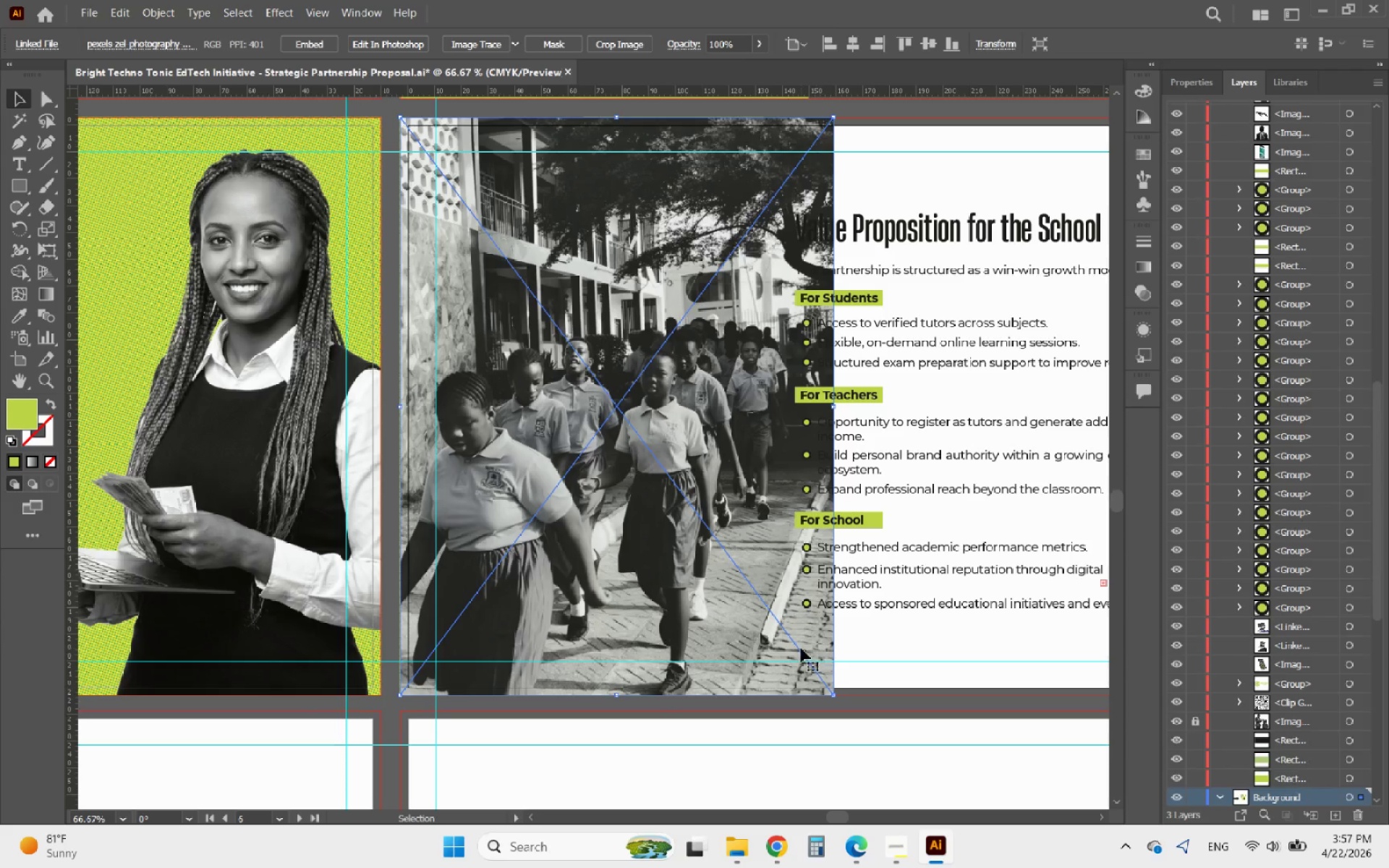 
hold_key(key=AltLeft, duration=0.5)
scroll: coordinate [1270, 427], scroll_direction: down, amount: 4.0
 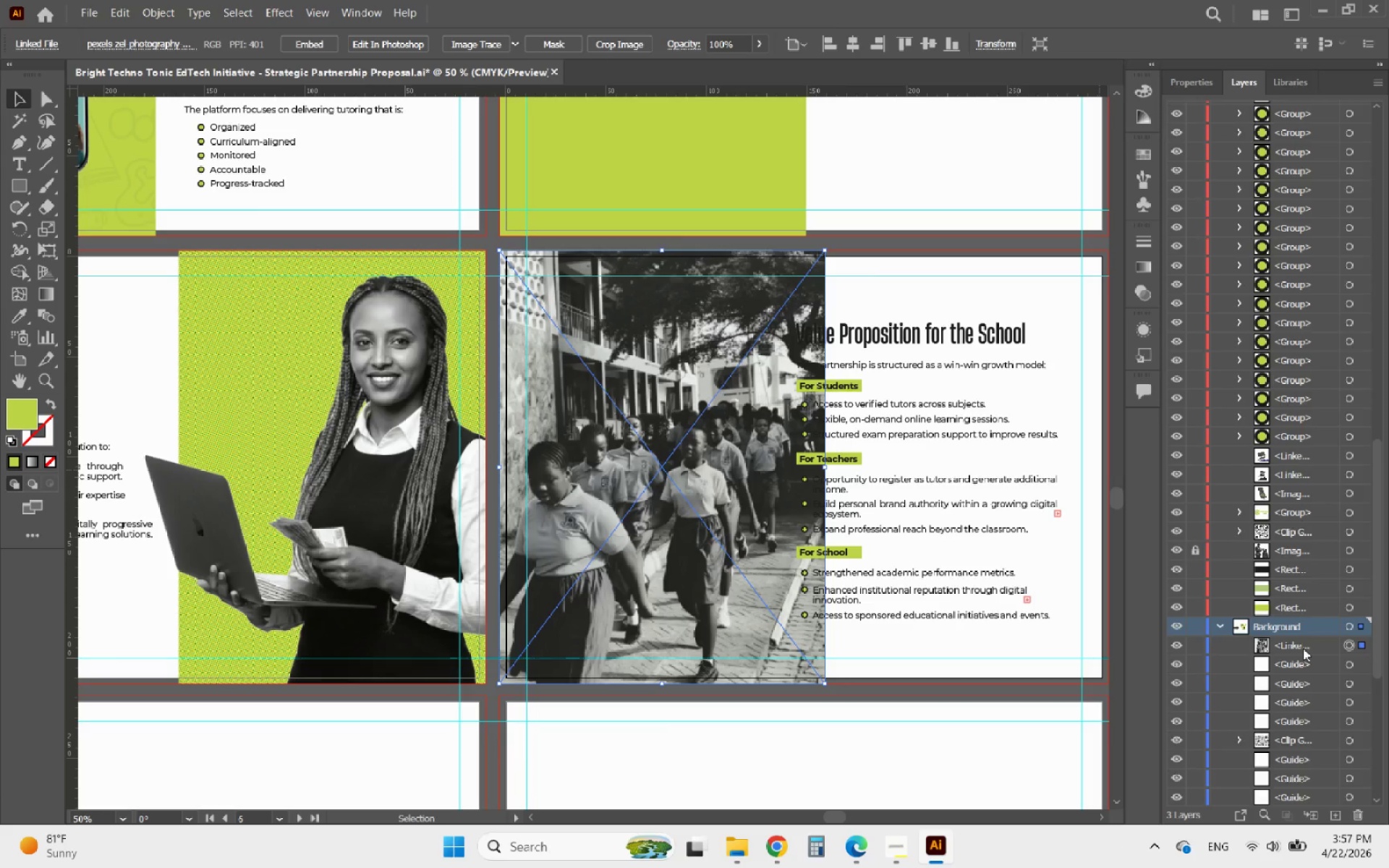 
left_click_drag(start_coordinate=[1314, 643], to_coordinate=[1279, 121])
 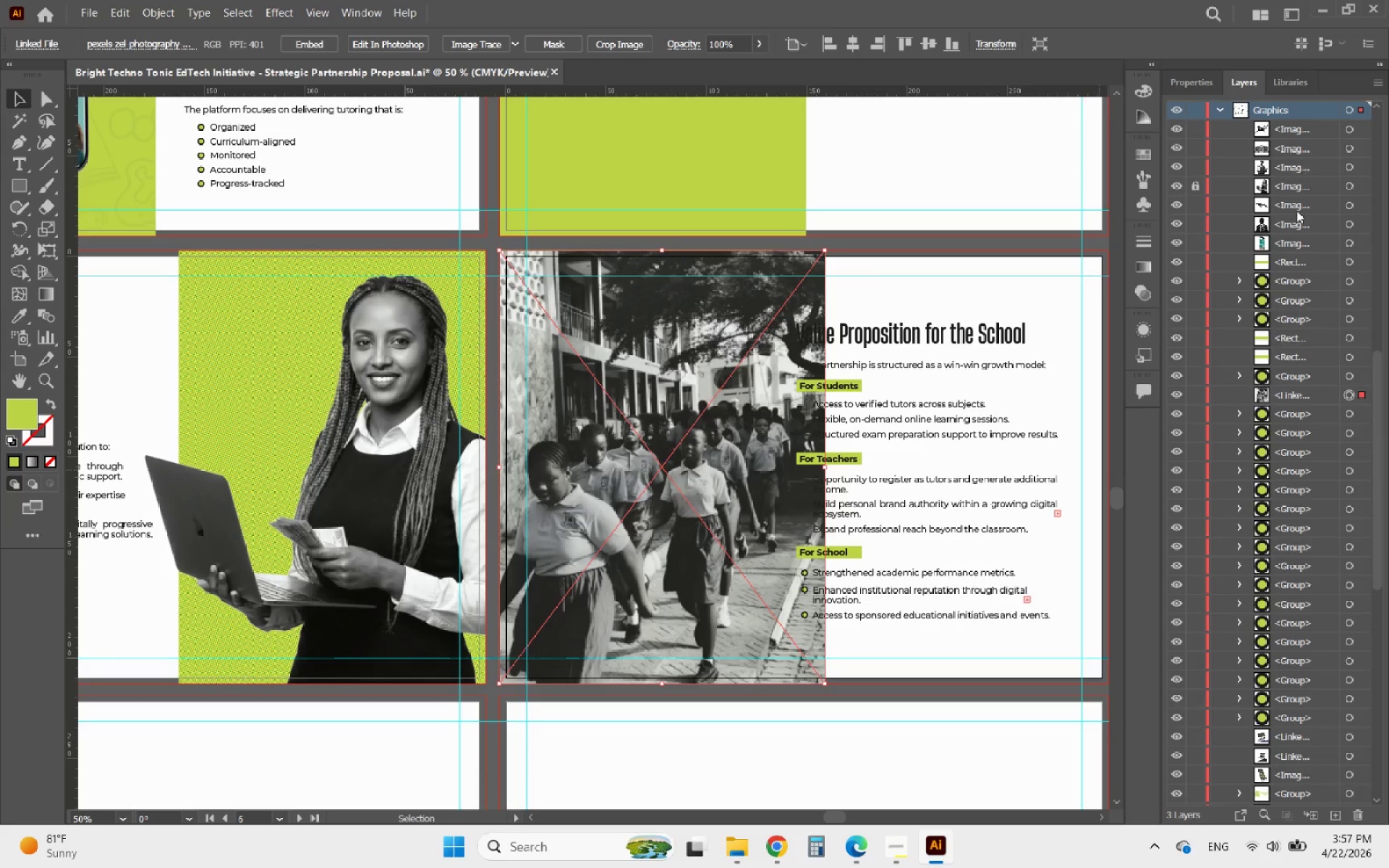 
scroll: coordinate [1296, 226], scroll_direction: up, amount: 2.0
 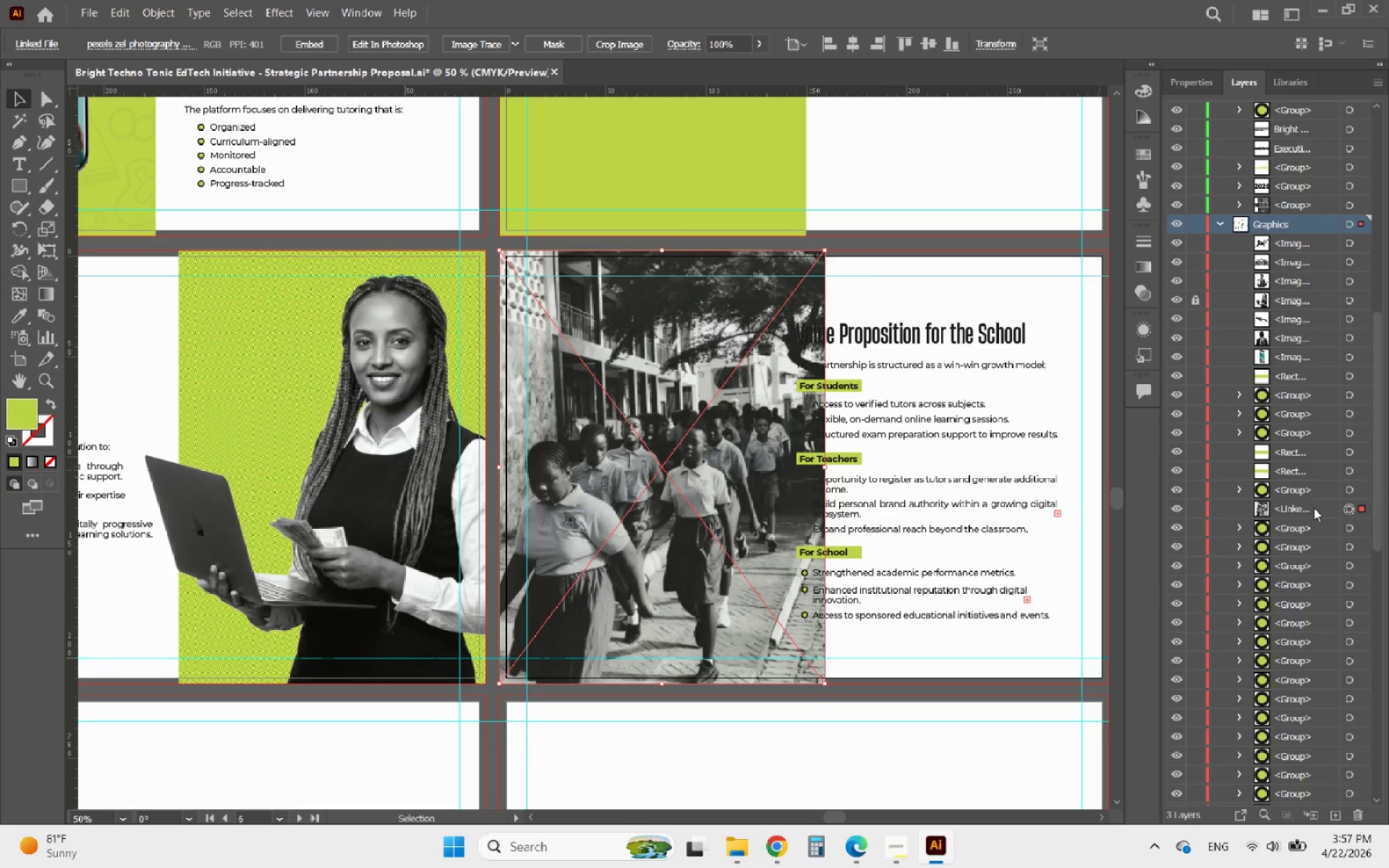 
left_click_drag(start_coordinate=[1312, 509], to_coordinate=[1316, 229])
 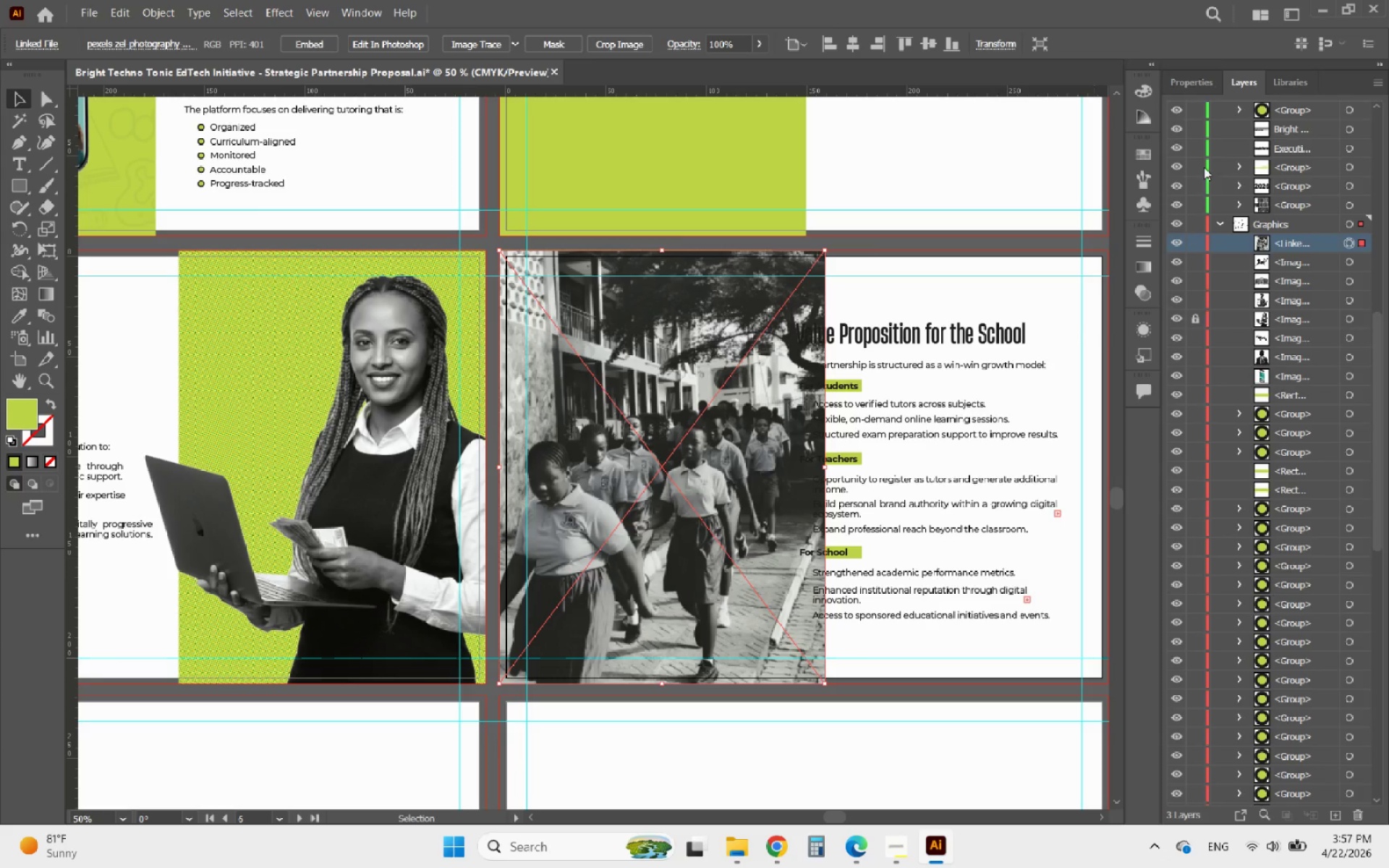 
left_click([1197, 82])
 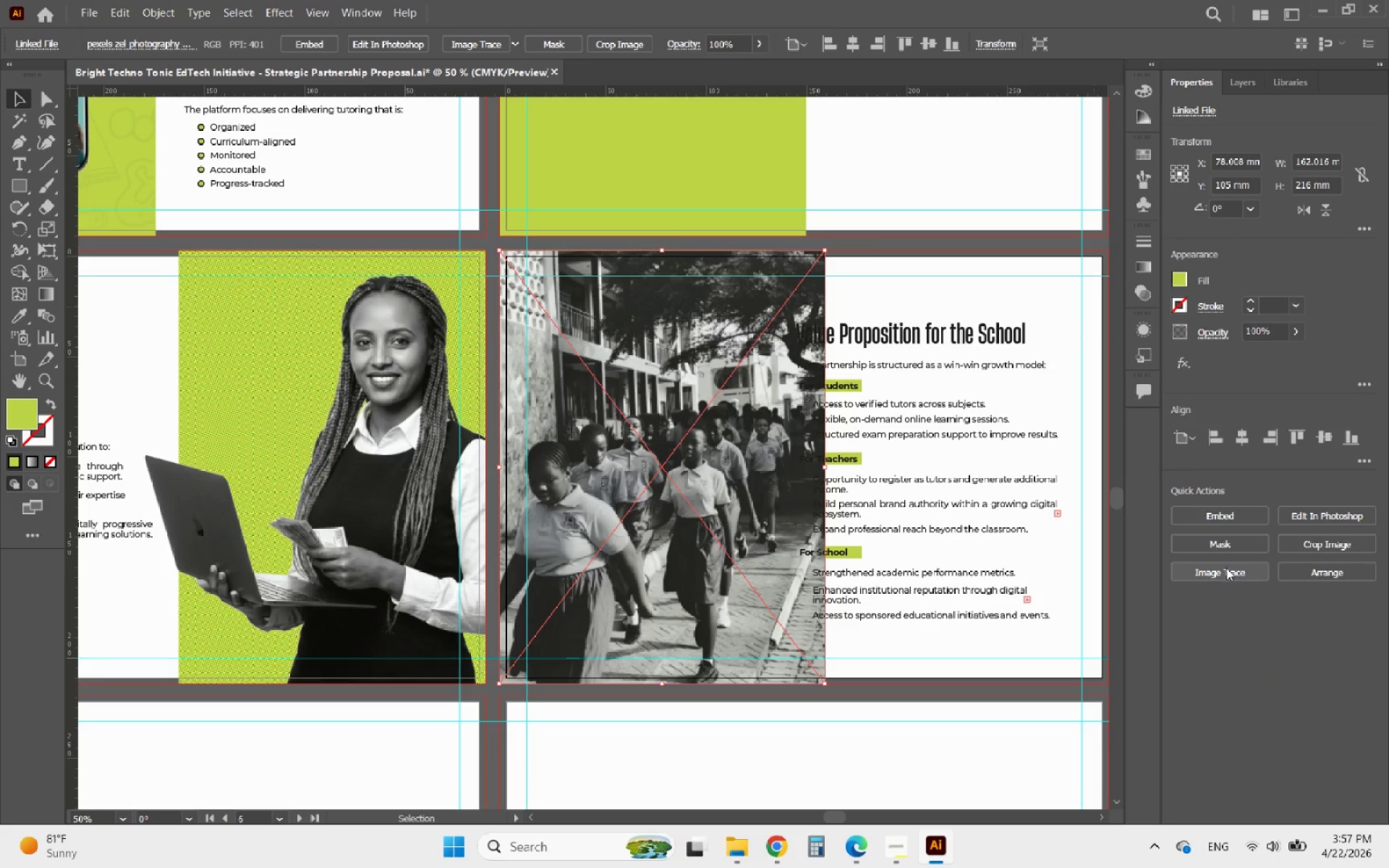 
left_click([1306, 548])
 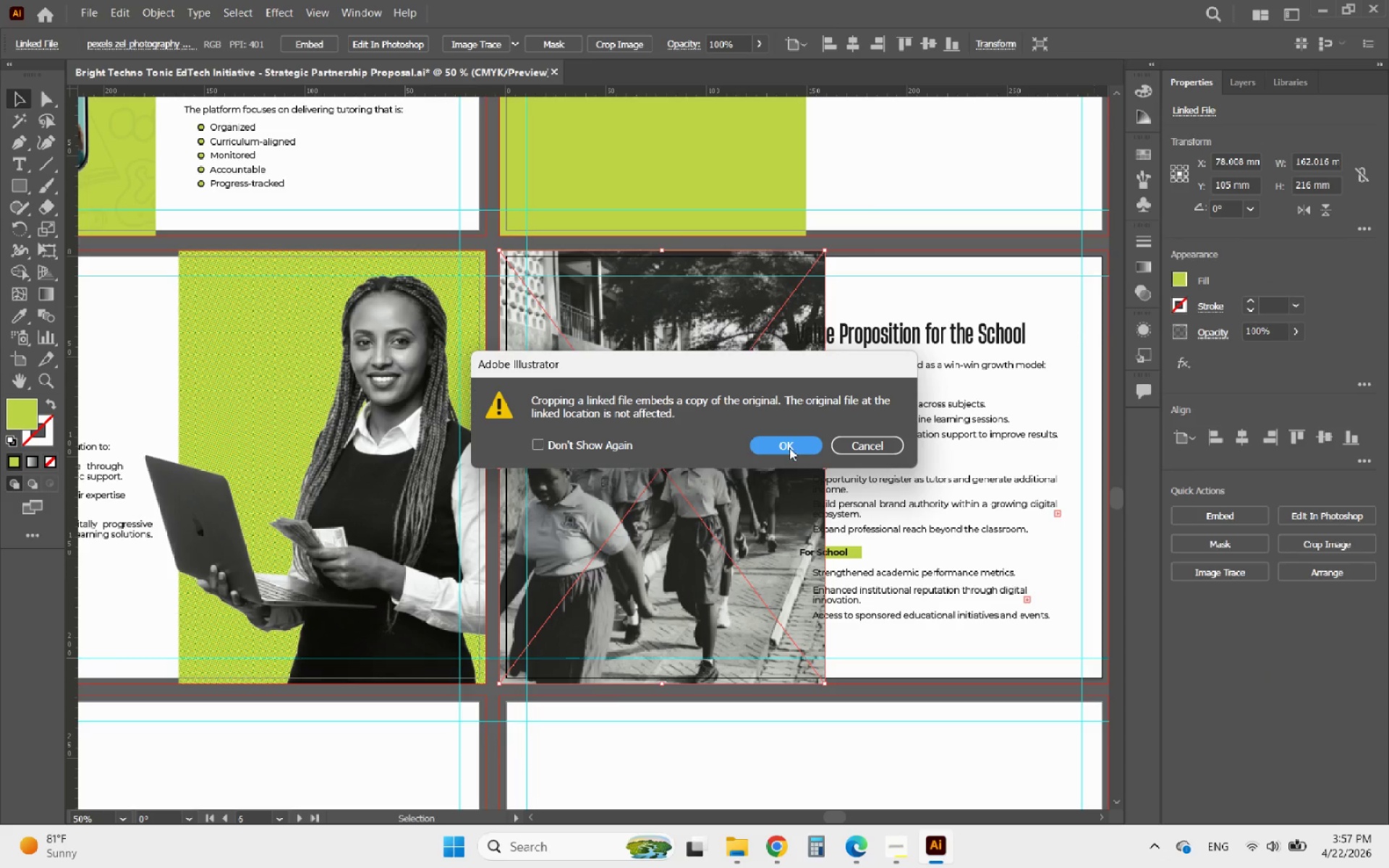 
left_click([789, 448])
 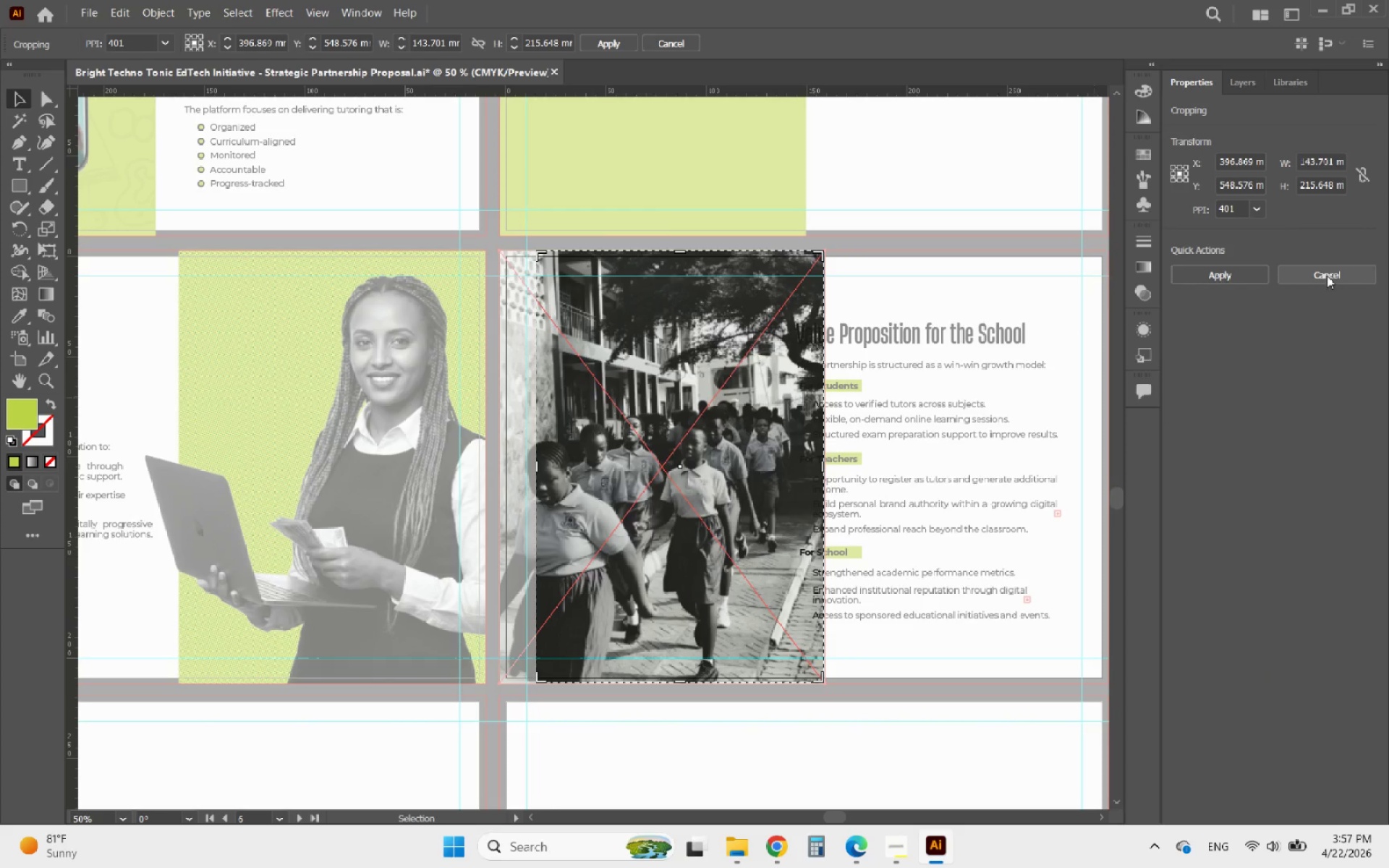 
double_click([1330, 278])
 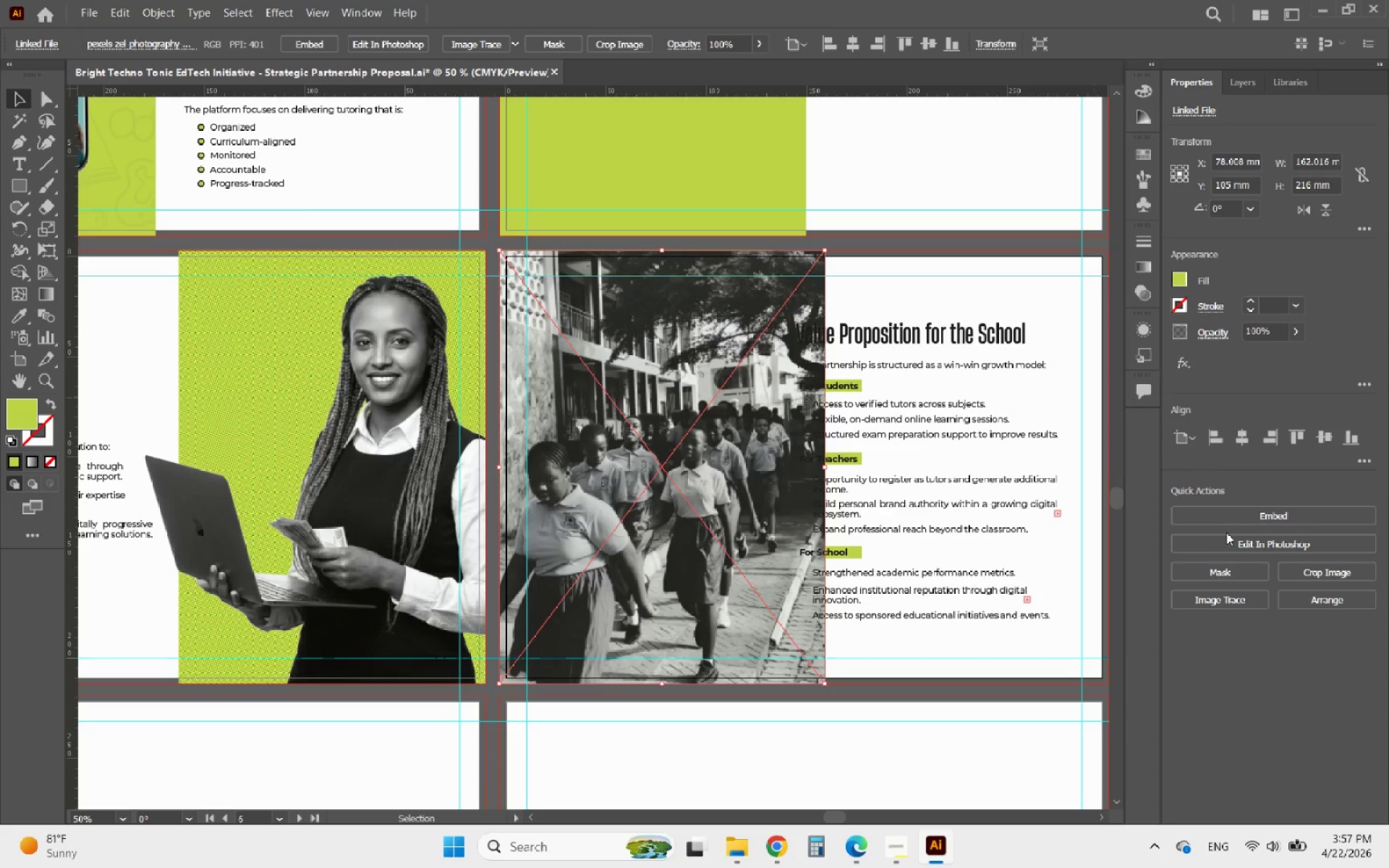 
left_click([1236, 508])
 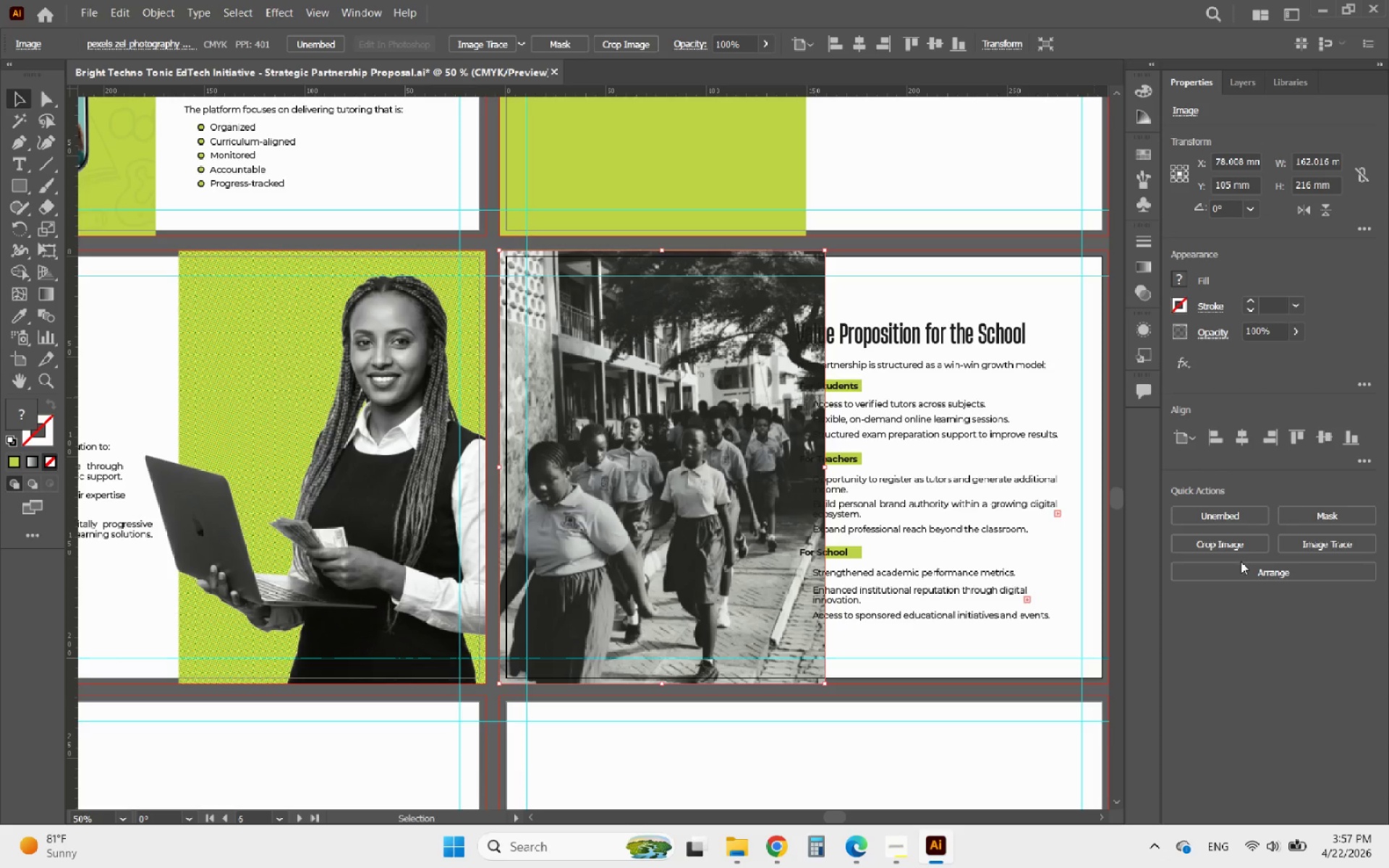 
left_click([1228, 548])
 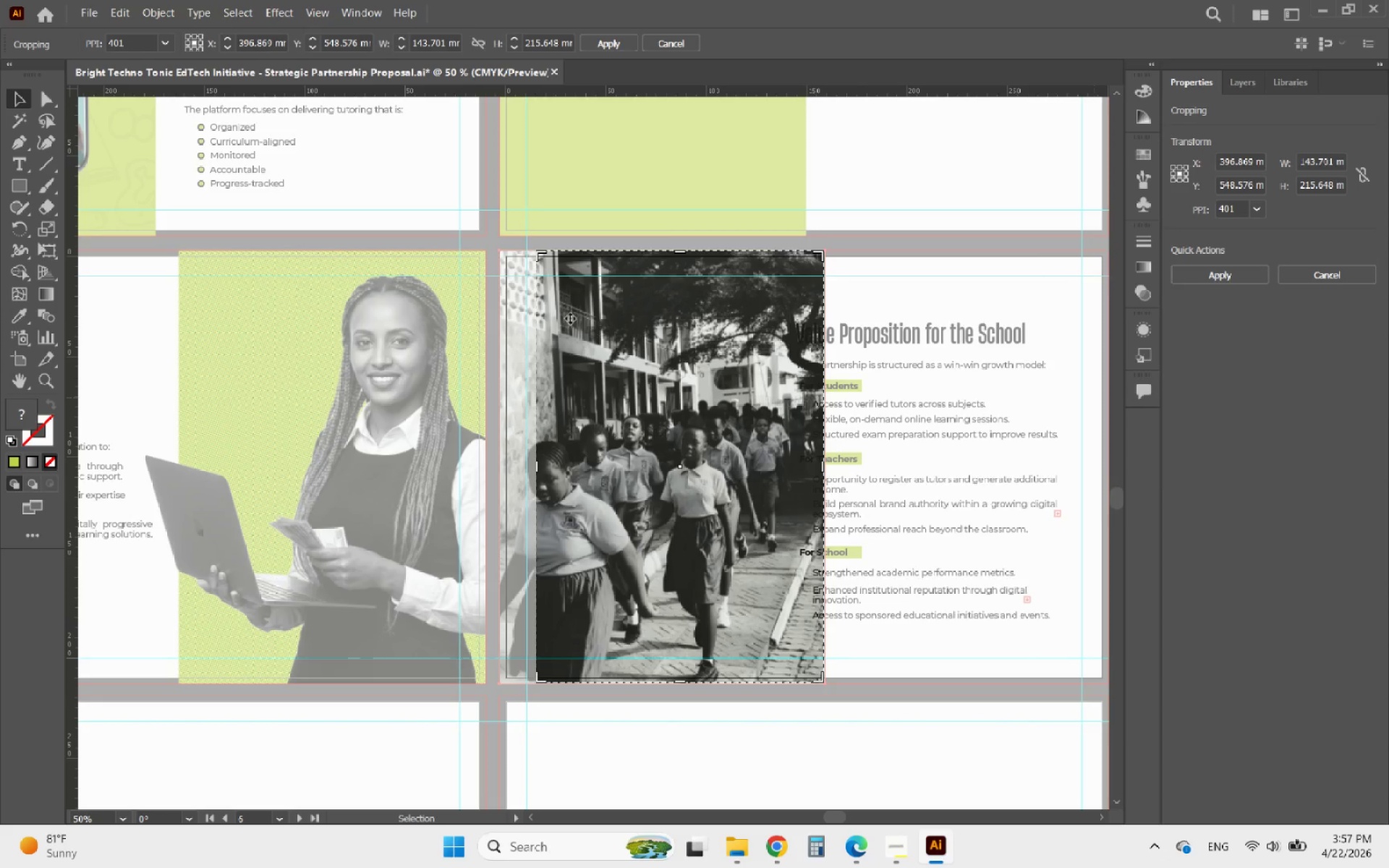 
left_click_drag(start_coordinate=[564, 276], to_coordinate=[509, 242])
 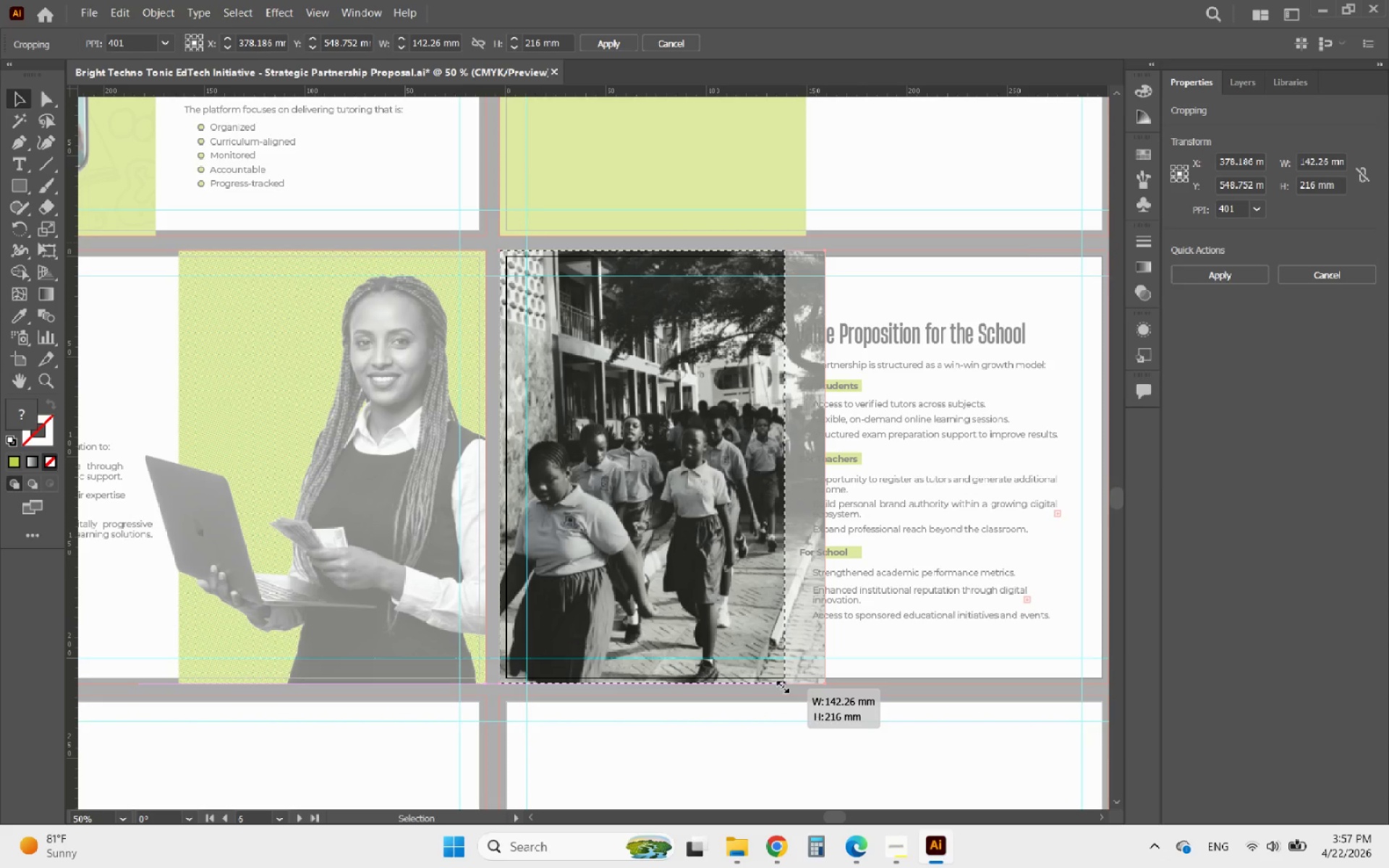 
wait(6.59)
 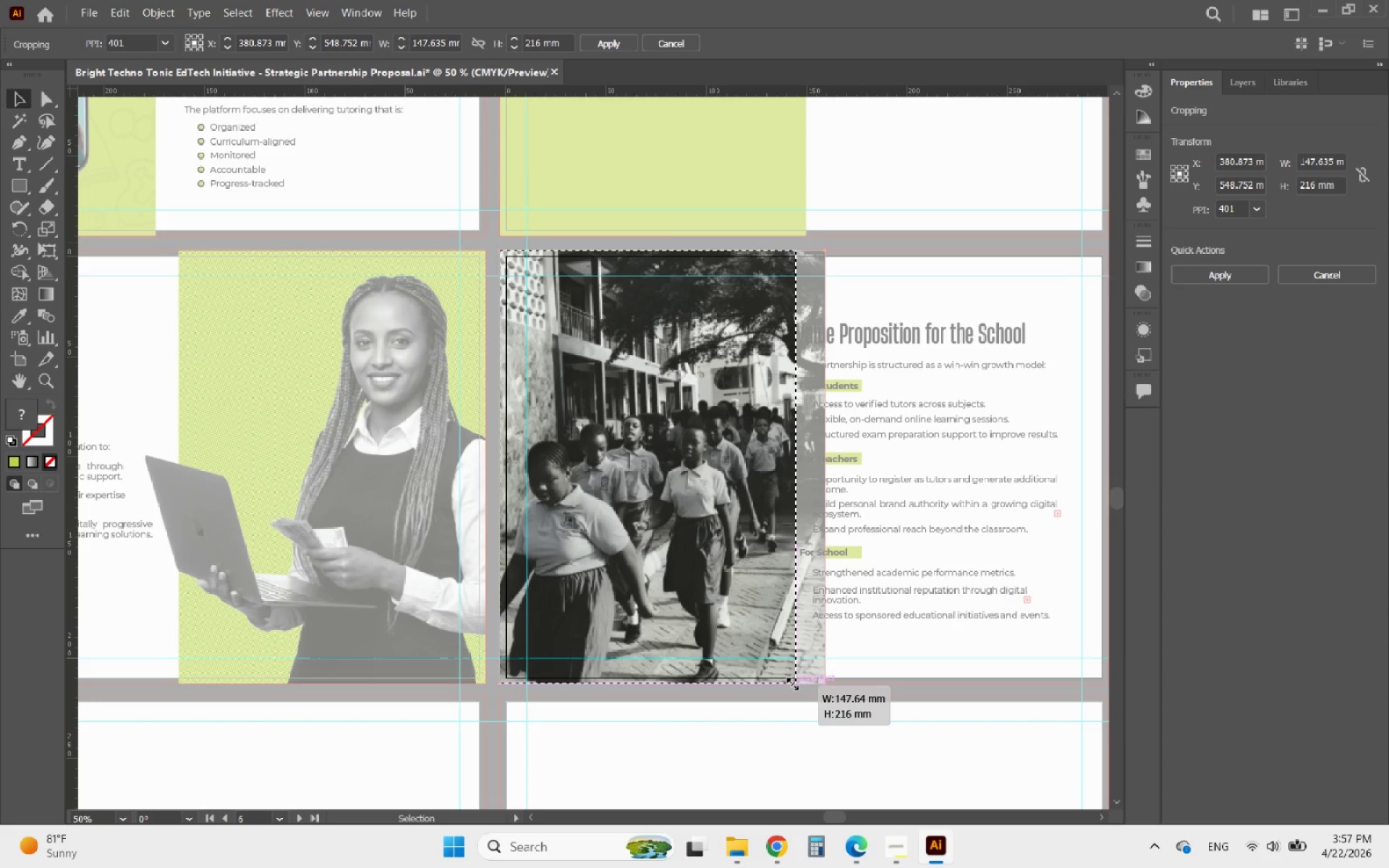 
left_click([1233, 277])
 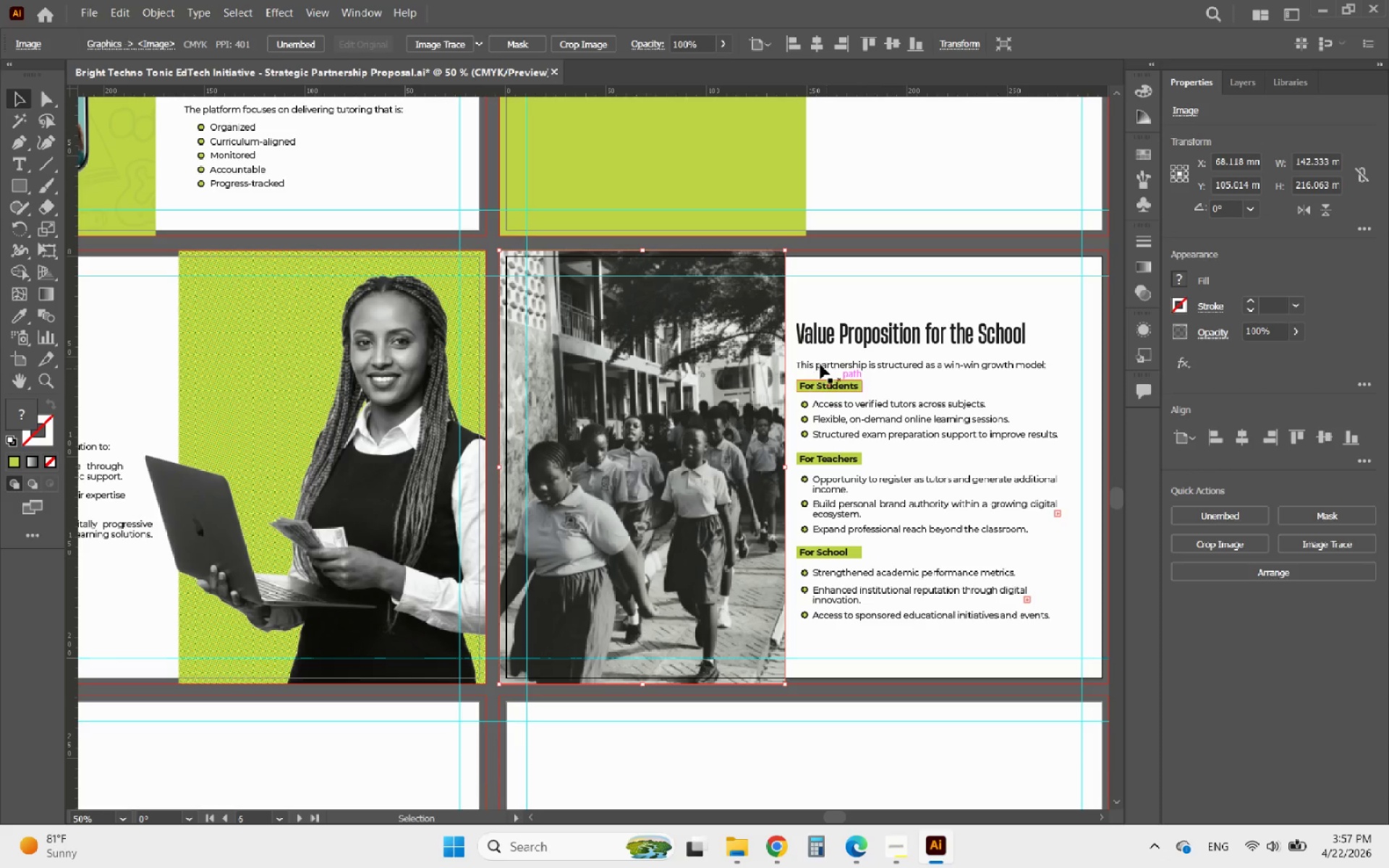 
left_click_drag(start_coordinate=[752, 312], to_coordinate=[739, 316])
 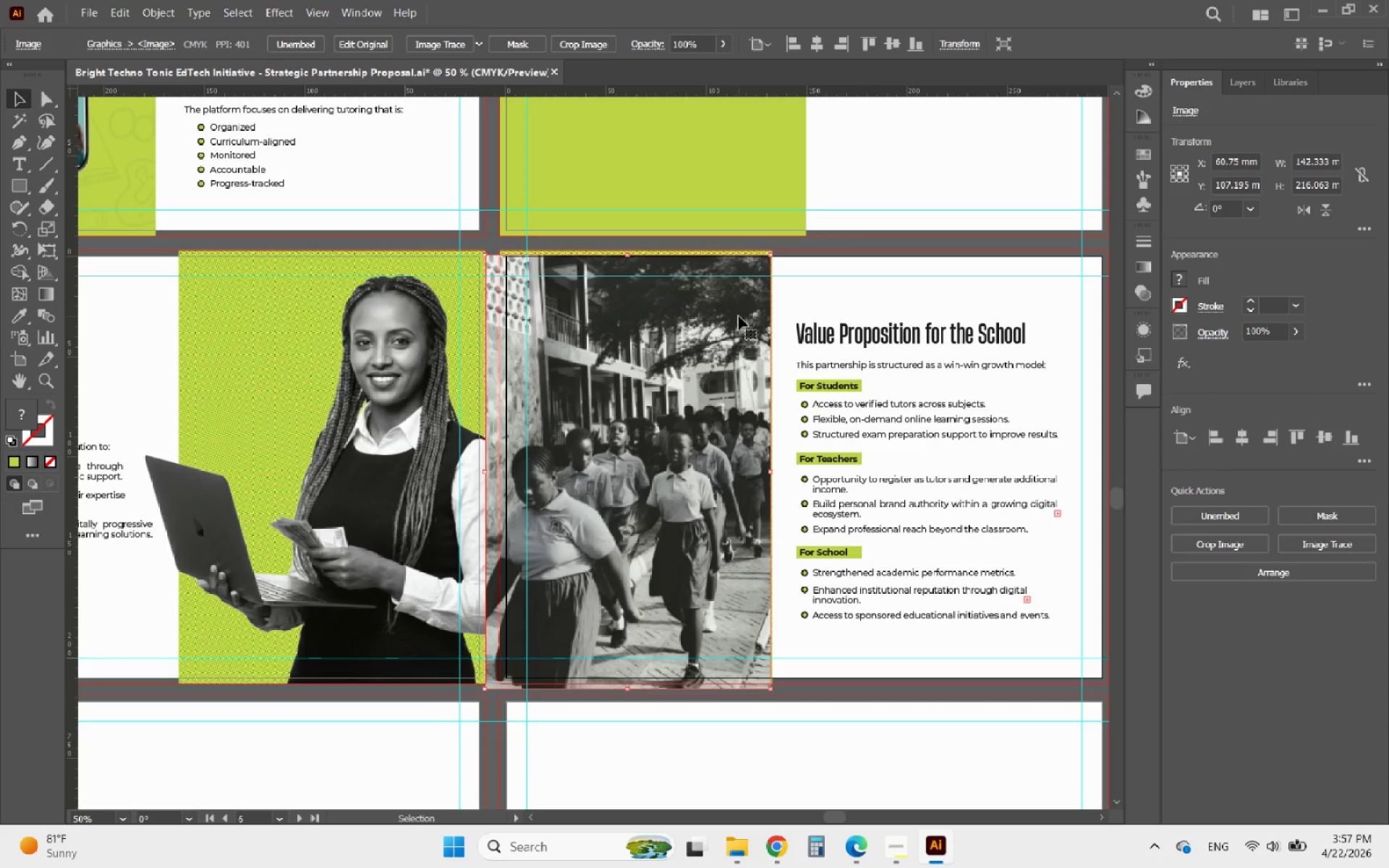 
key(Control+ControlLeft)
 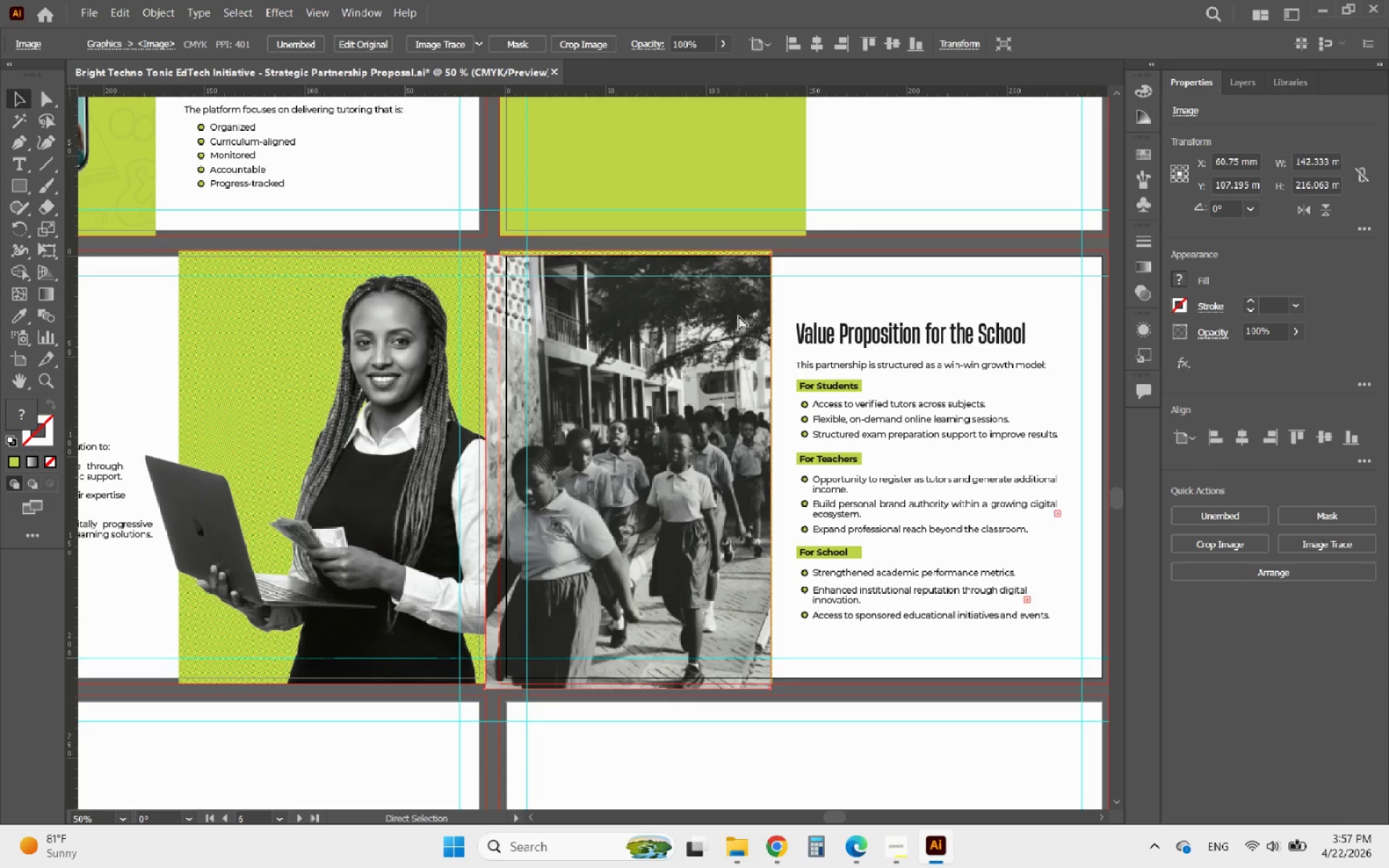 
key(Control+Z)
 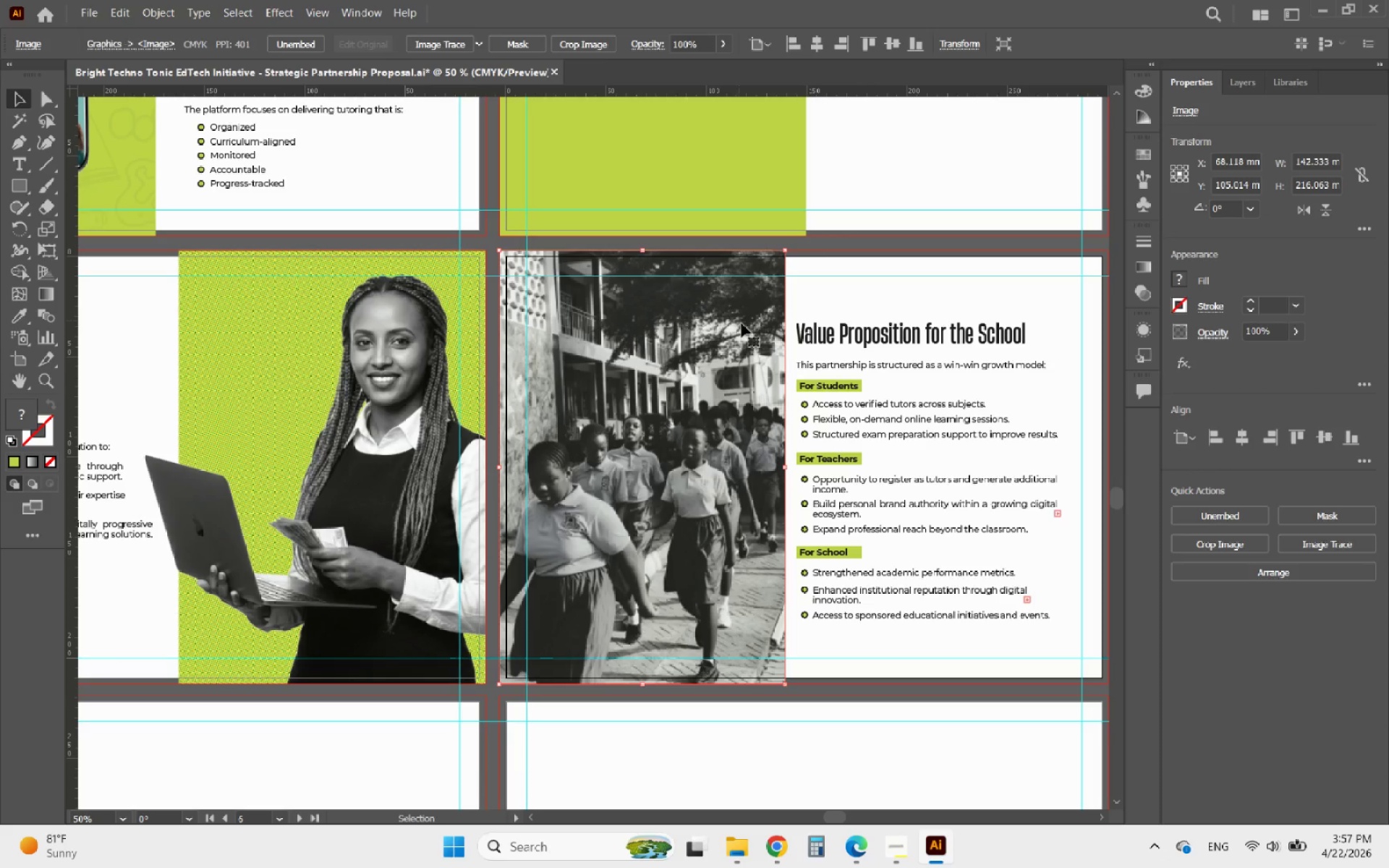 
hold_key(key=AltLeft, duration=0.45)
 